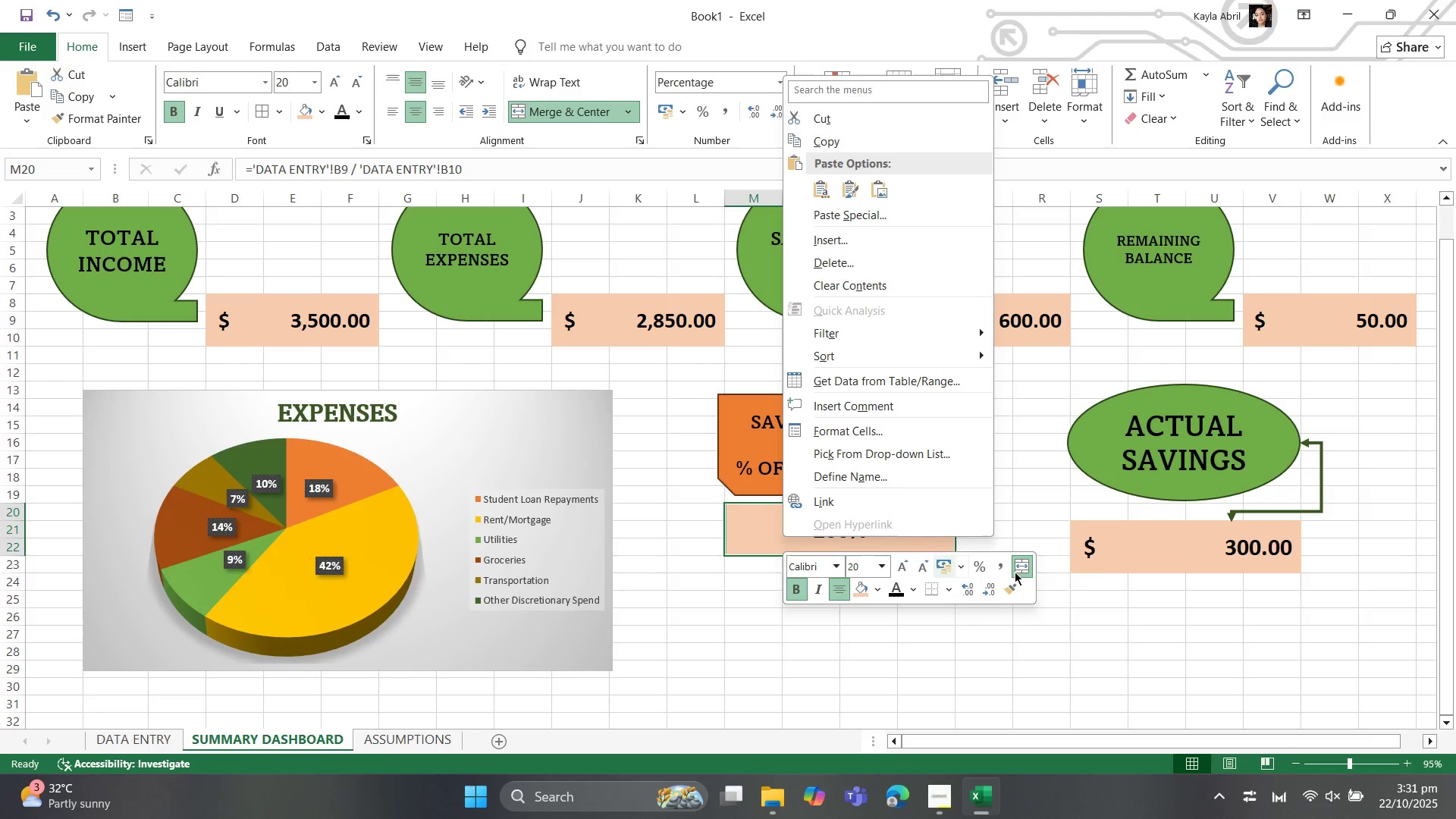 
wait(5.35)
 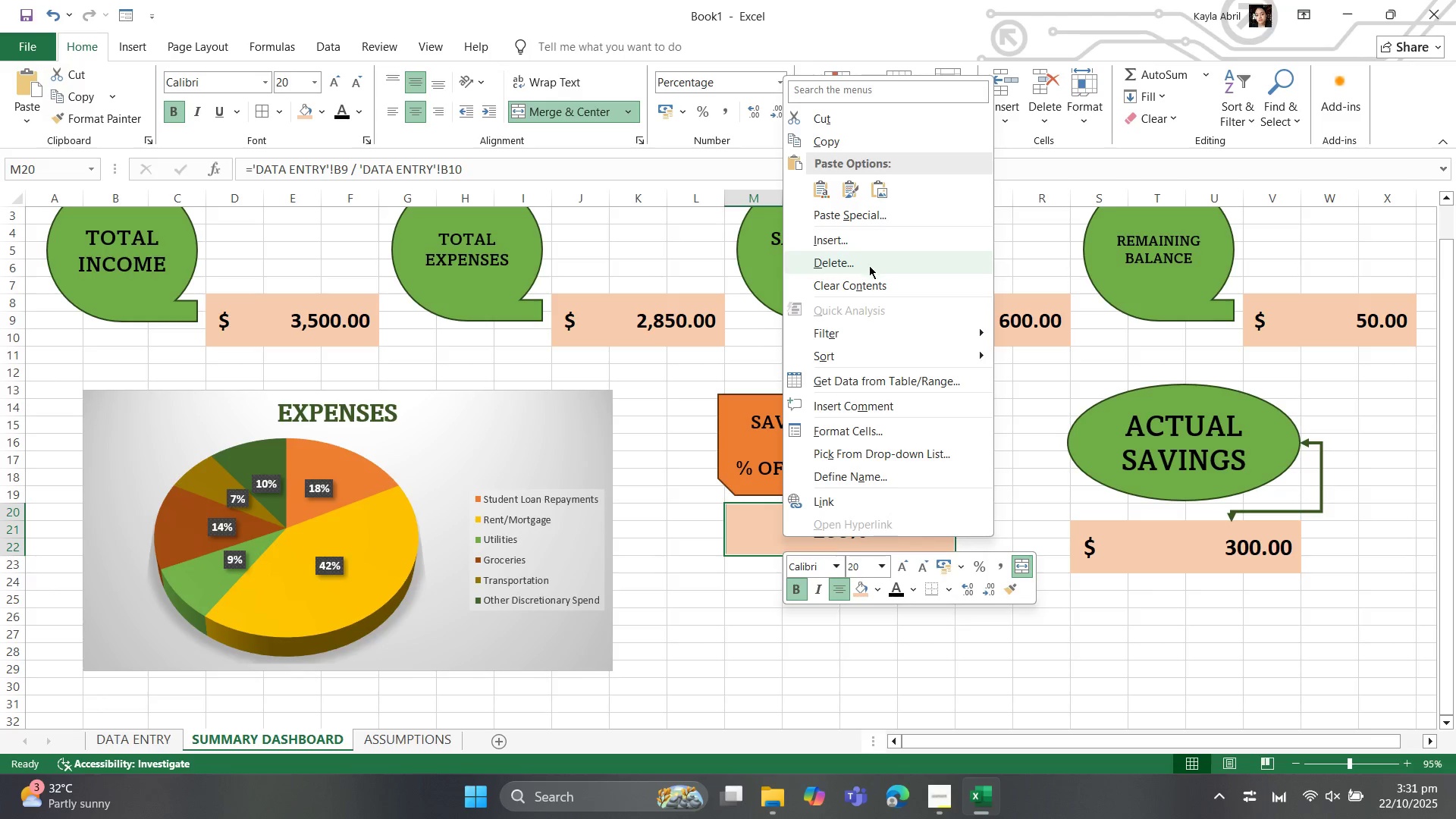 
left_click([986, 572])
 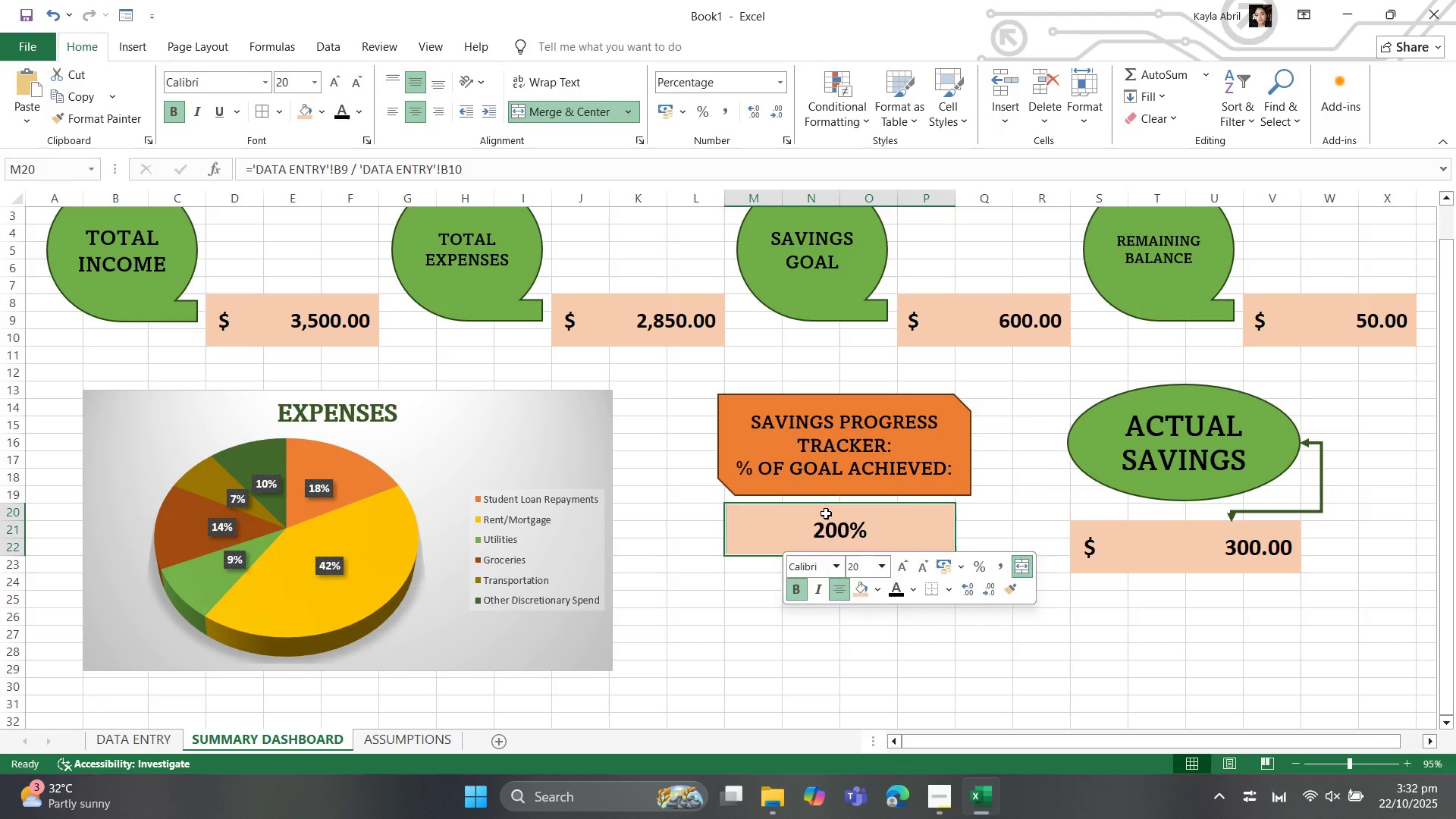 
left_click([826, 513])
 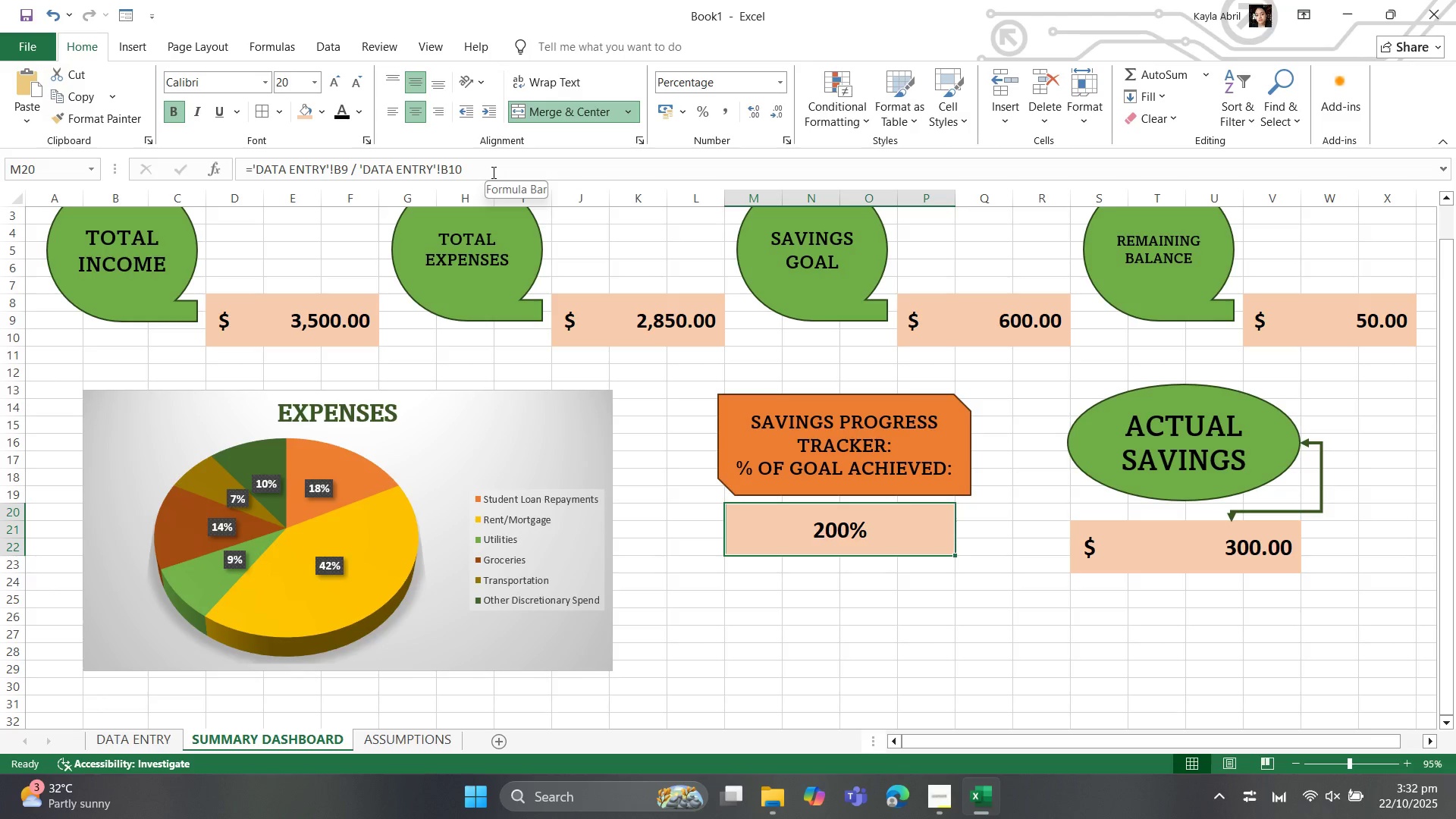 
wait(7.19)
 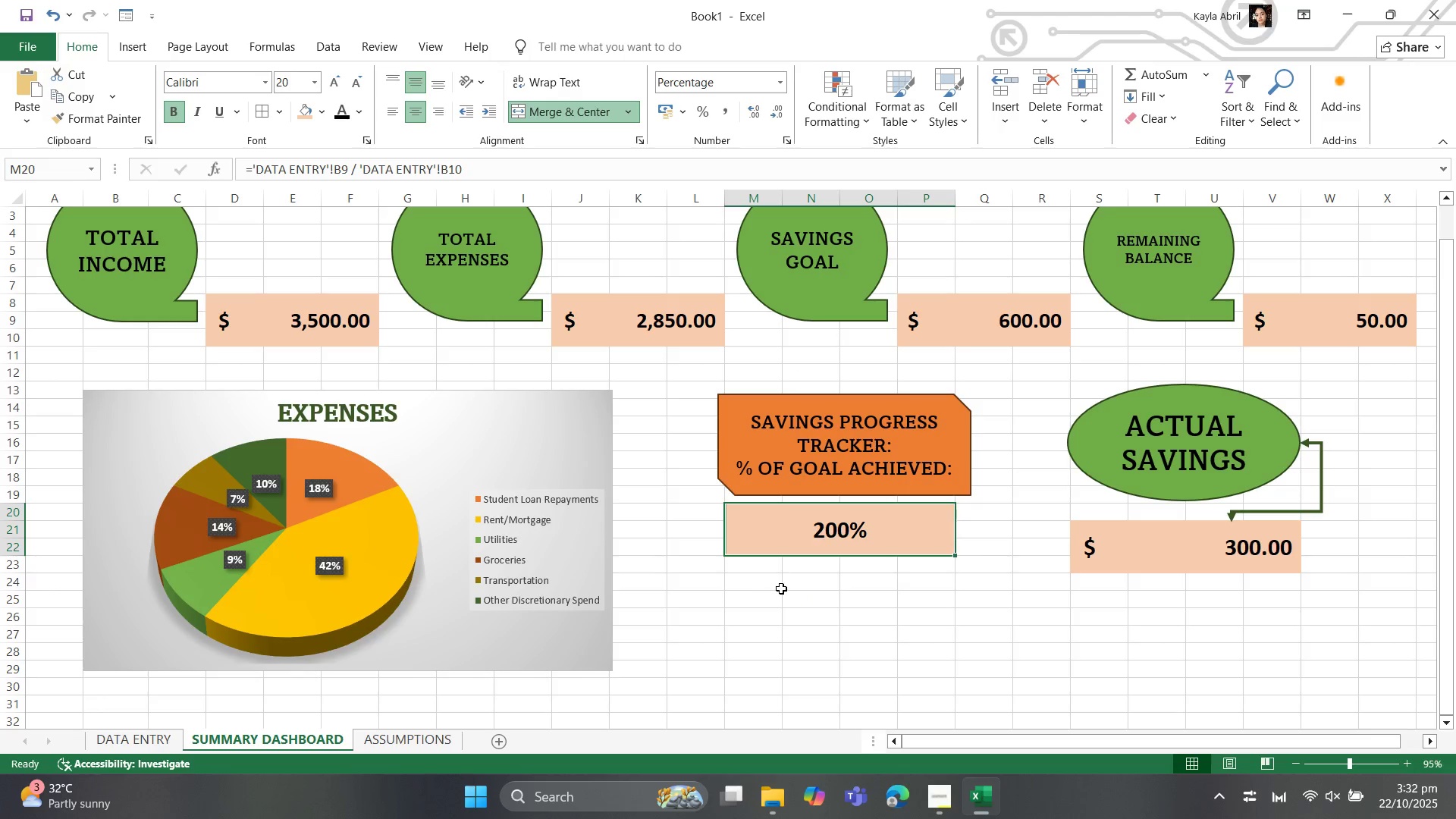 
left_click([102, 743])
 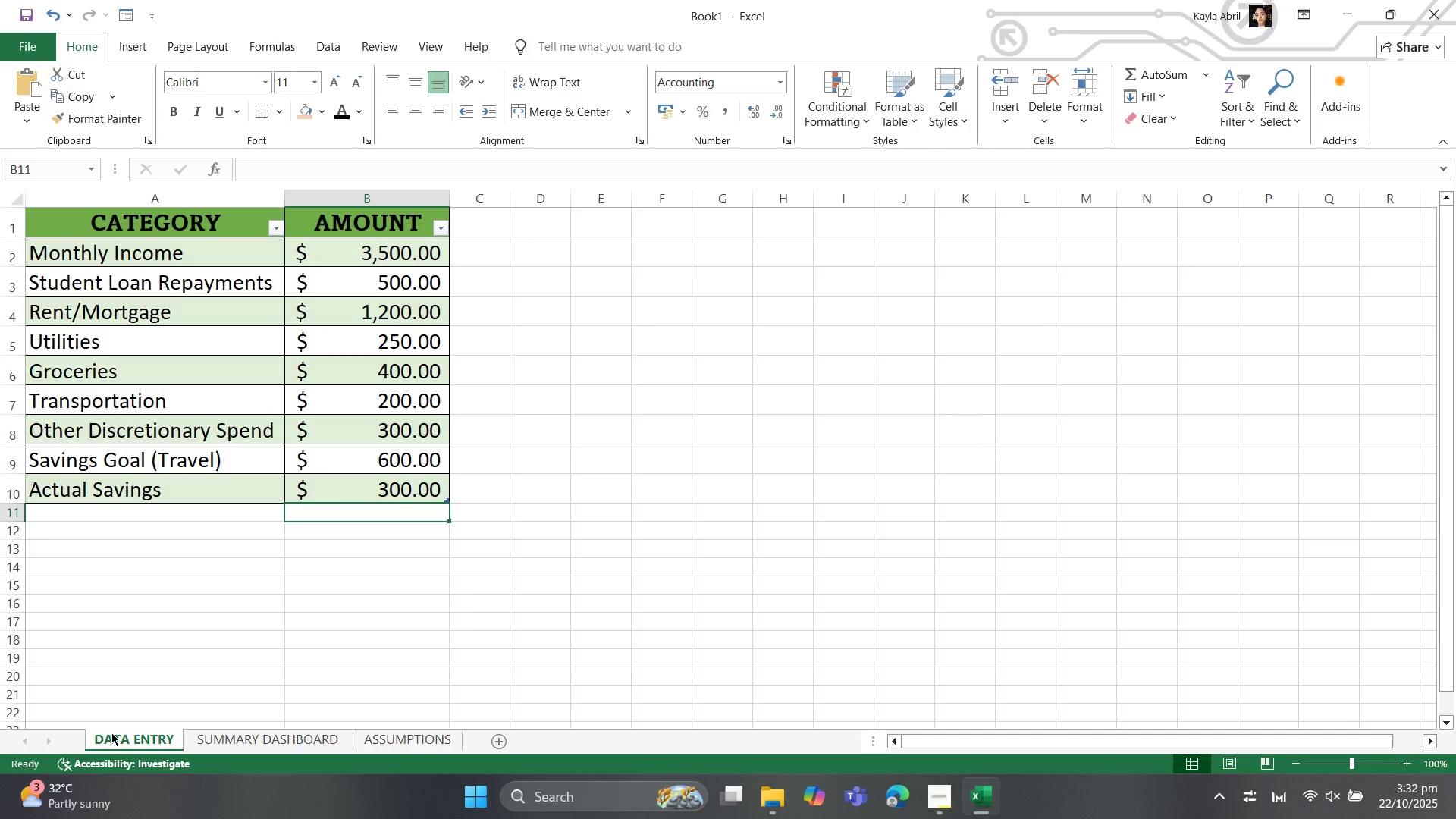 
left_click([235, 744])
 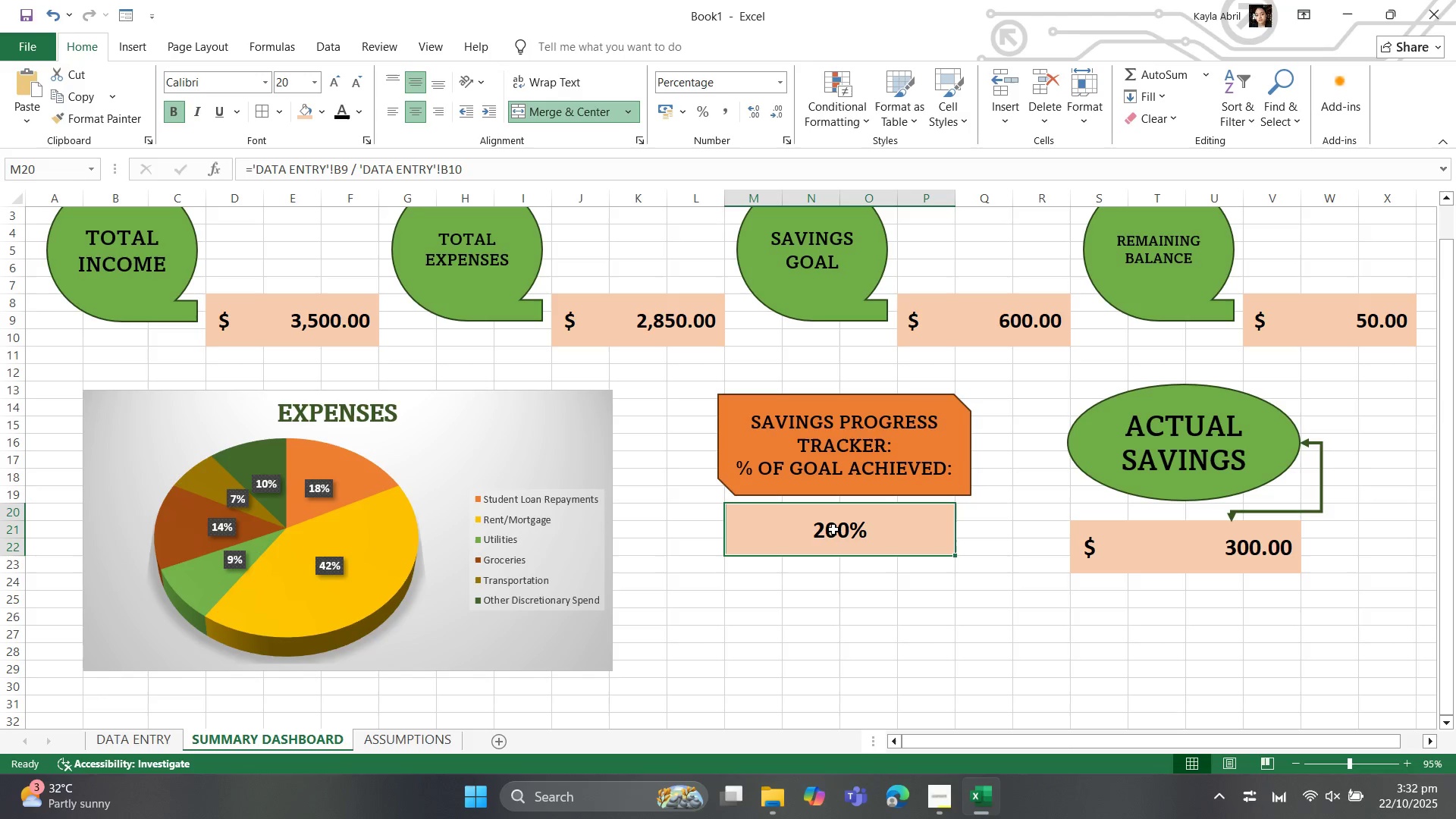 
left_click([833, 529])
 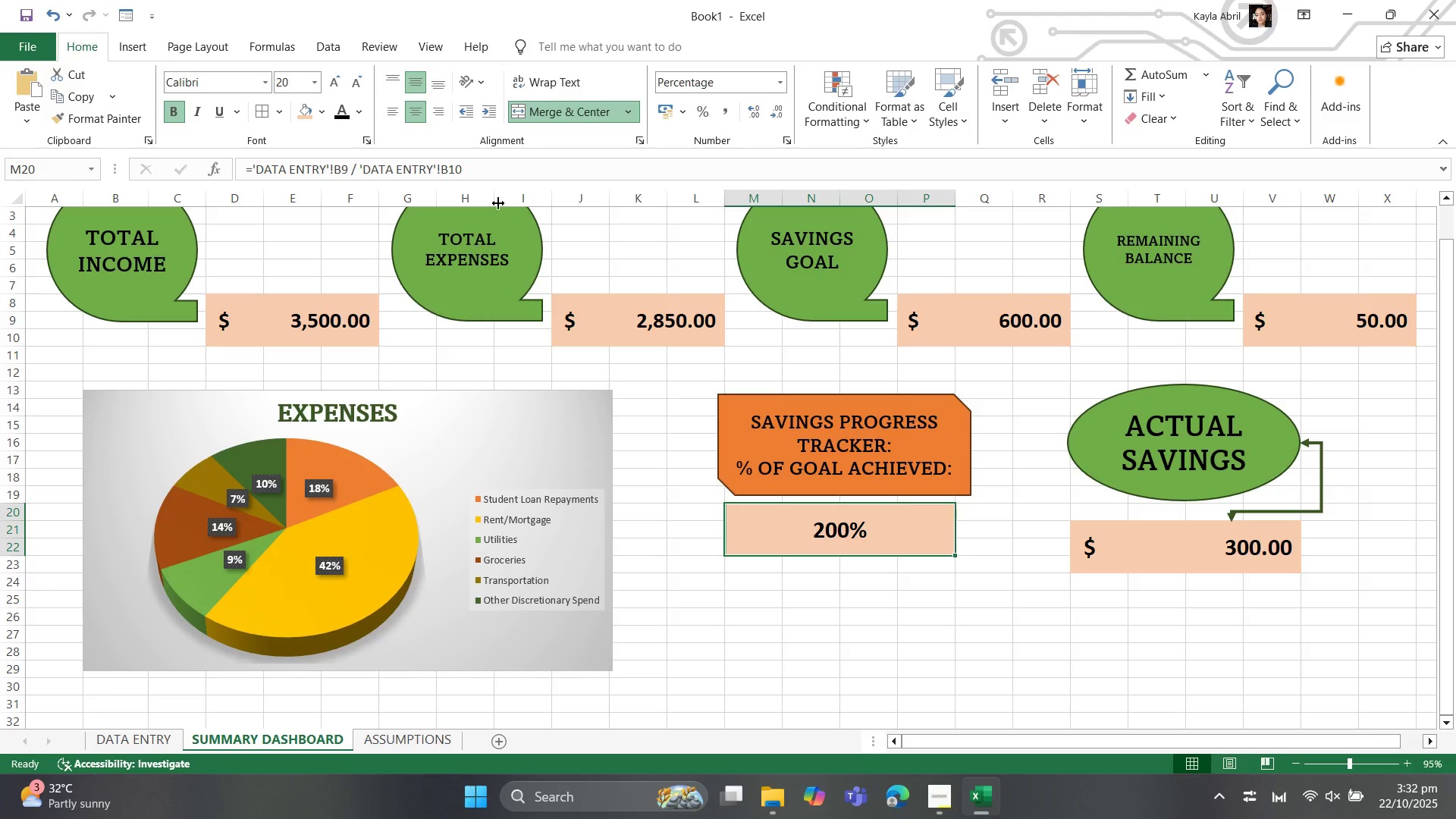 
left_click_drag(start_coordinate=[488, 163], to_coordinate=[249, 165])
 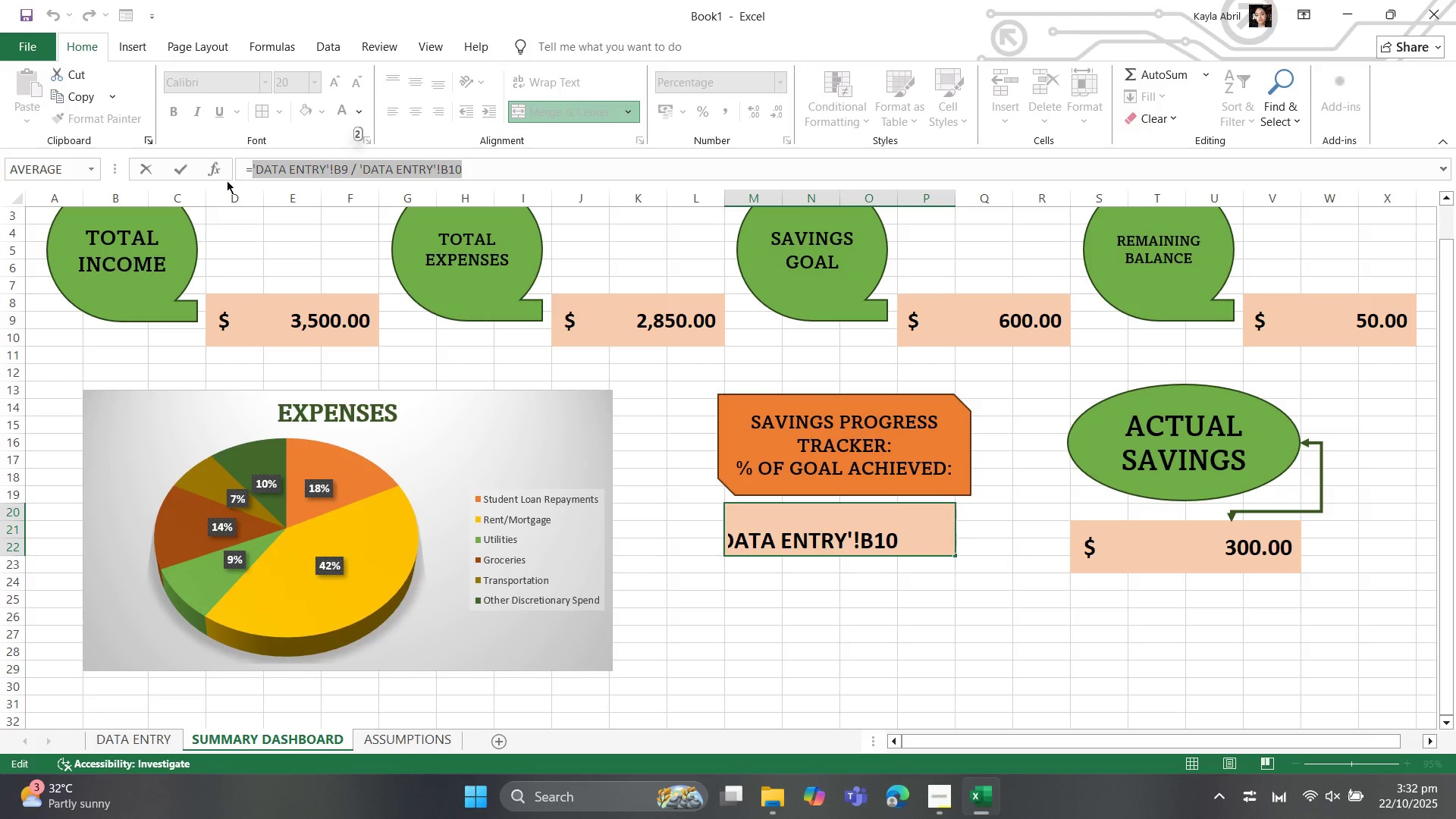 
key(Backspace)
 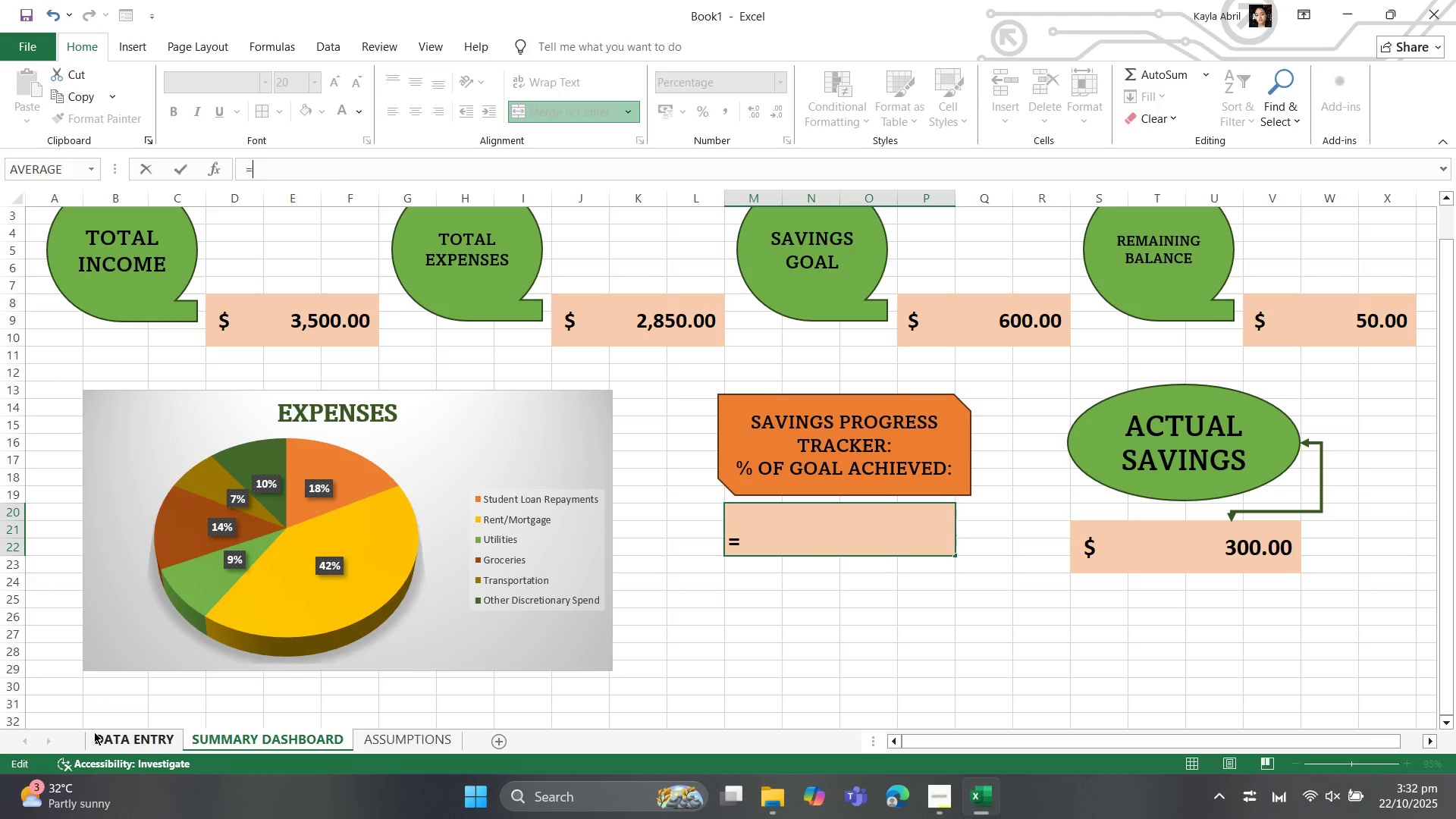 
left_click([94, 732])
 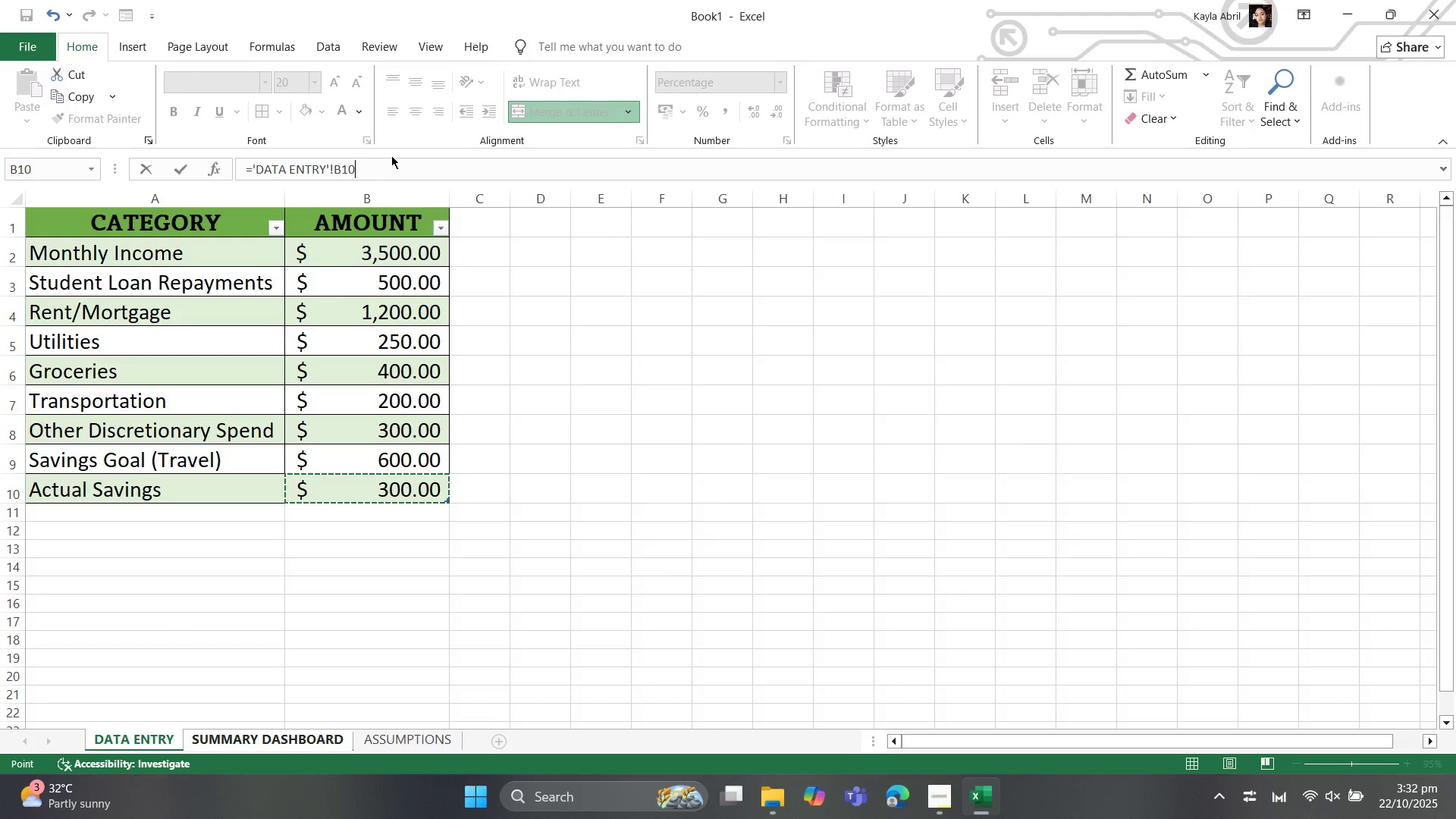 
key(Space)
 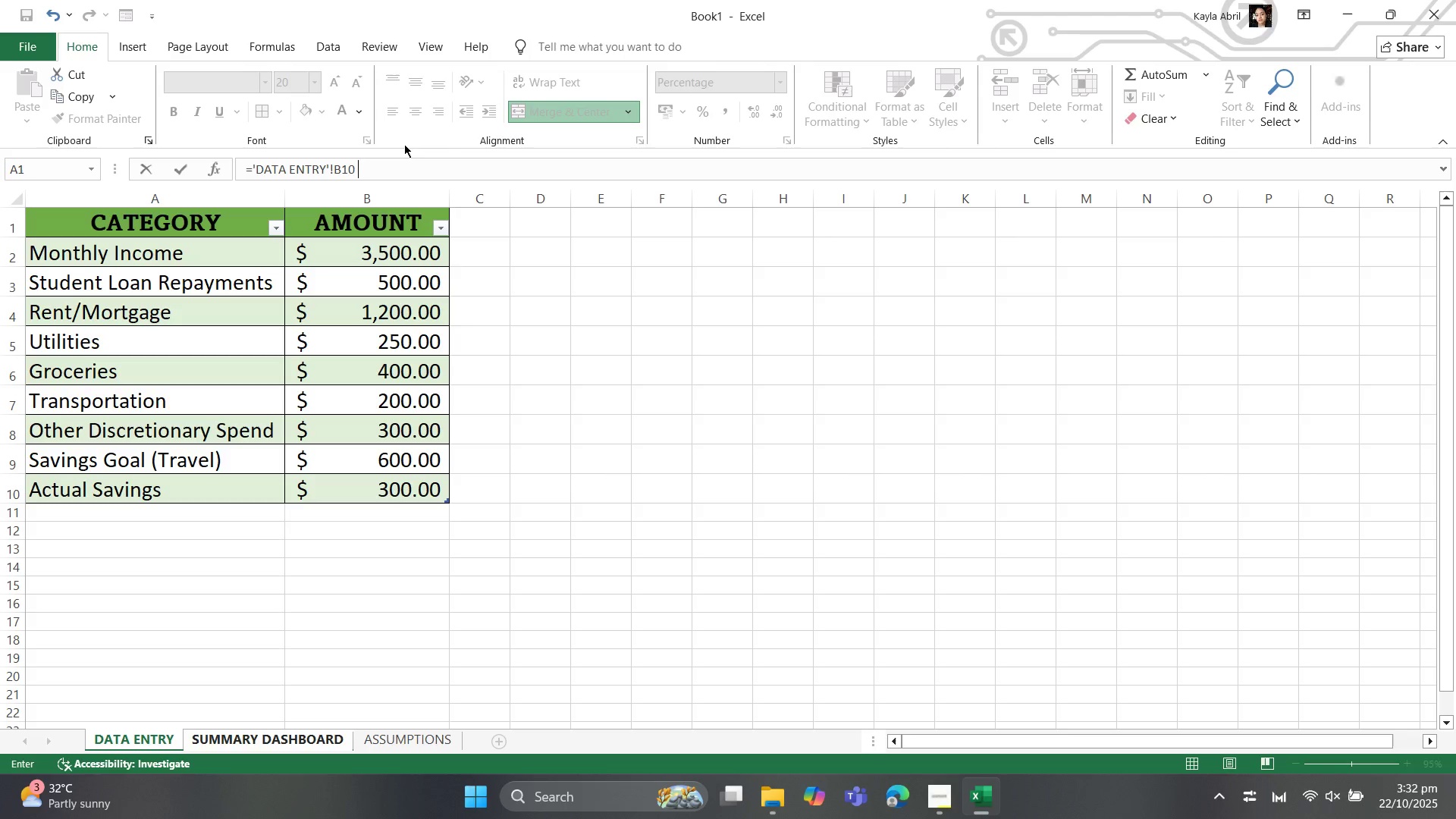 
key(Slash)
 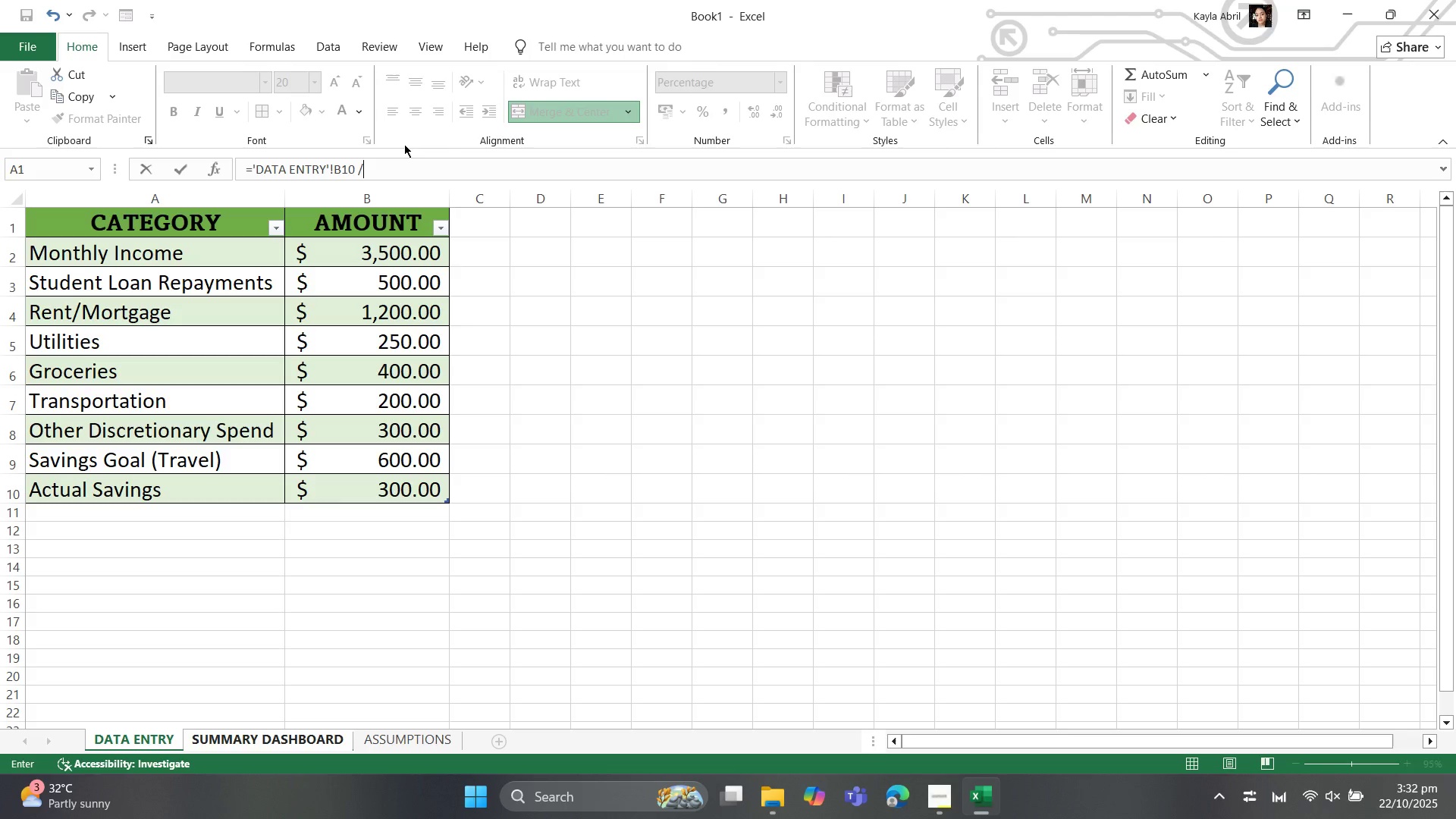 
key(Space)
 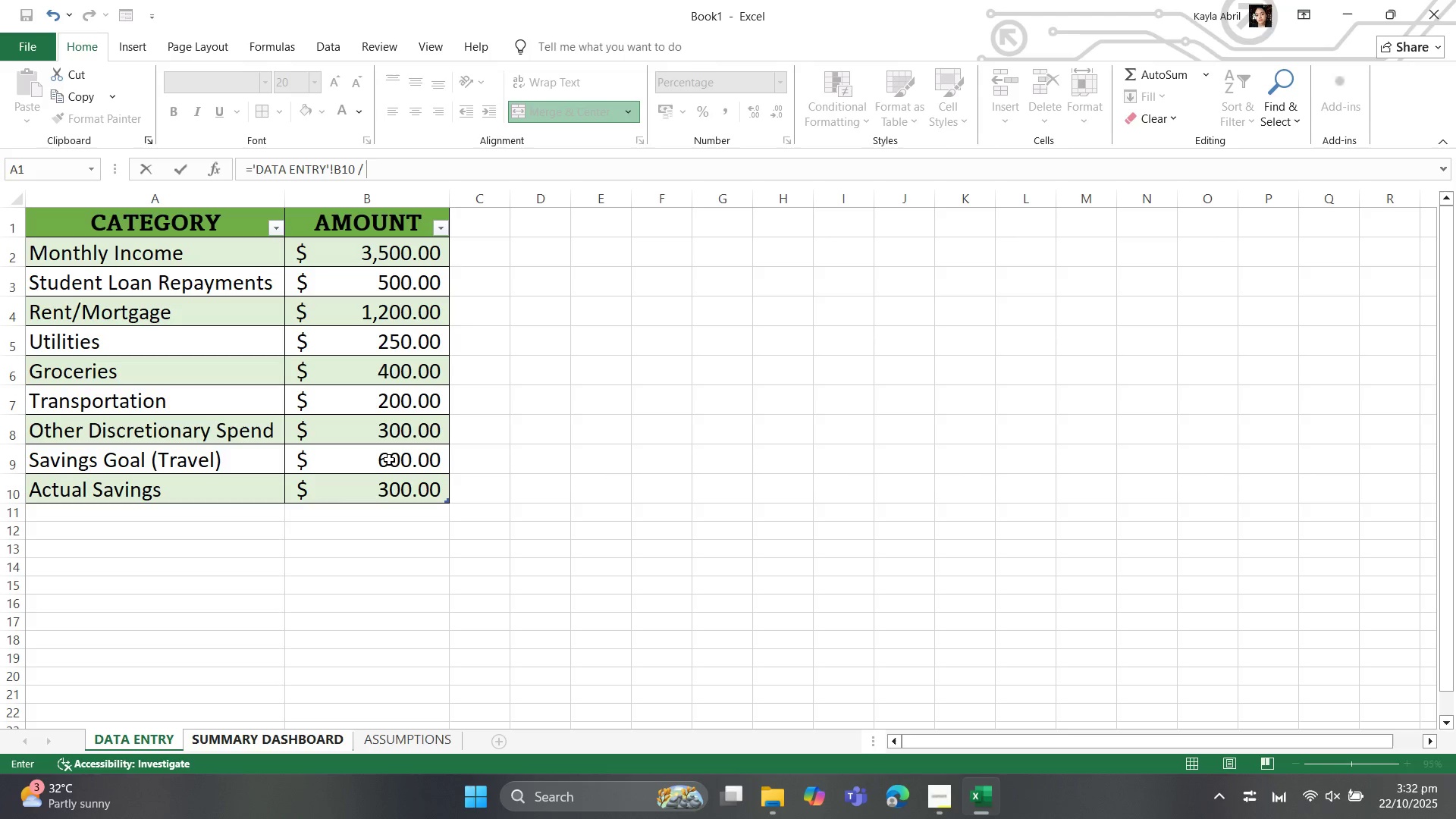 
left_click([388, 456])
 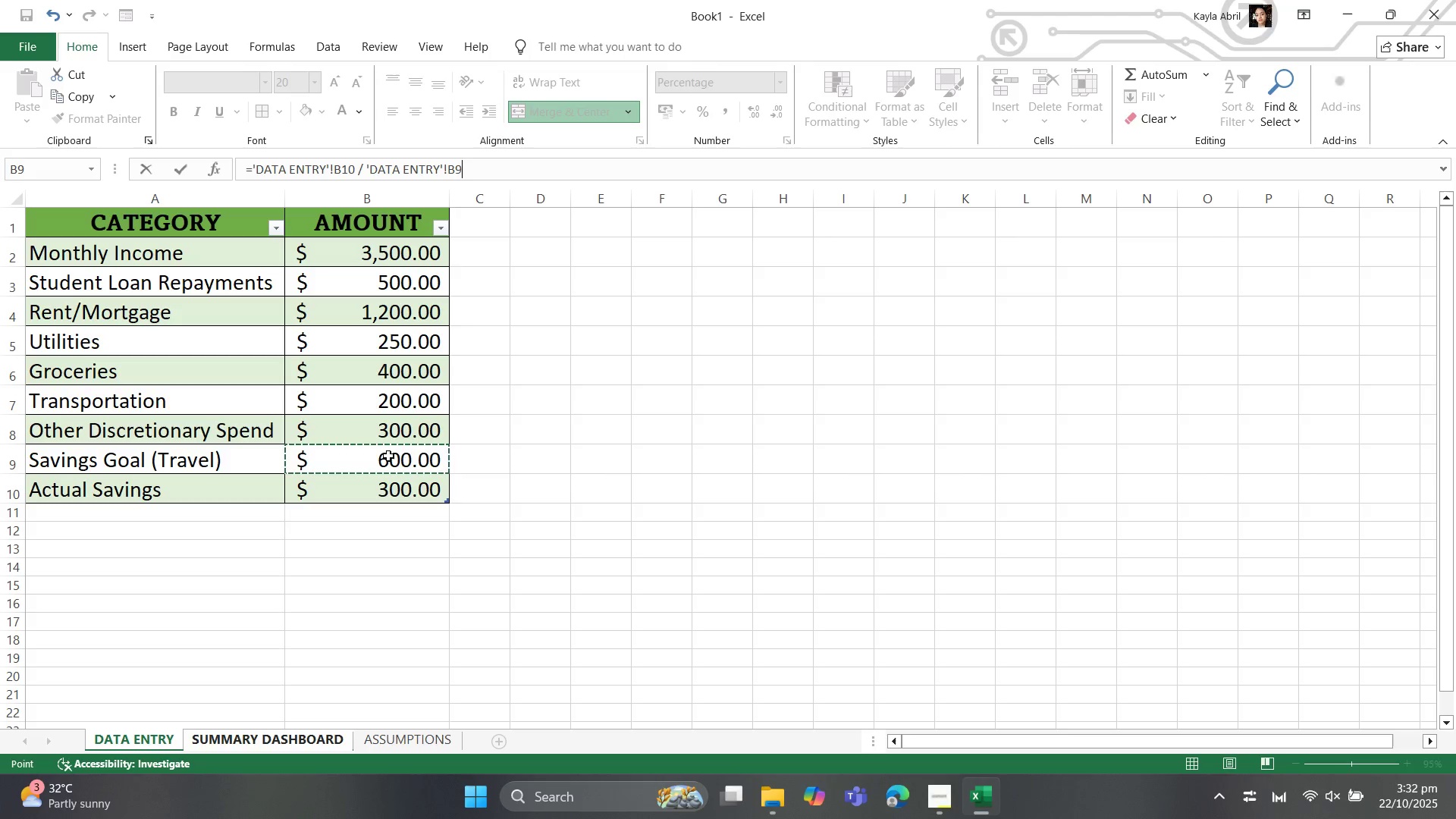 
key(Enter)
 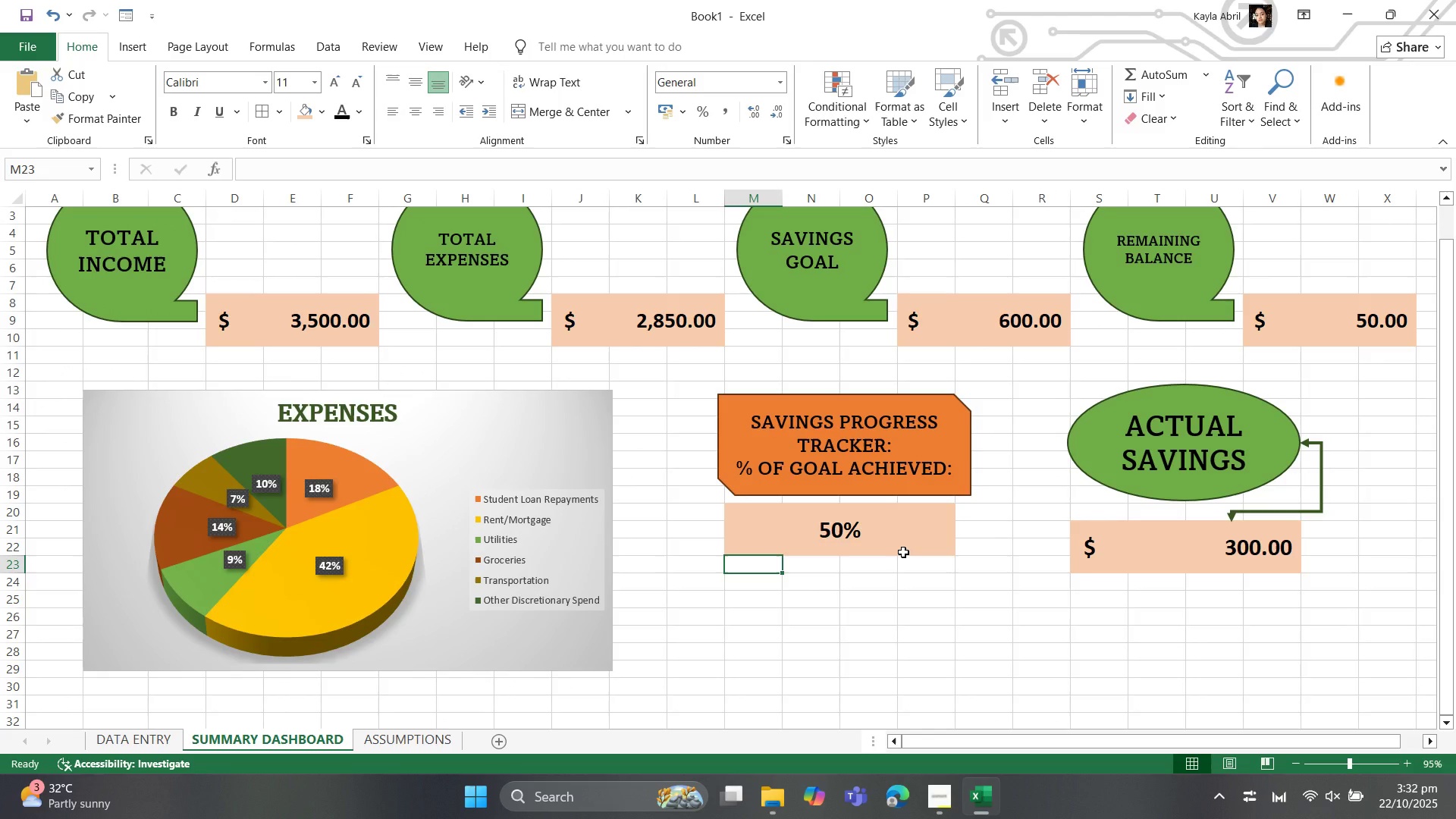 
left_click([903, 552])
 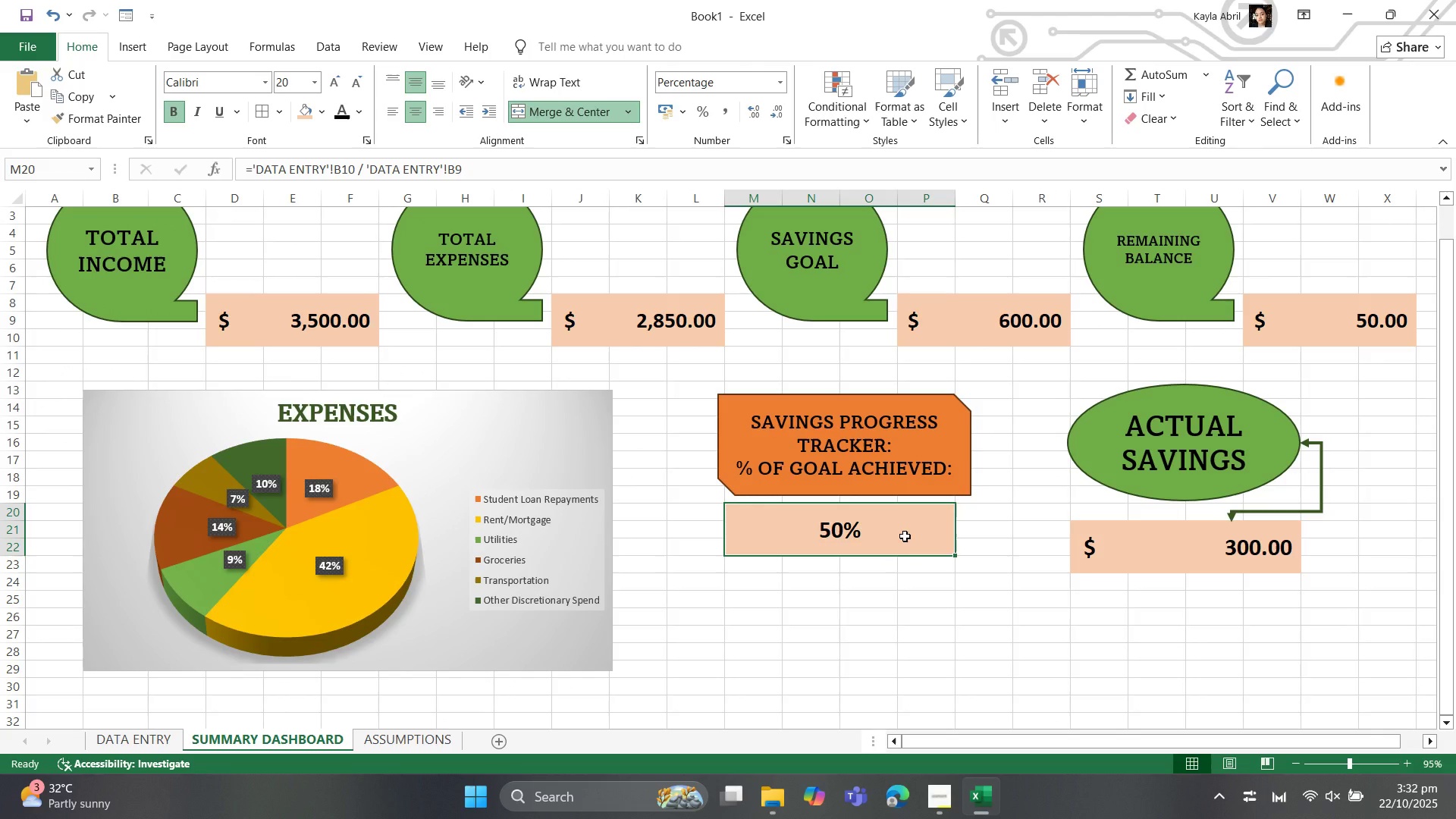 
right_click([905, 536])
 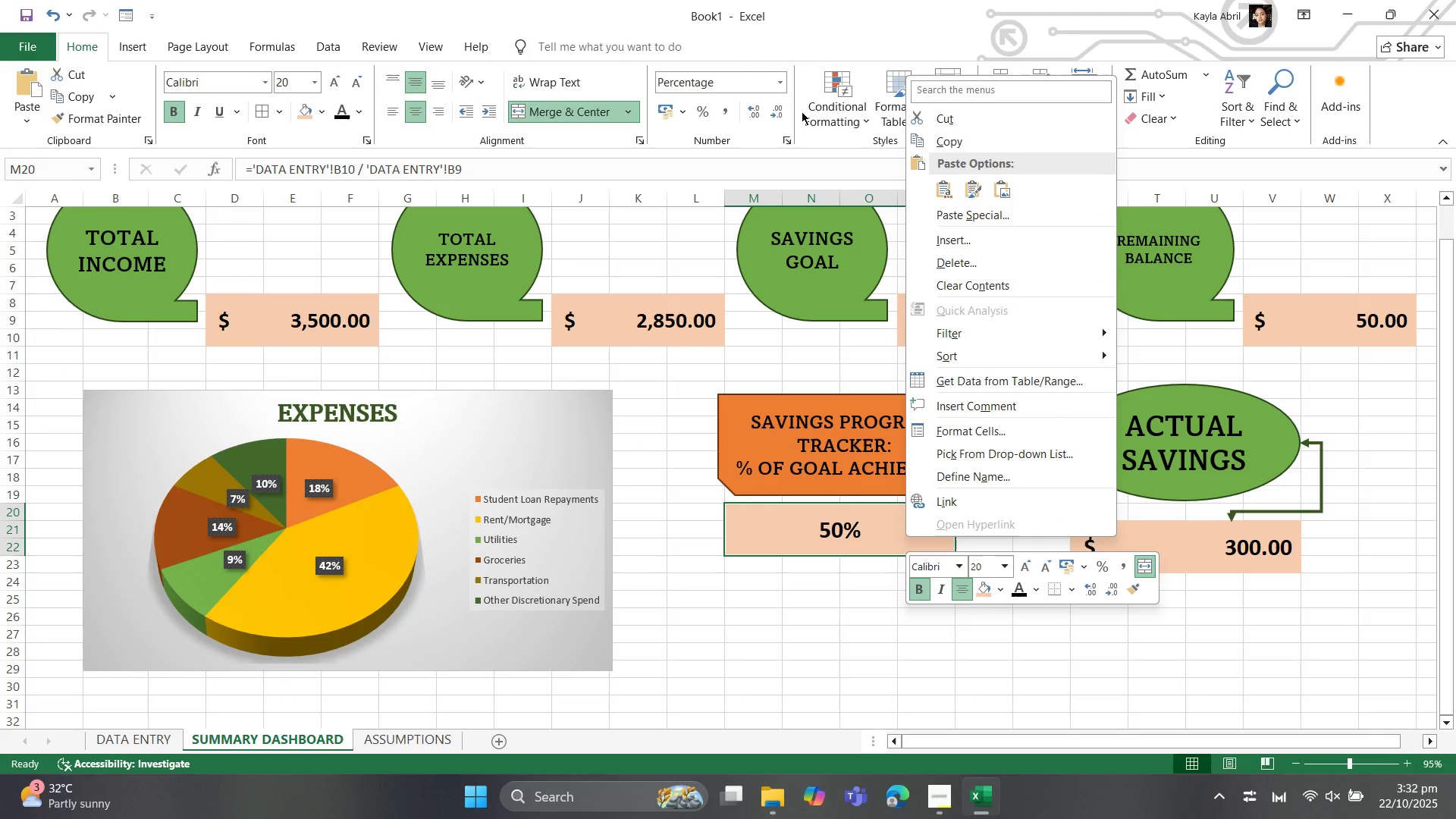 
left_click([818, 102])
 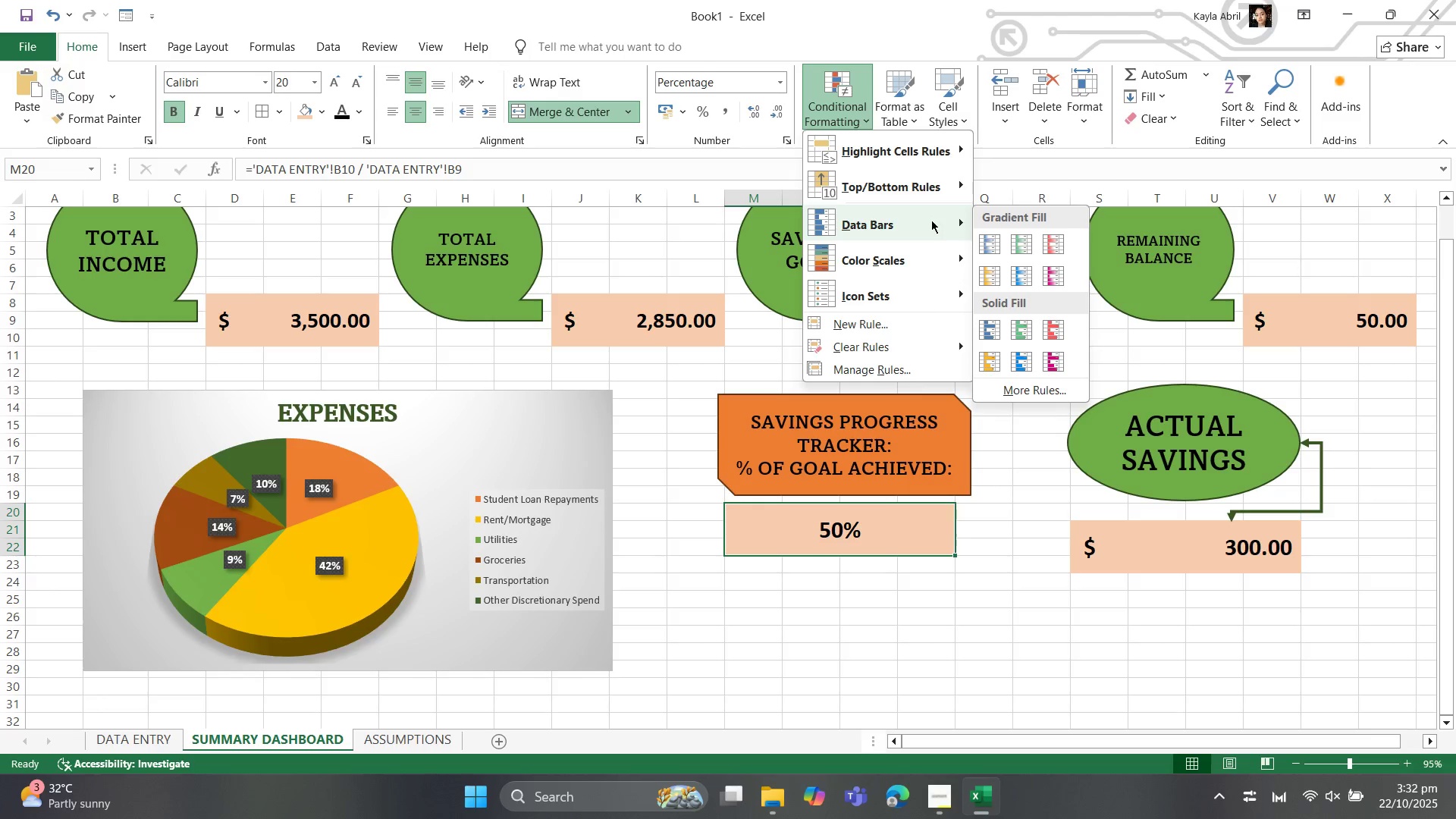 
mouse_move([1022, 247])
 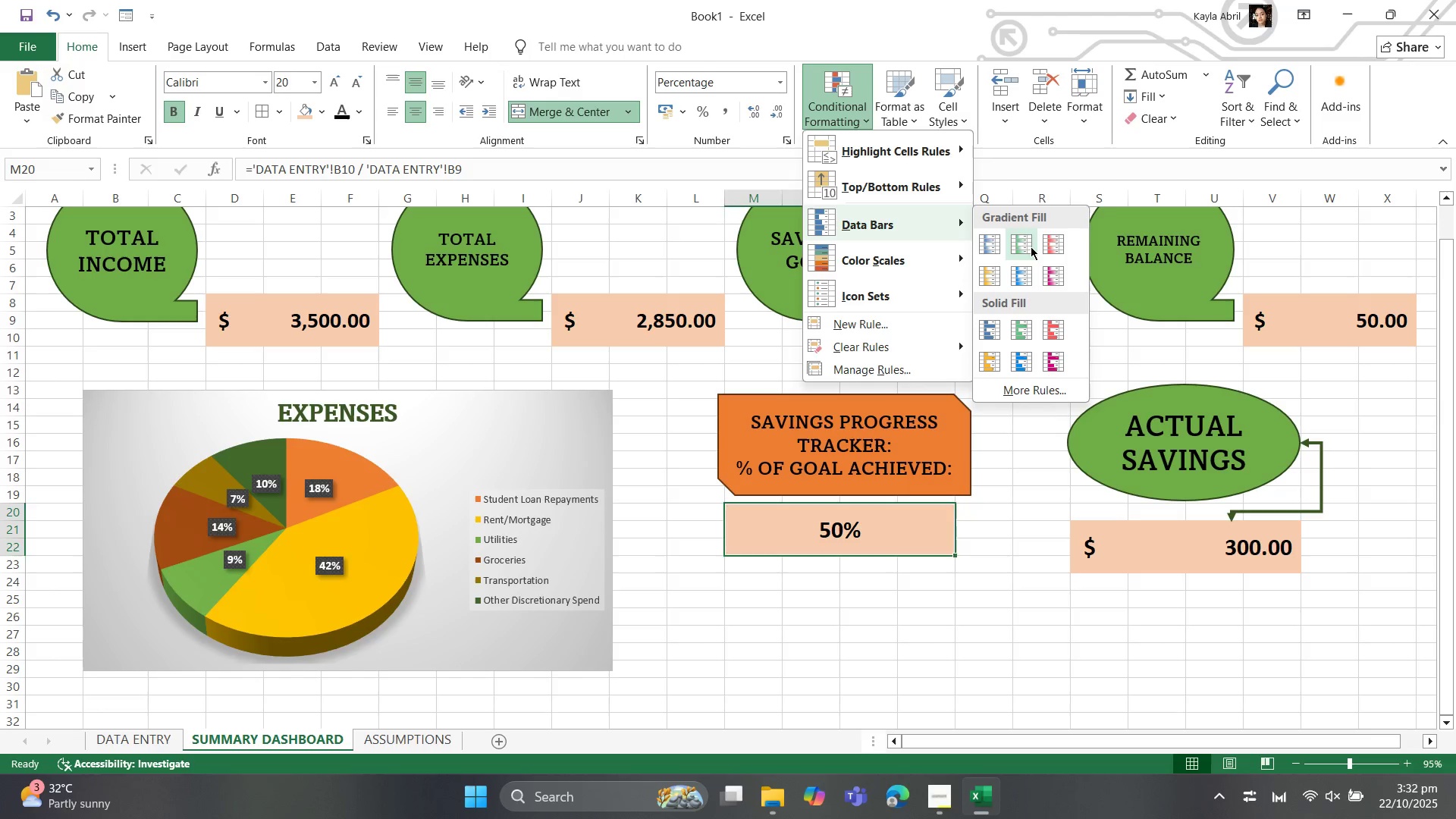 
left_click([1031, 246])
 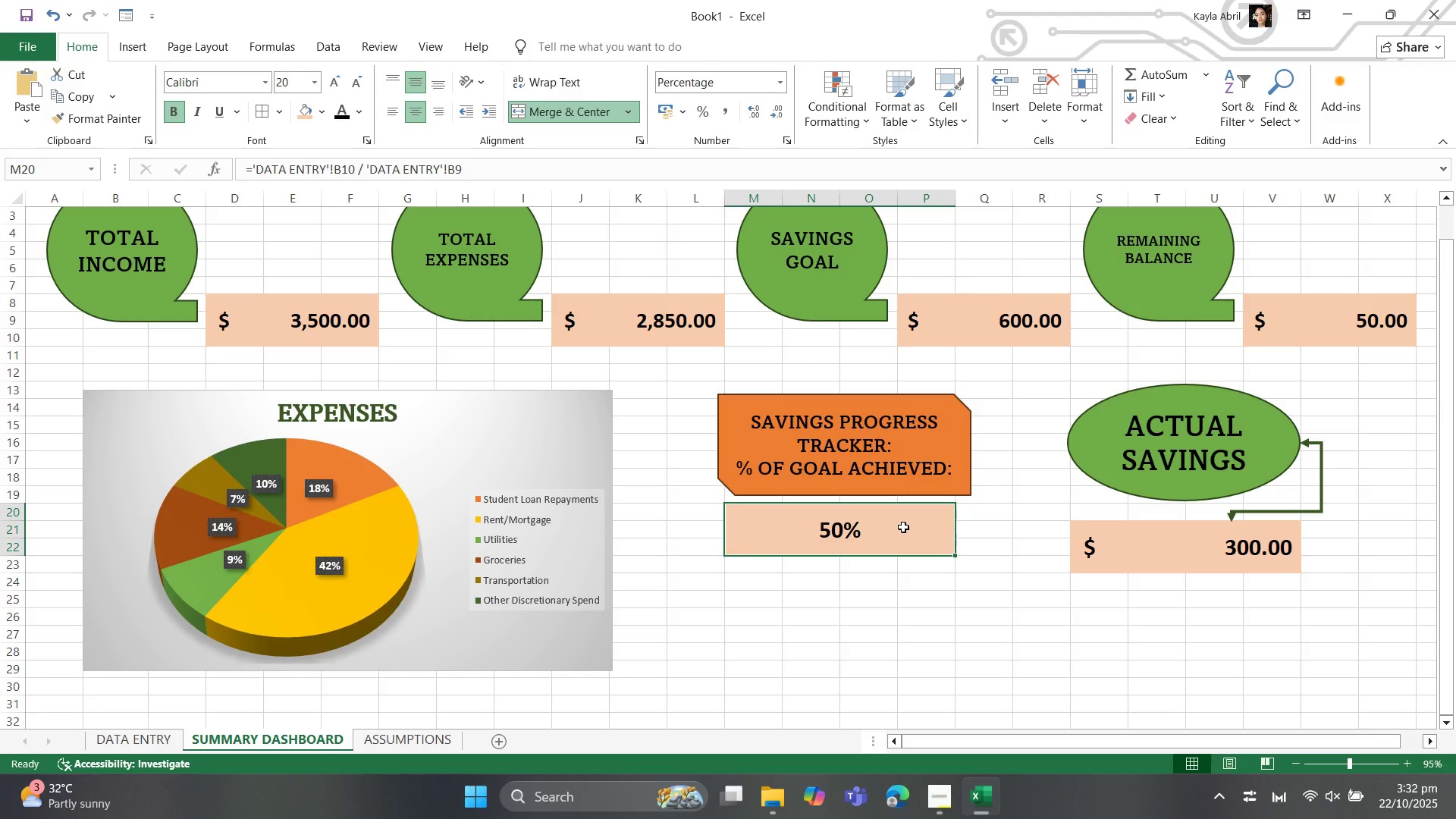 
left_click([903, 527])
 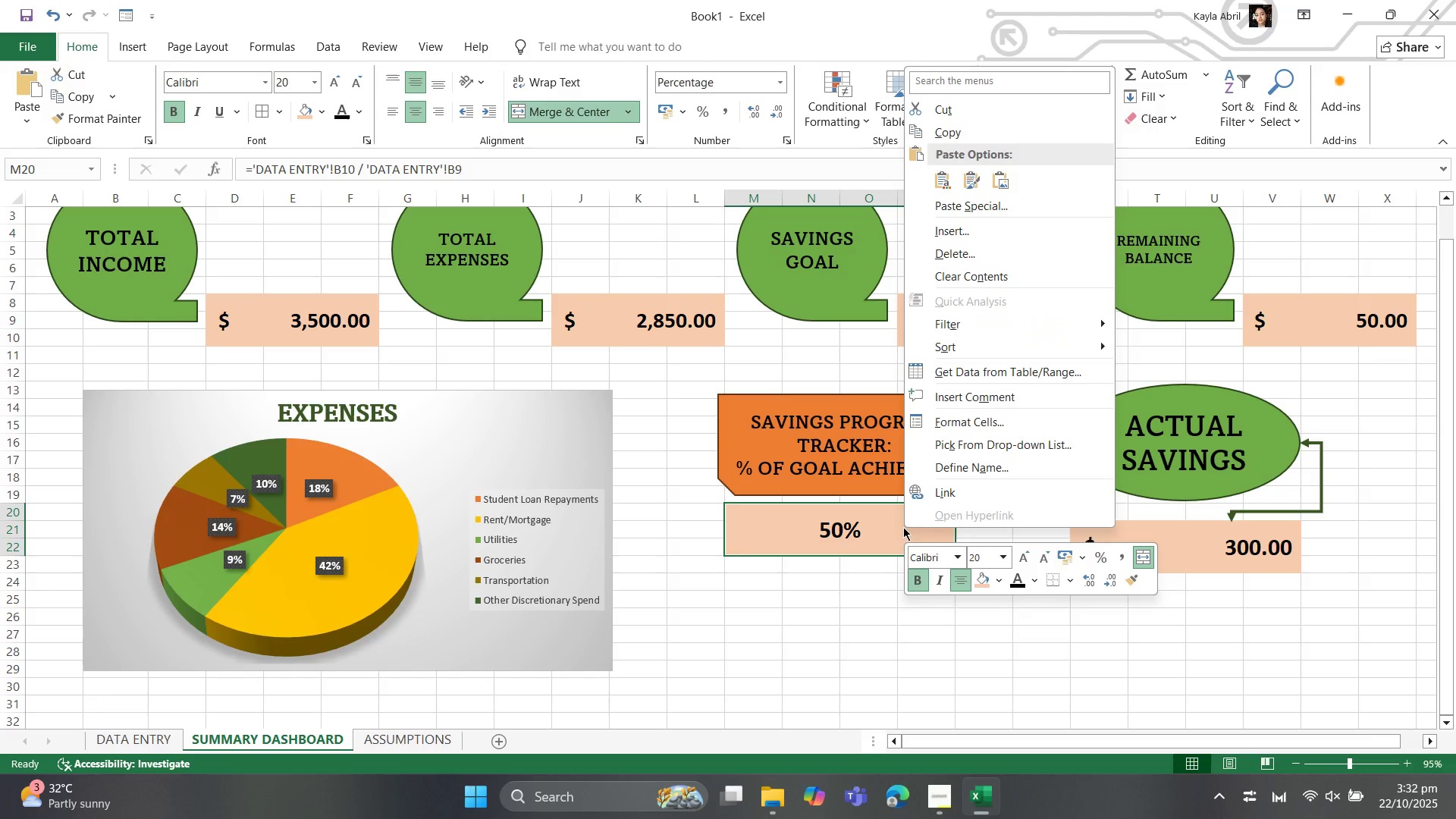 
right_click([903, 527])
 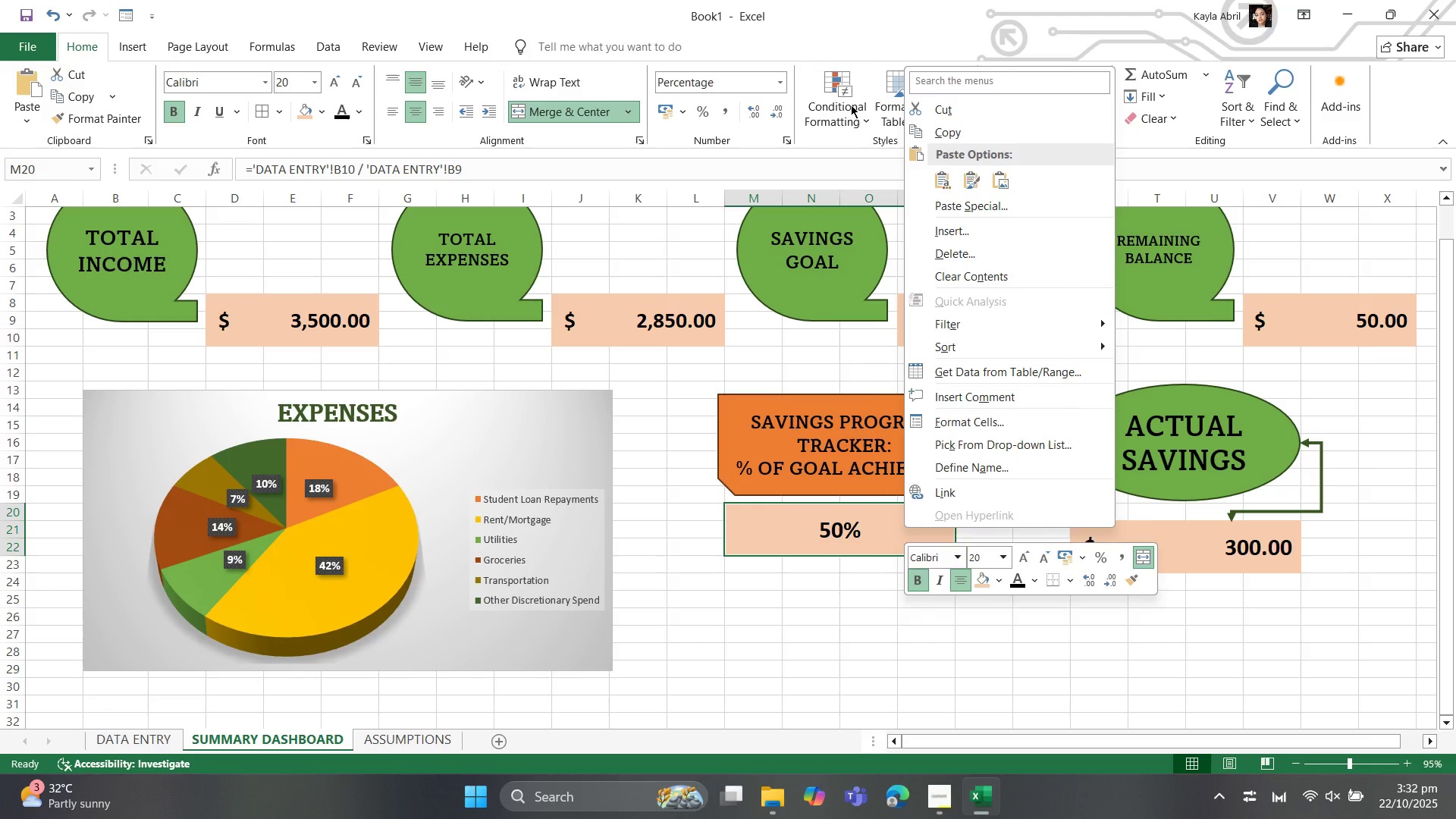 
left_click([851, 107])
 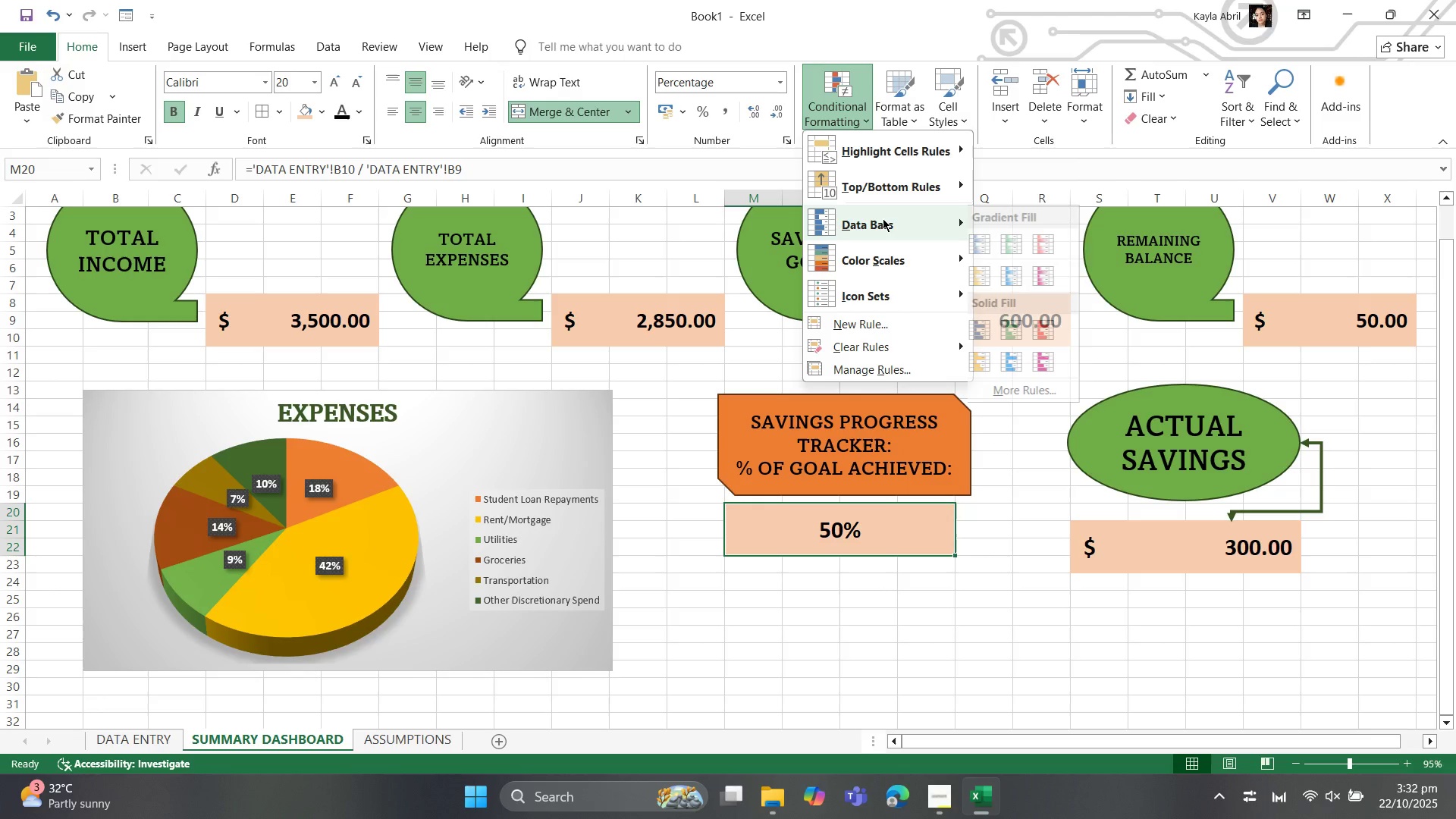 
mouse_move([907, 252])
 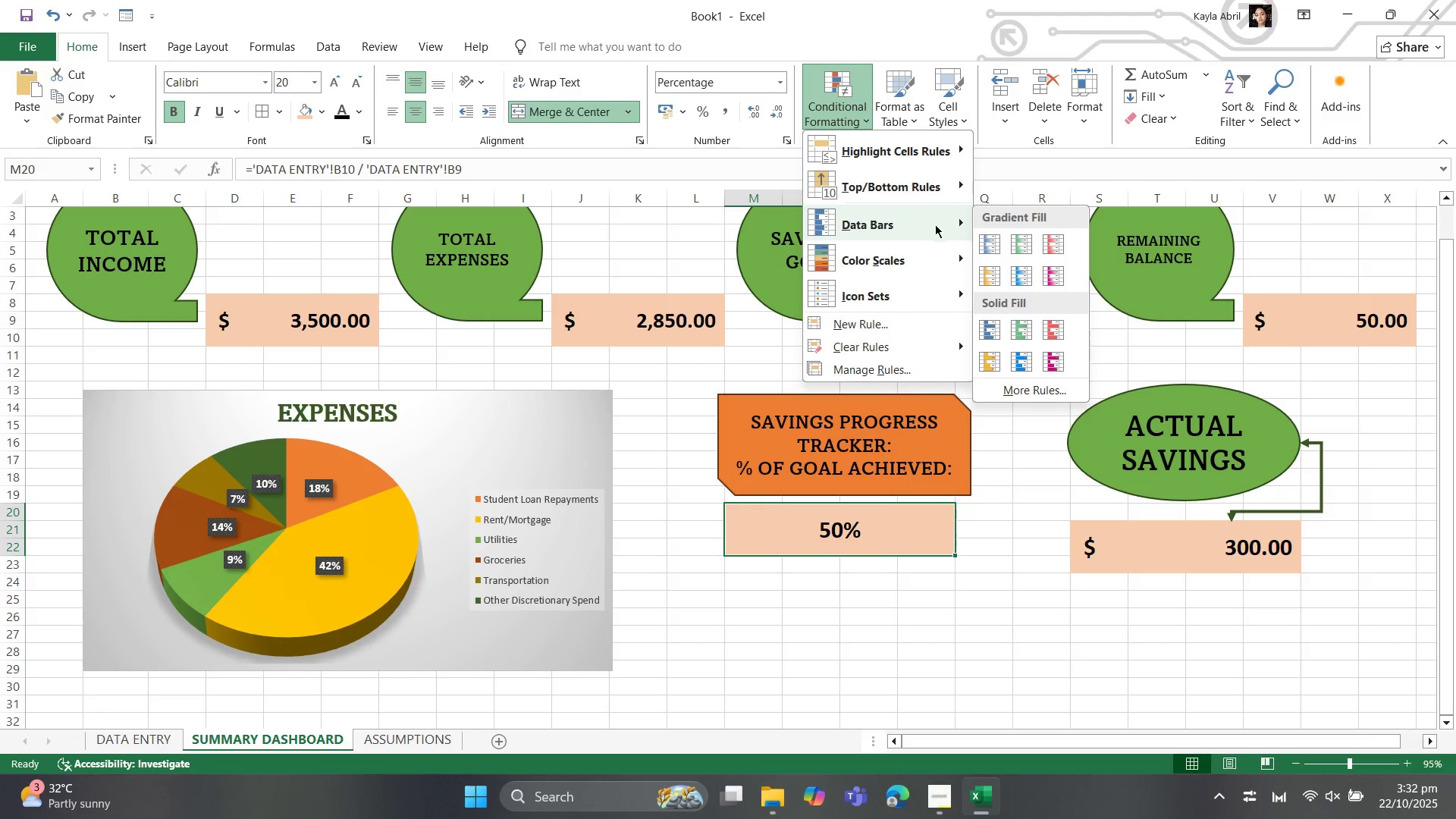 
mouse_move([1033, 276])
 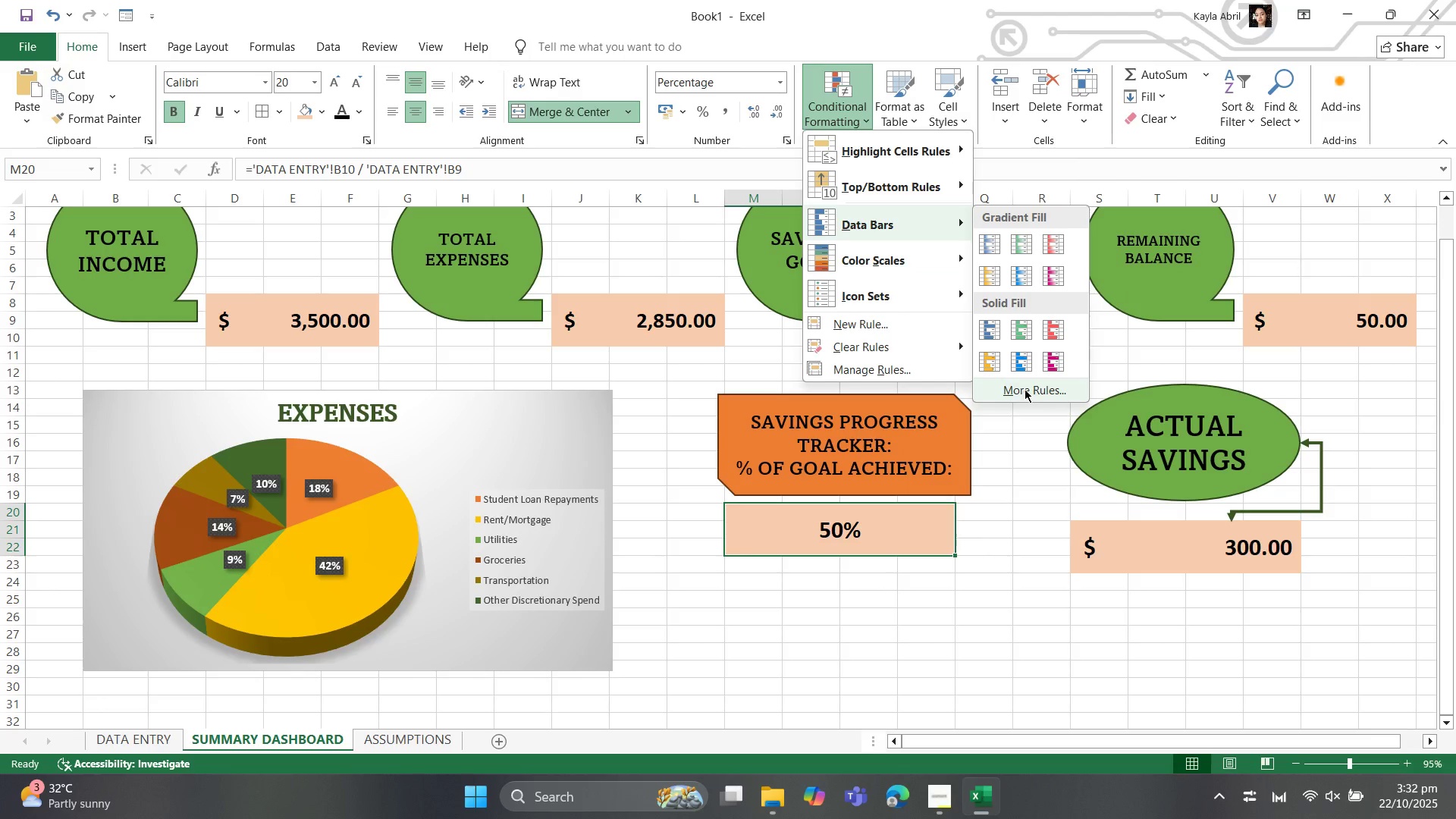 
left_click([1022, 389])
 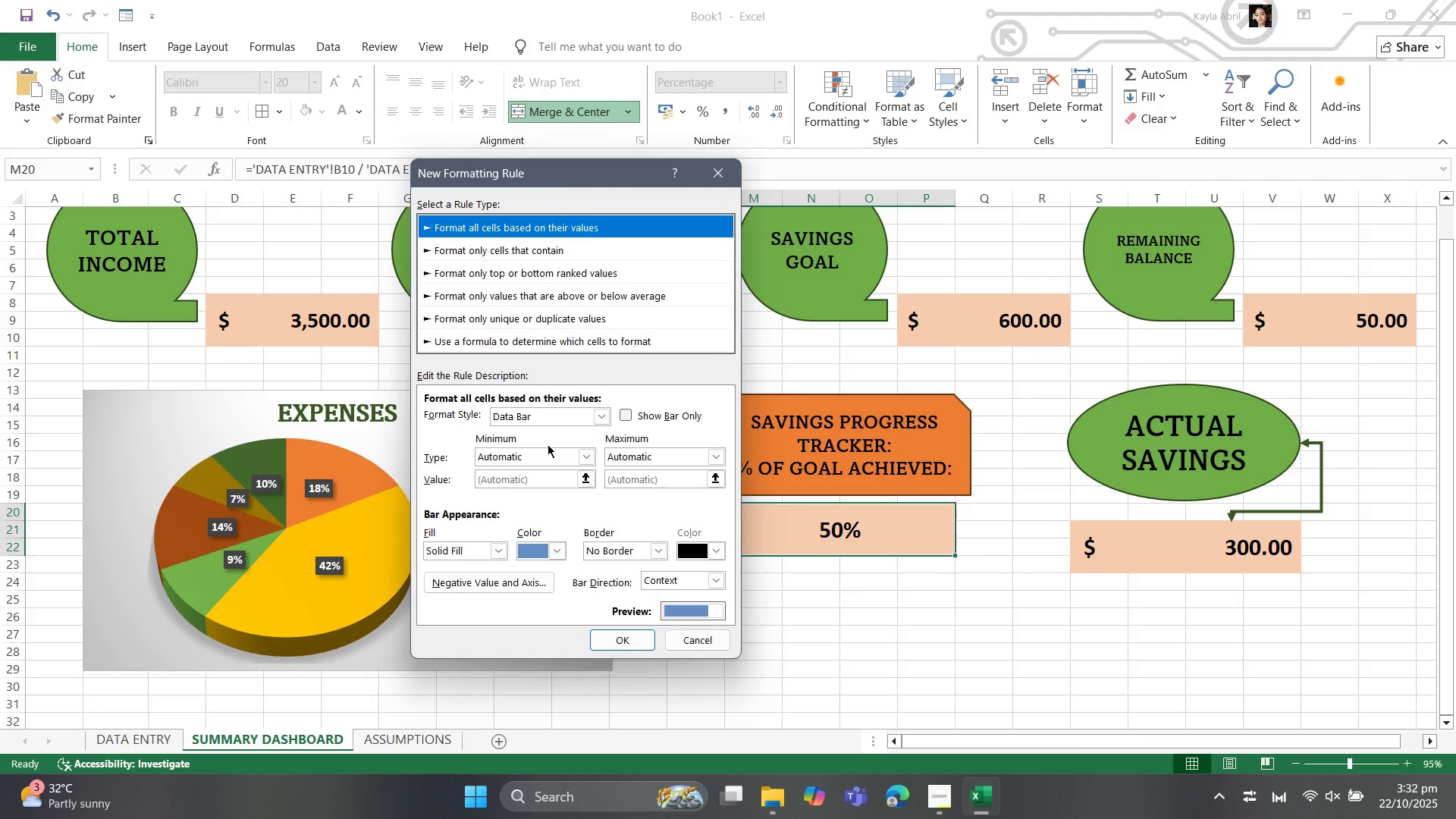 
wait(8.95)
 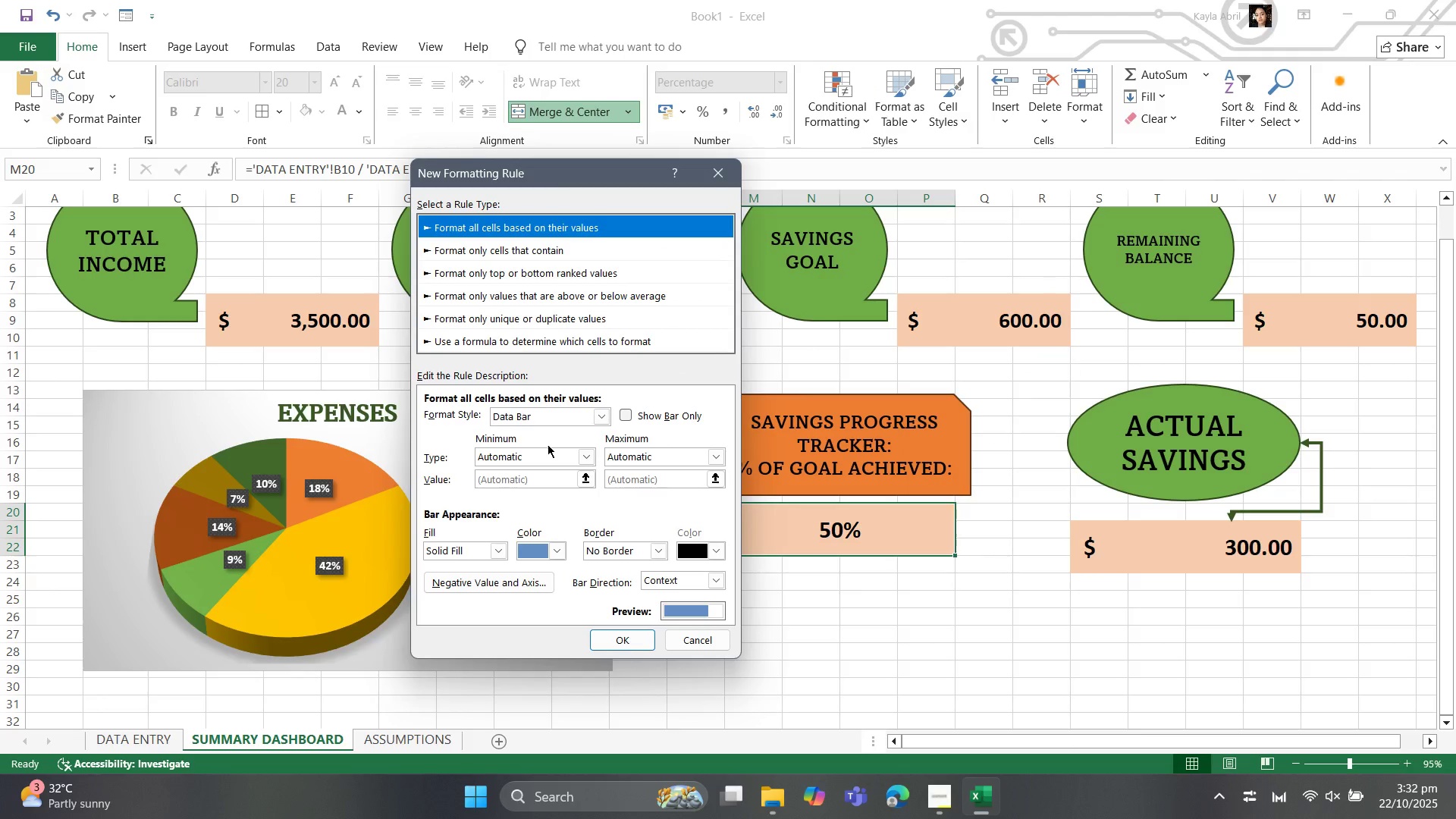 
left_click([607, 418])
 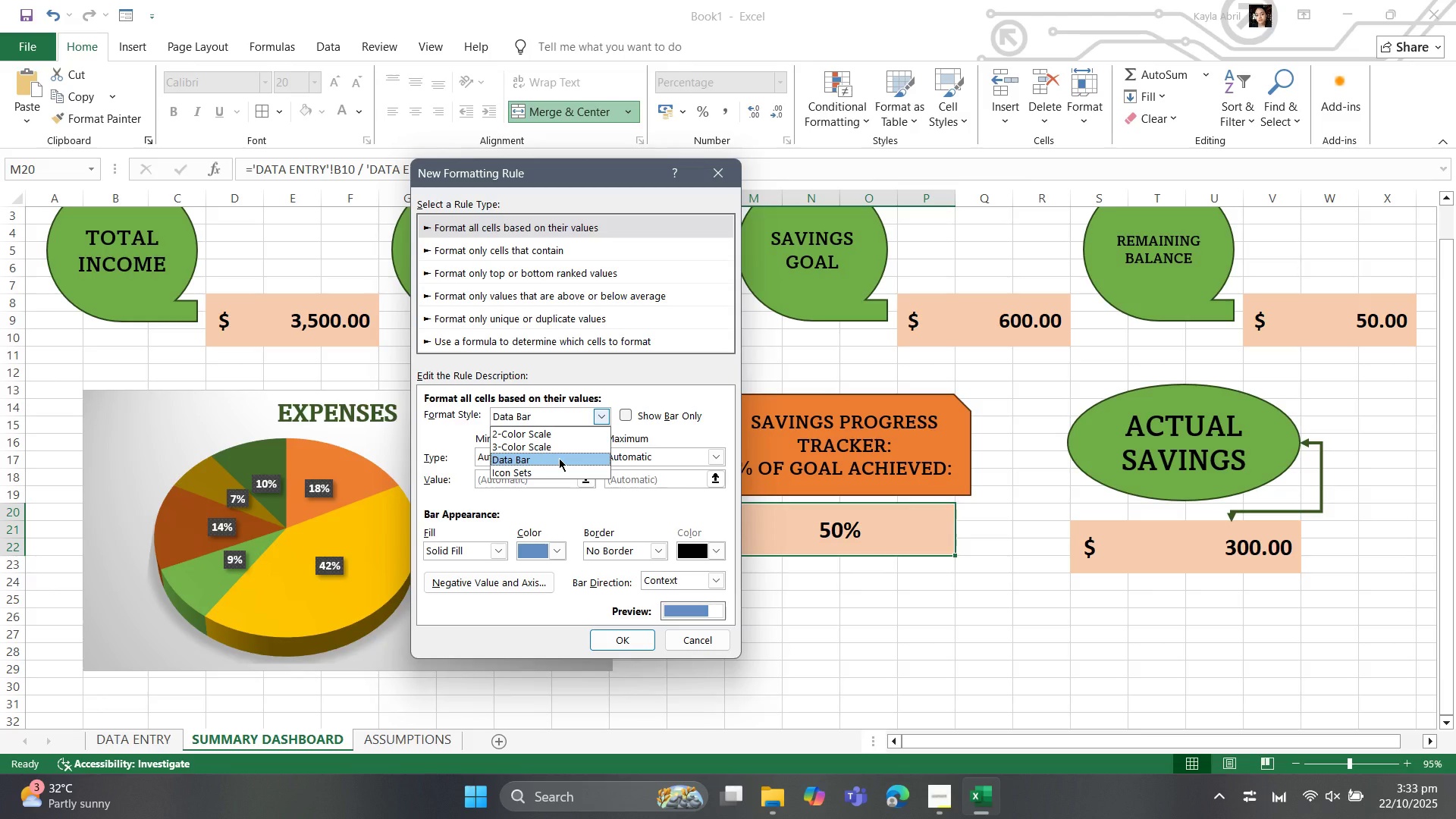 
left_click([559, 458])
 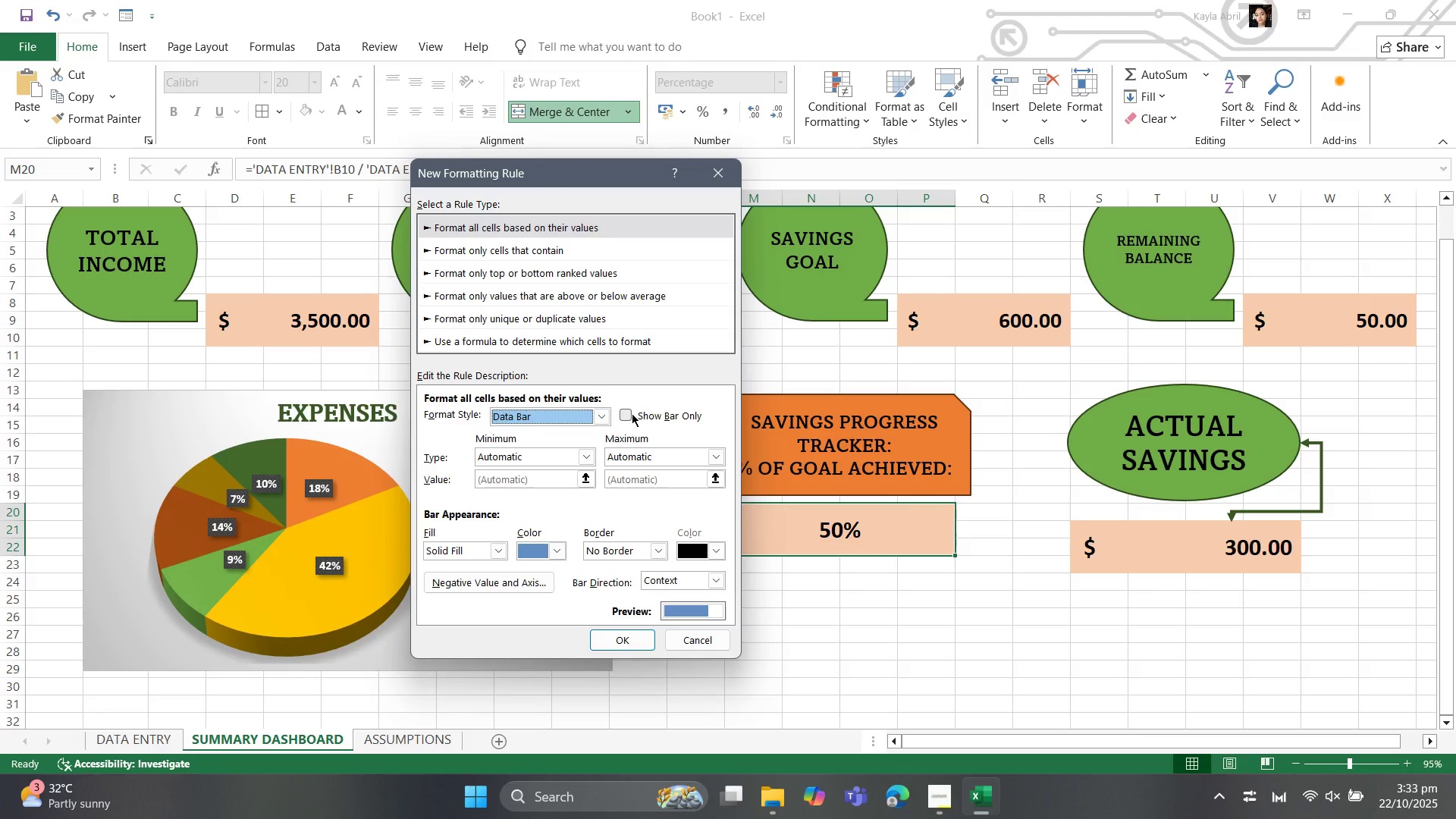 
mouse_move([576, 458])
 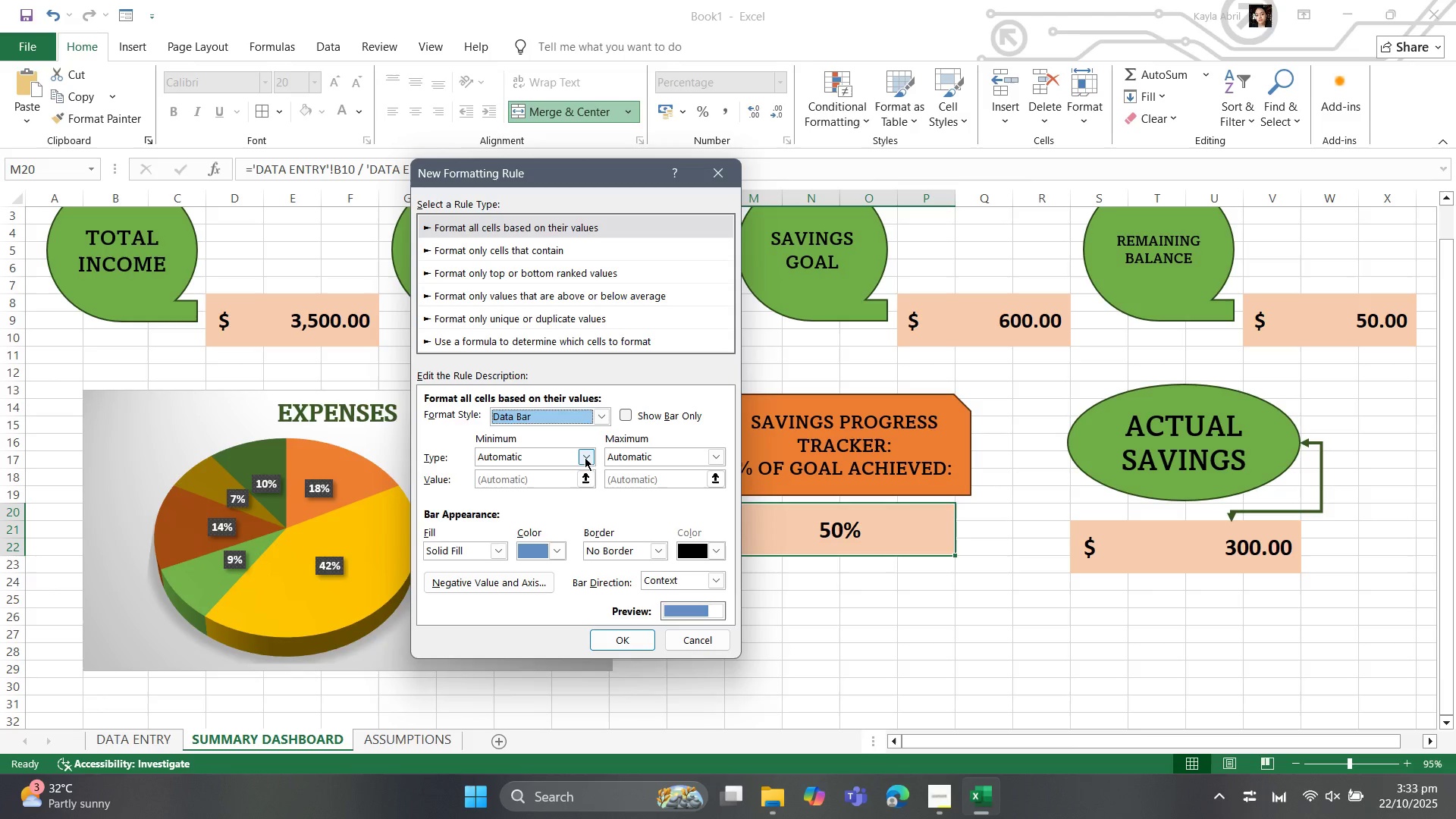 
left_click([583, 457])
 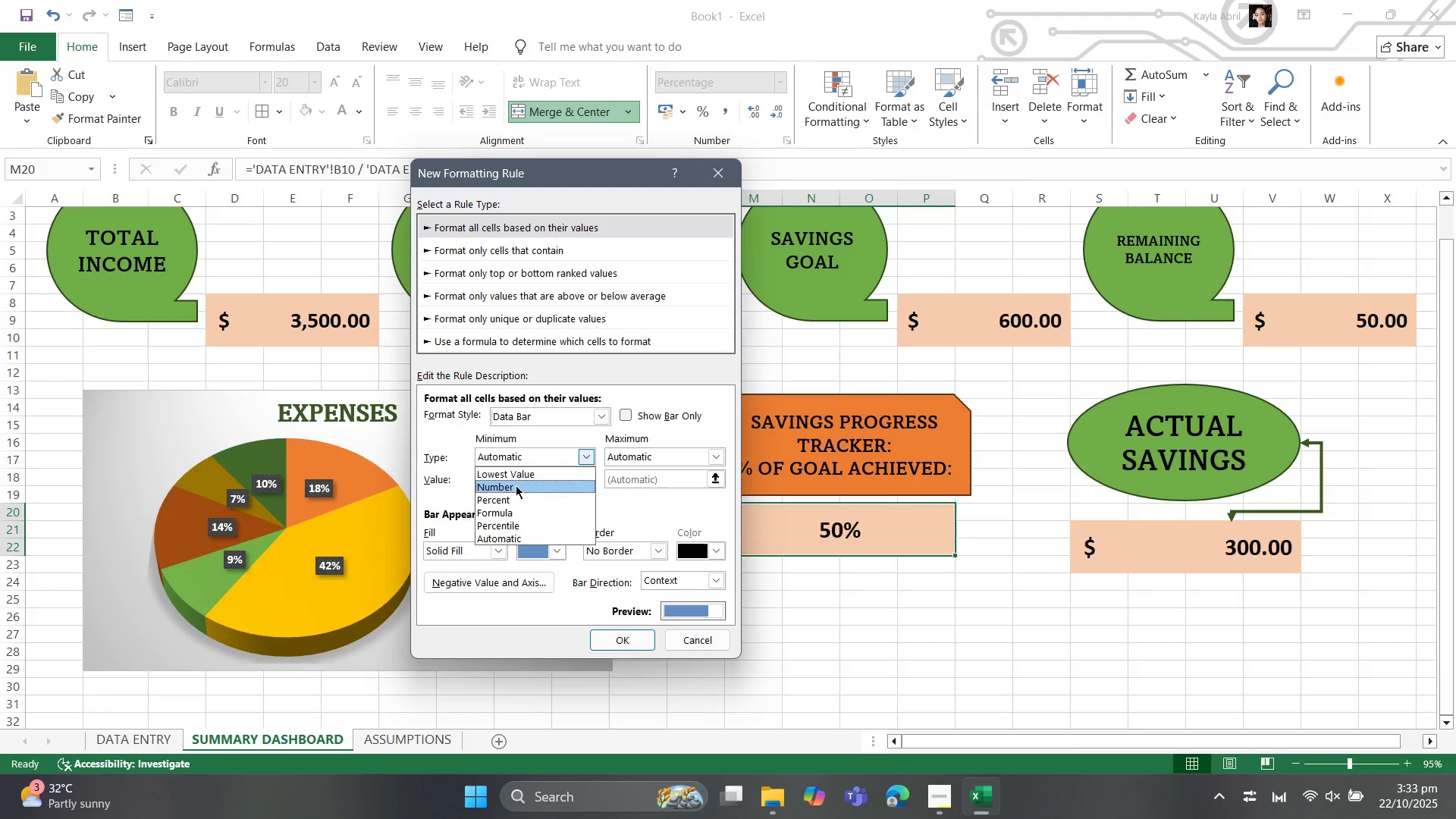 
left_click([516, 485])
 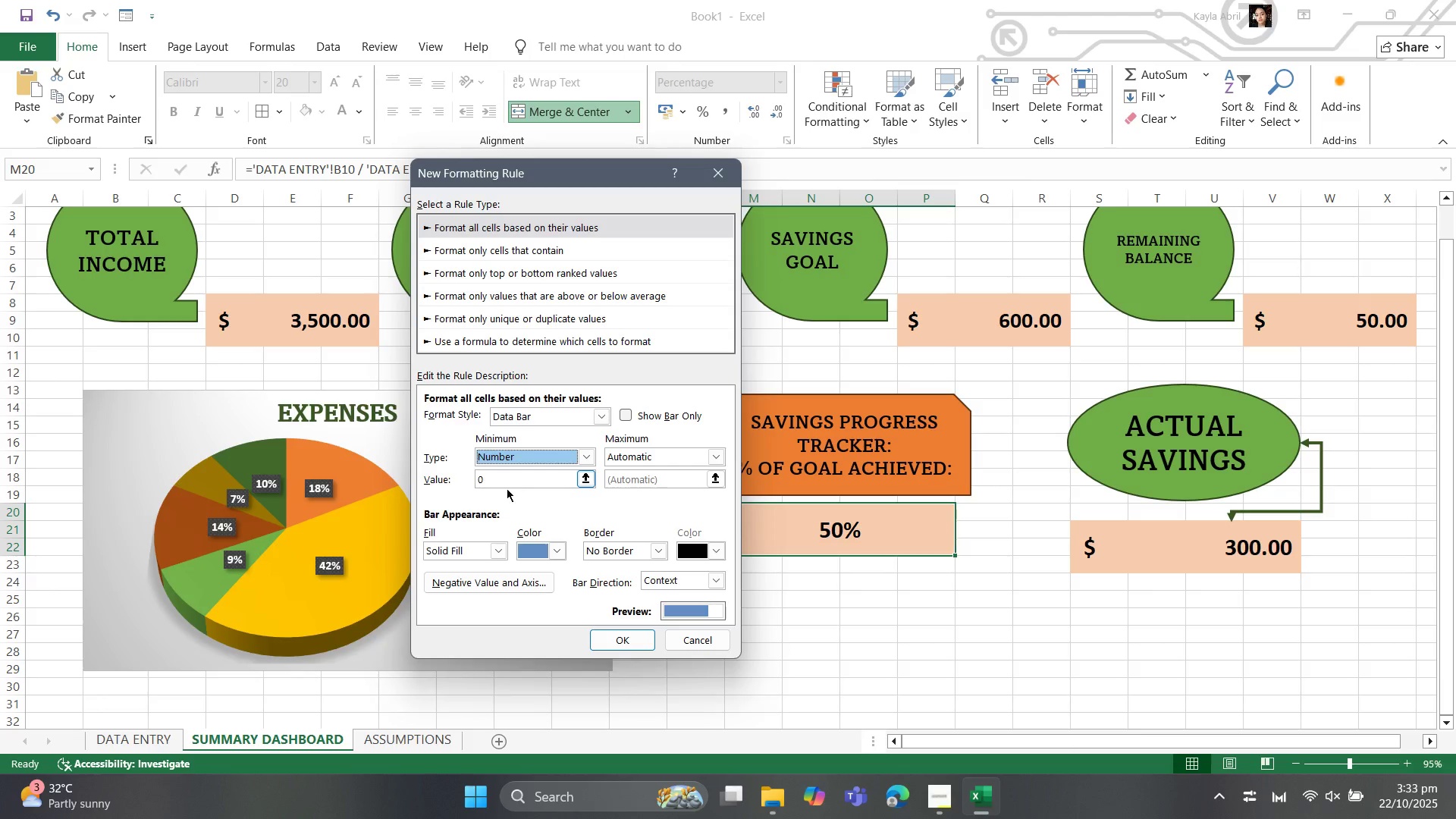 
left_click([498, 480])
 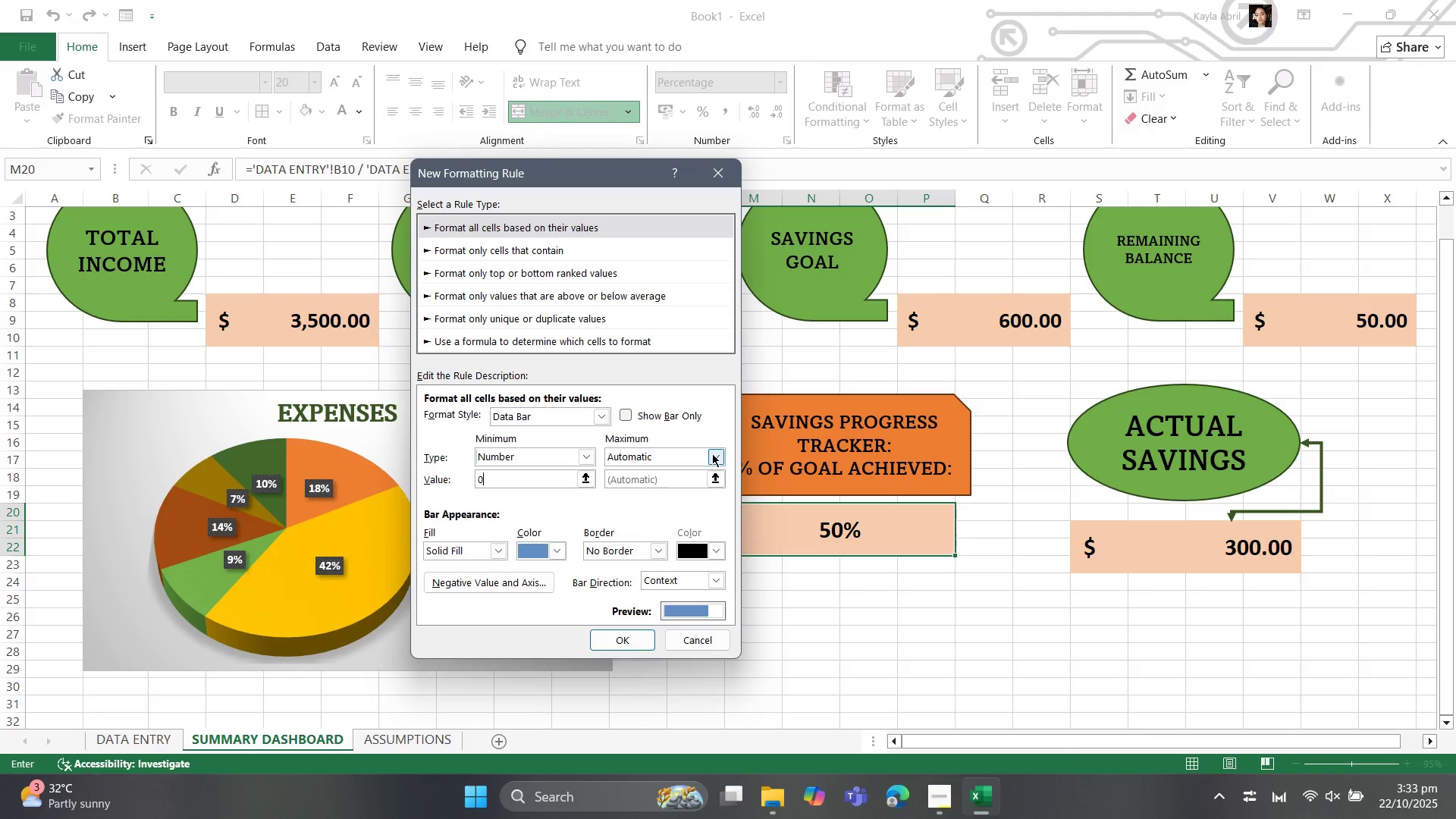 
left_click([712, 452])
 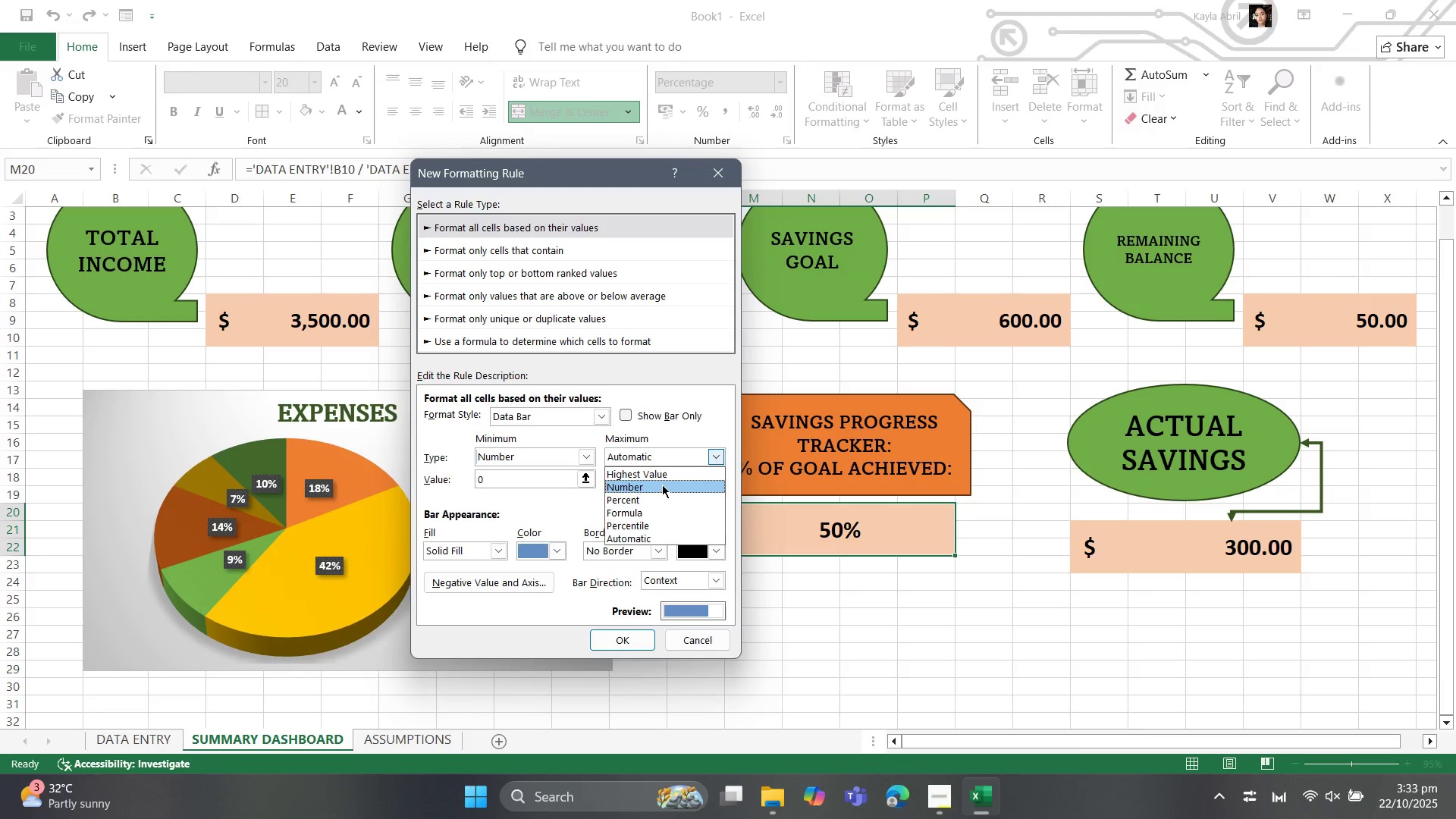 
left_click([662, 485])
 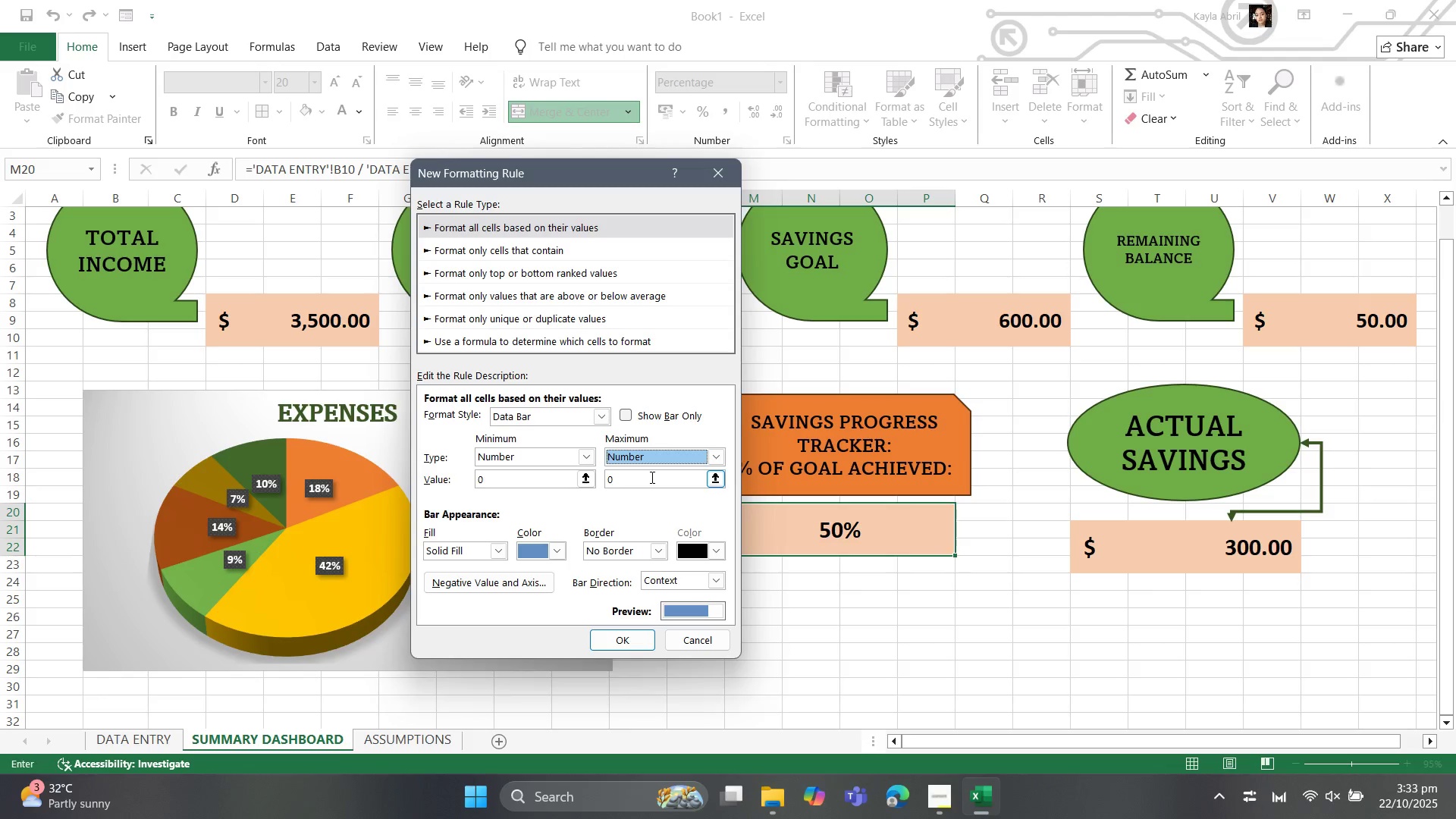 
left_click([651, 477])
 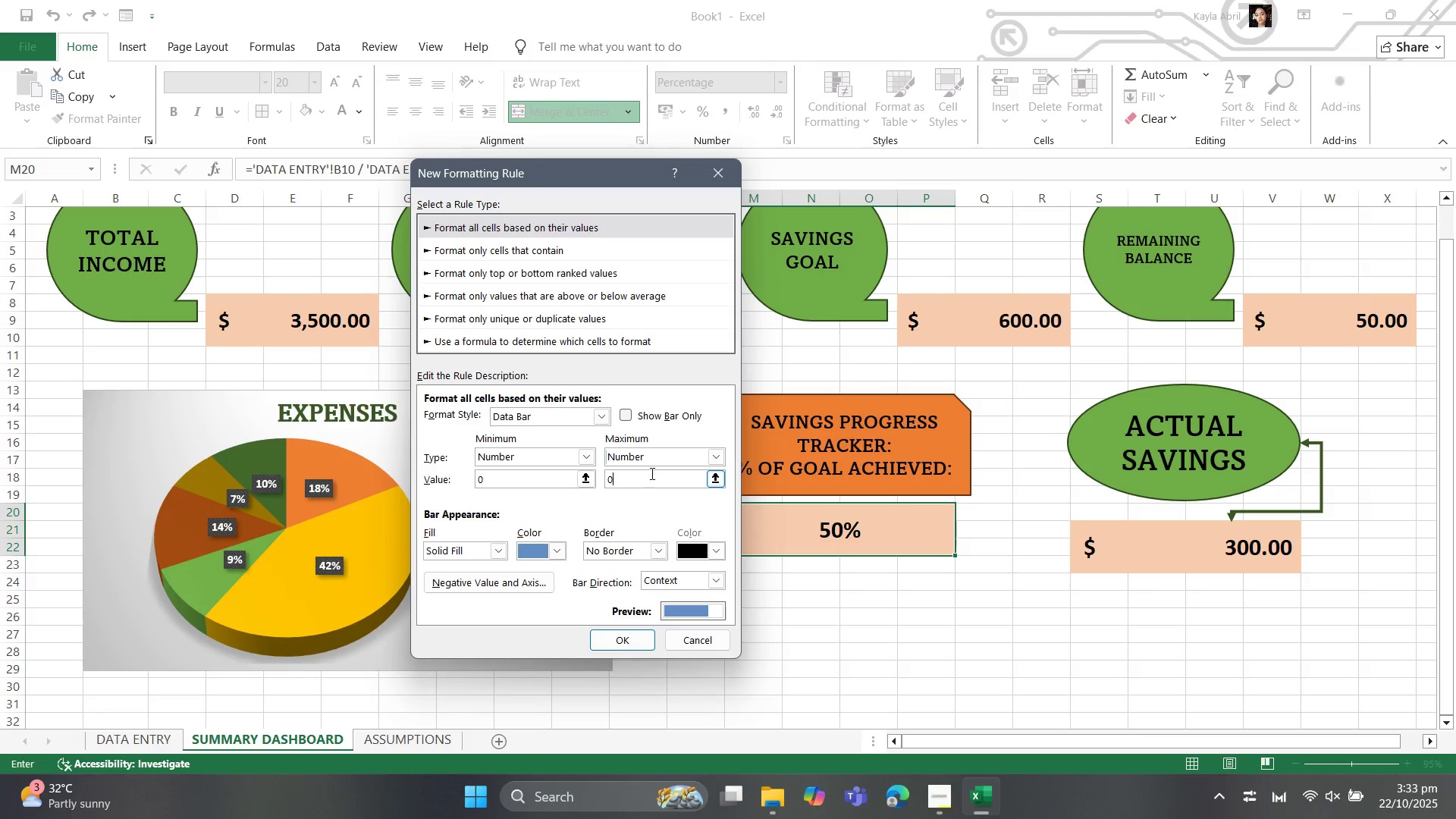 
key(Backspace)
 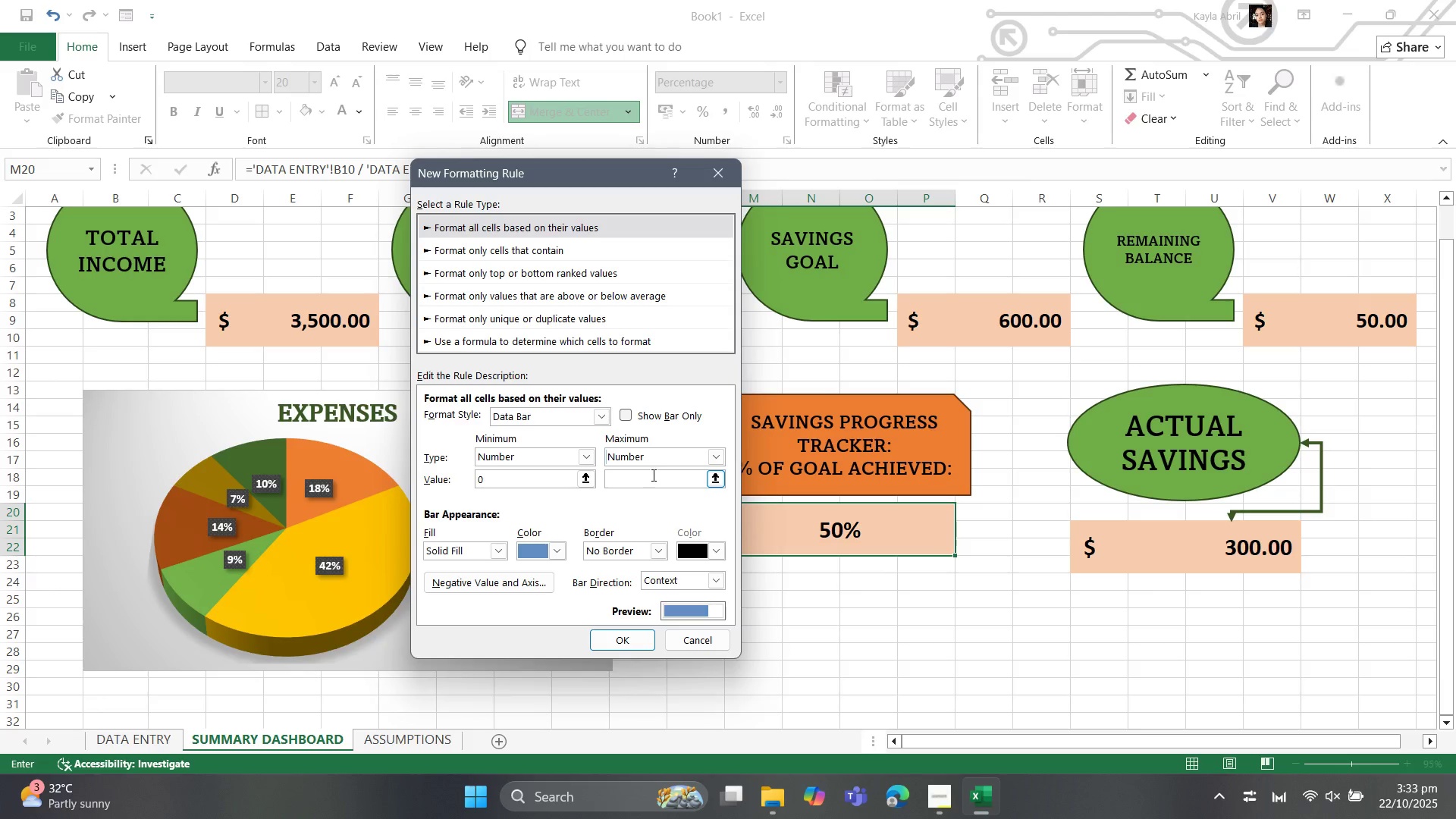 
key(1)
 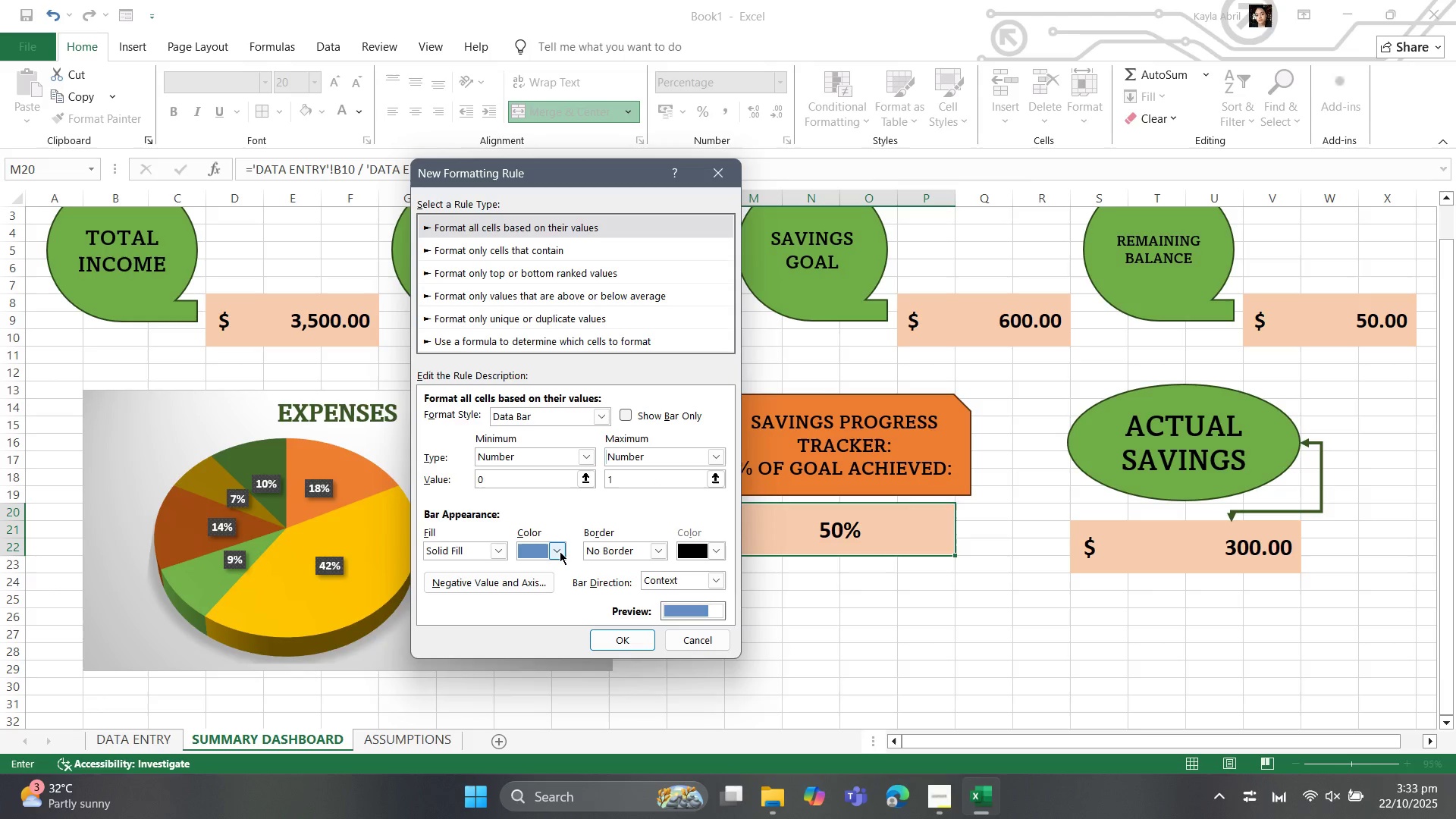 
left_click([560, 551])
 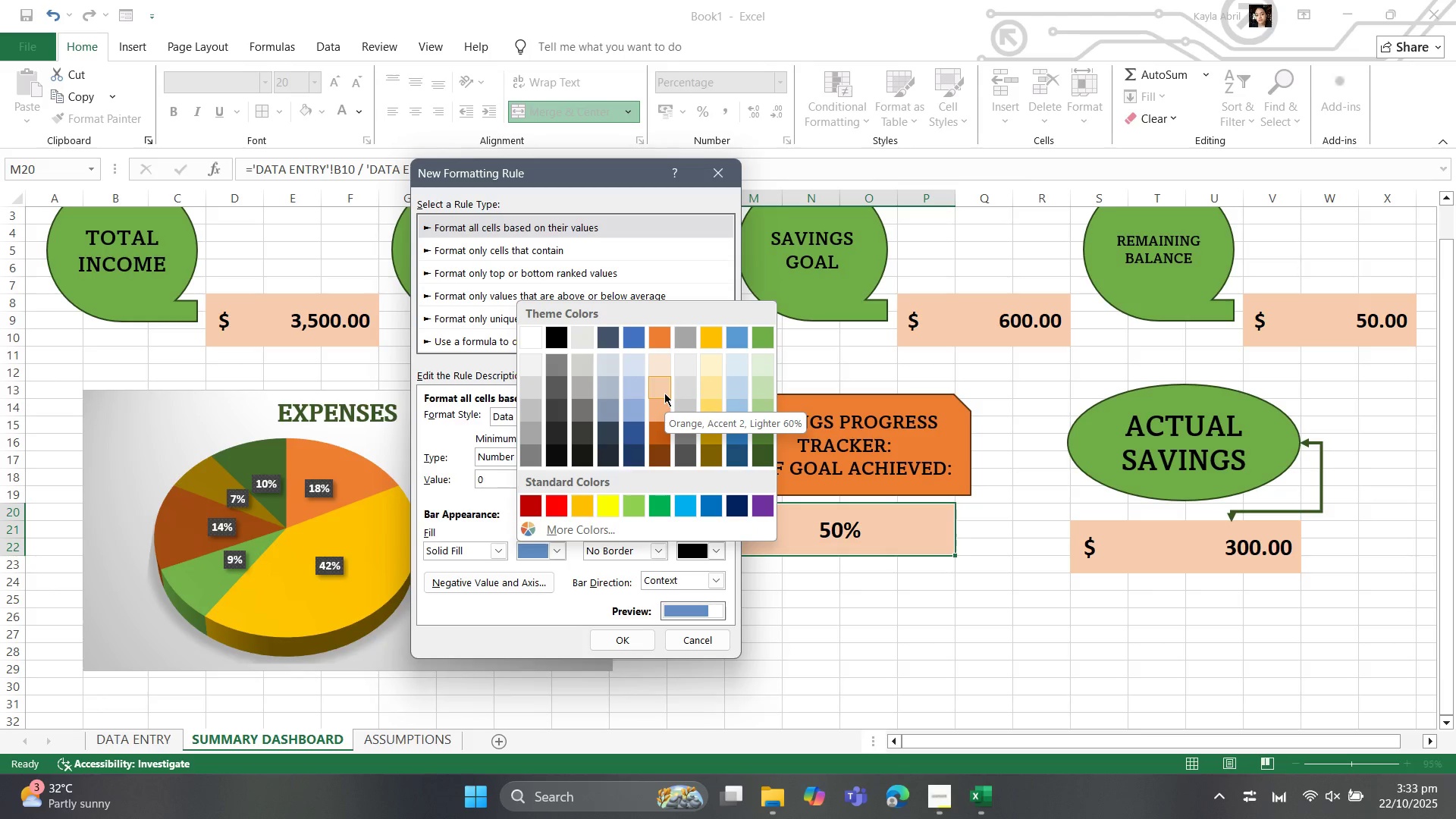 
wait(6.08)
 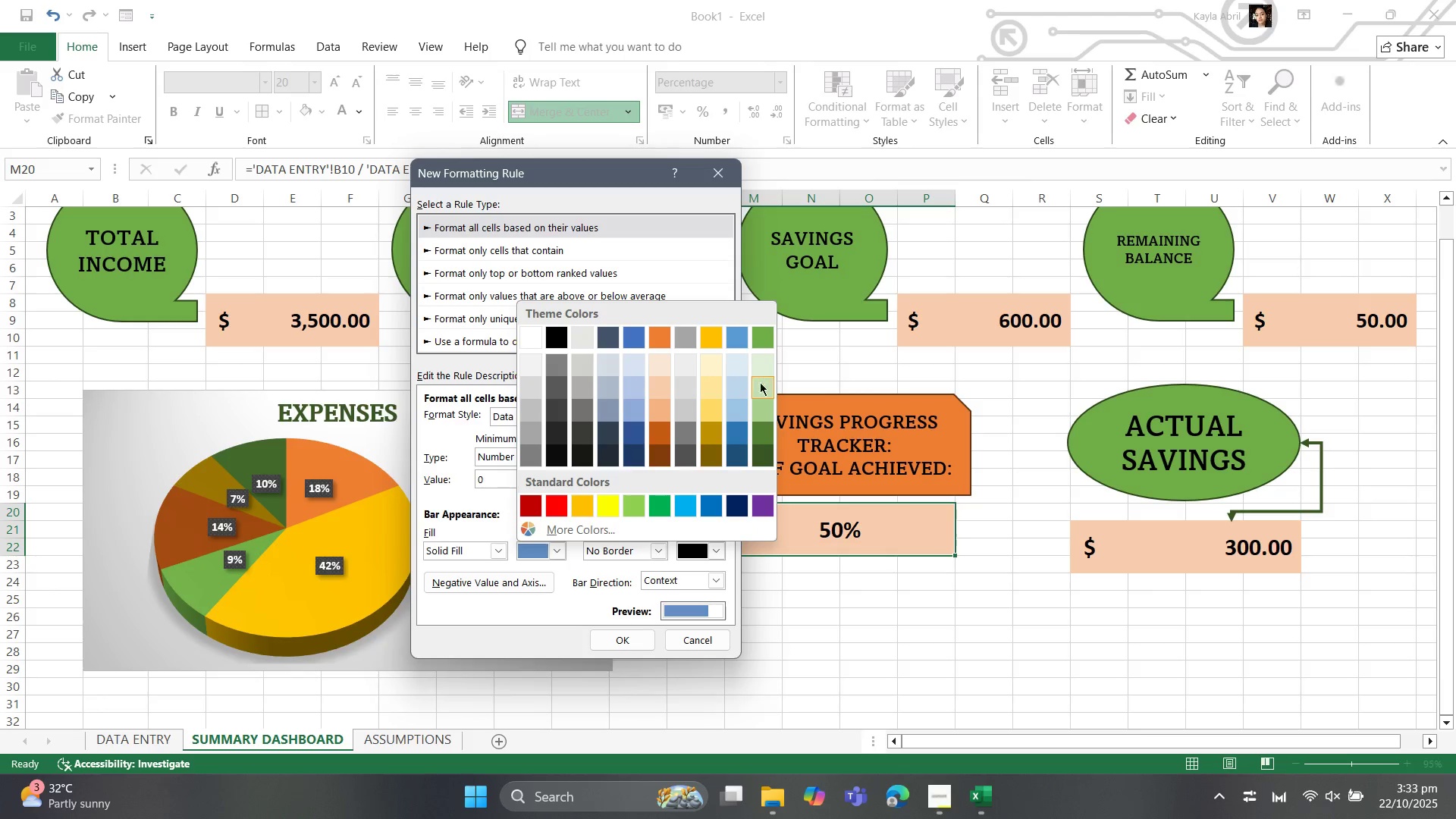 
left_click([664, 406])
 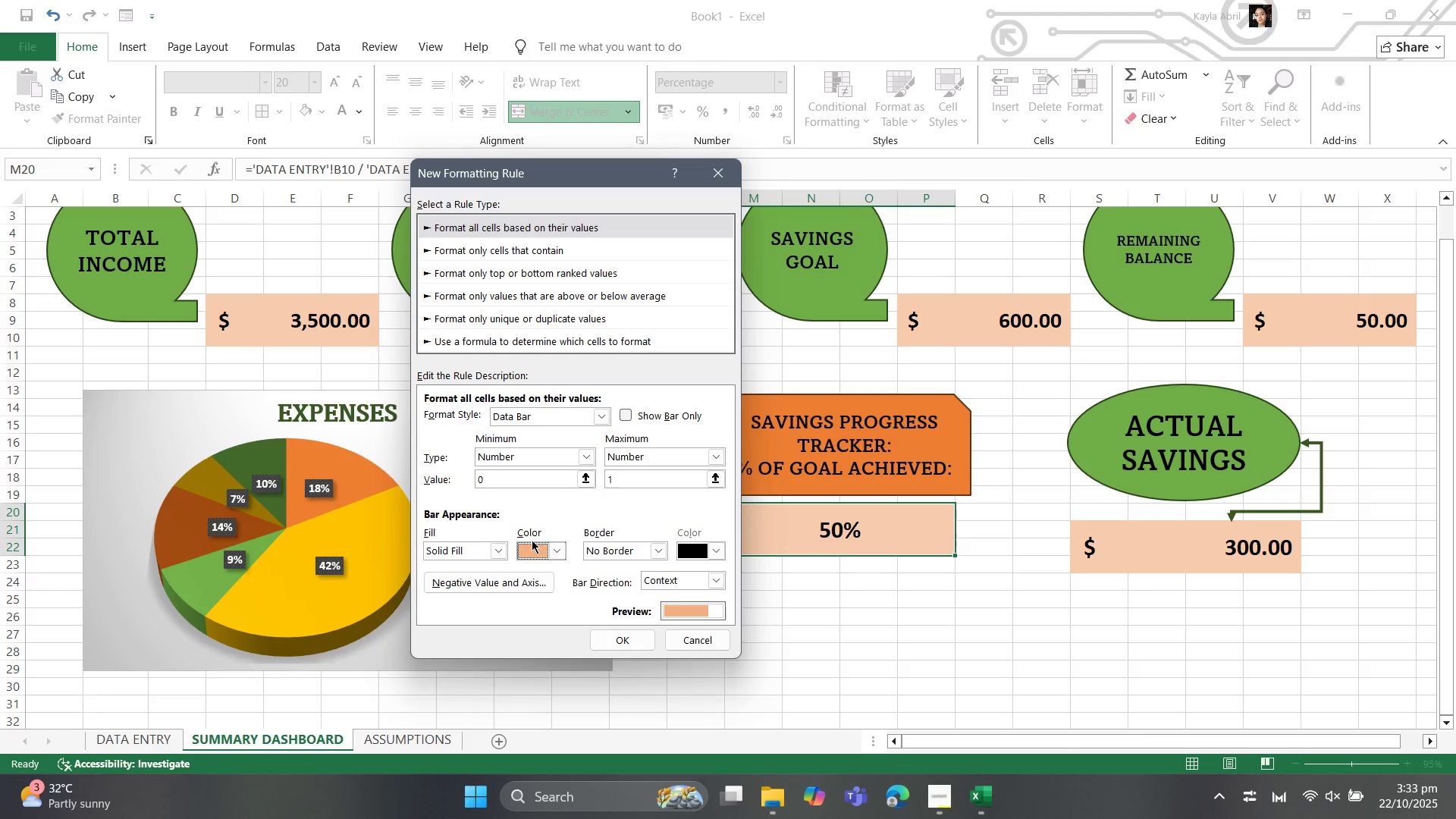 
left_click([496, 552])
 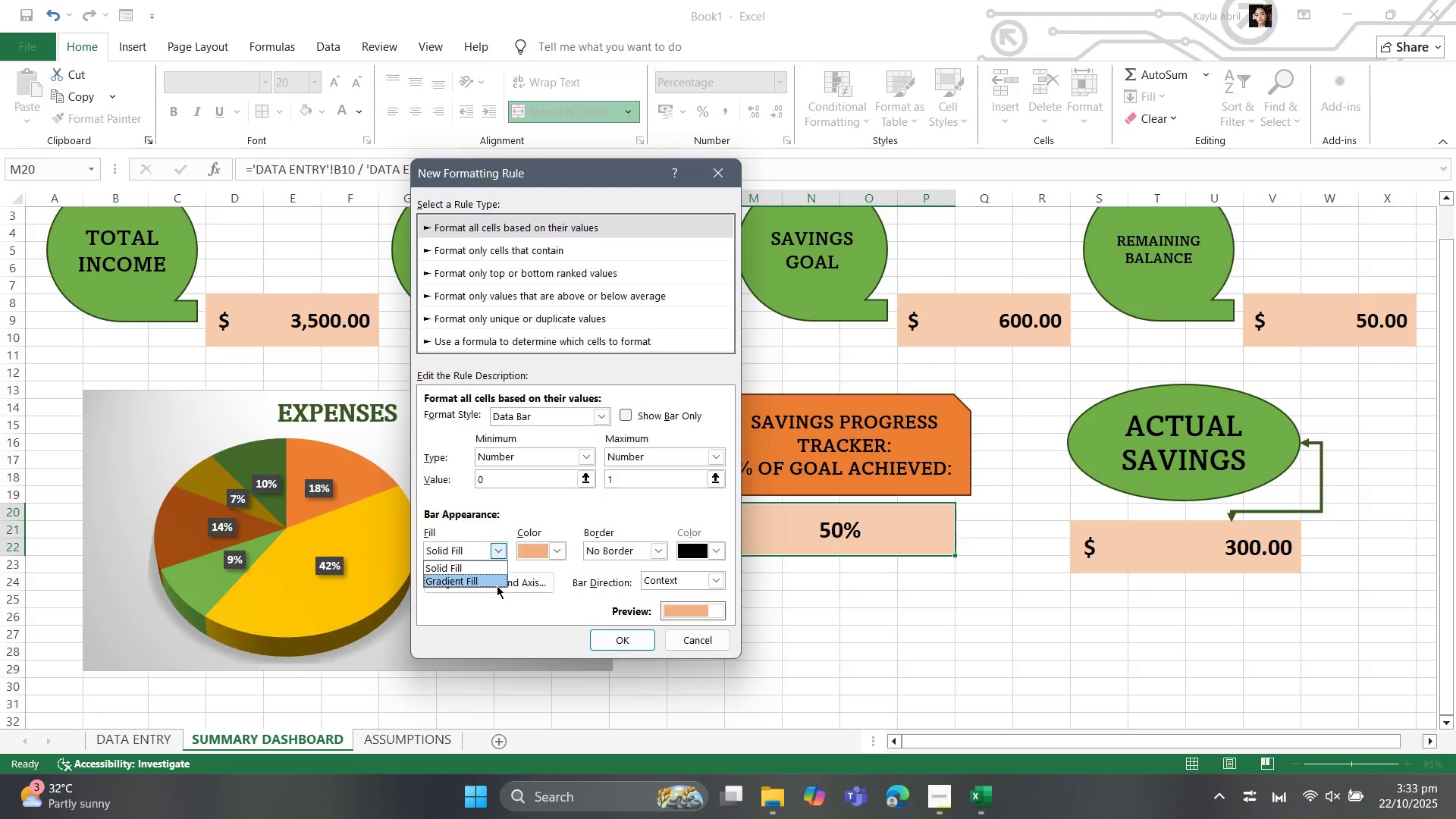 
left_click([497, 584])
 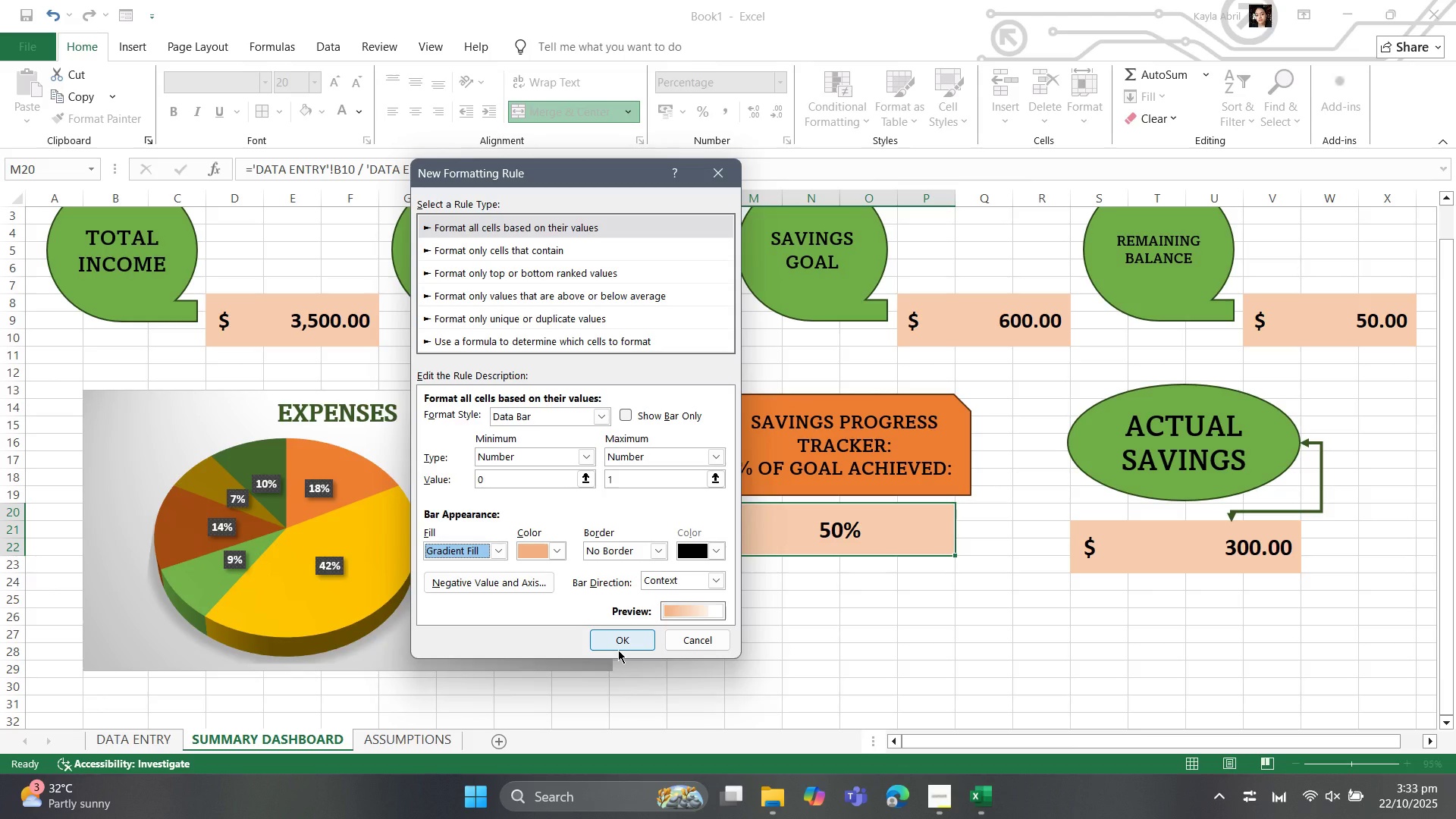 
left_click([616, 642])
 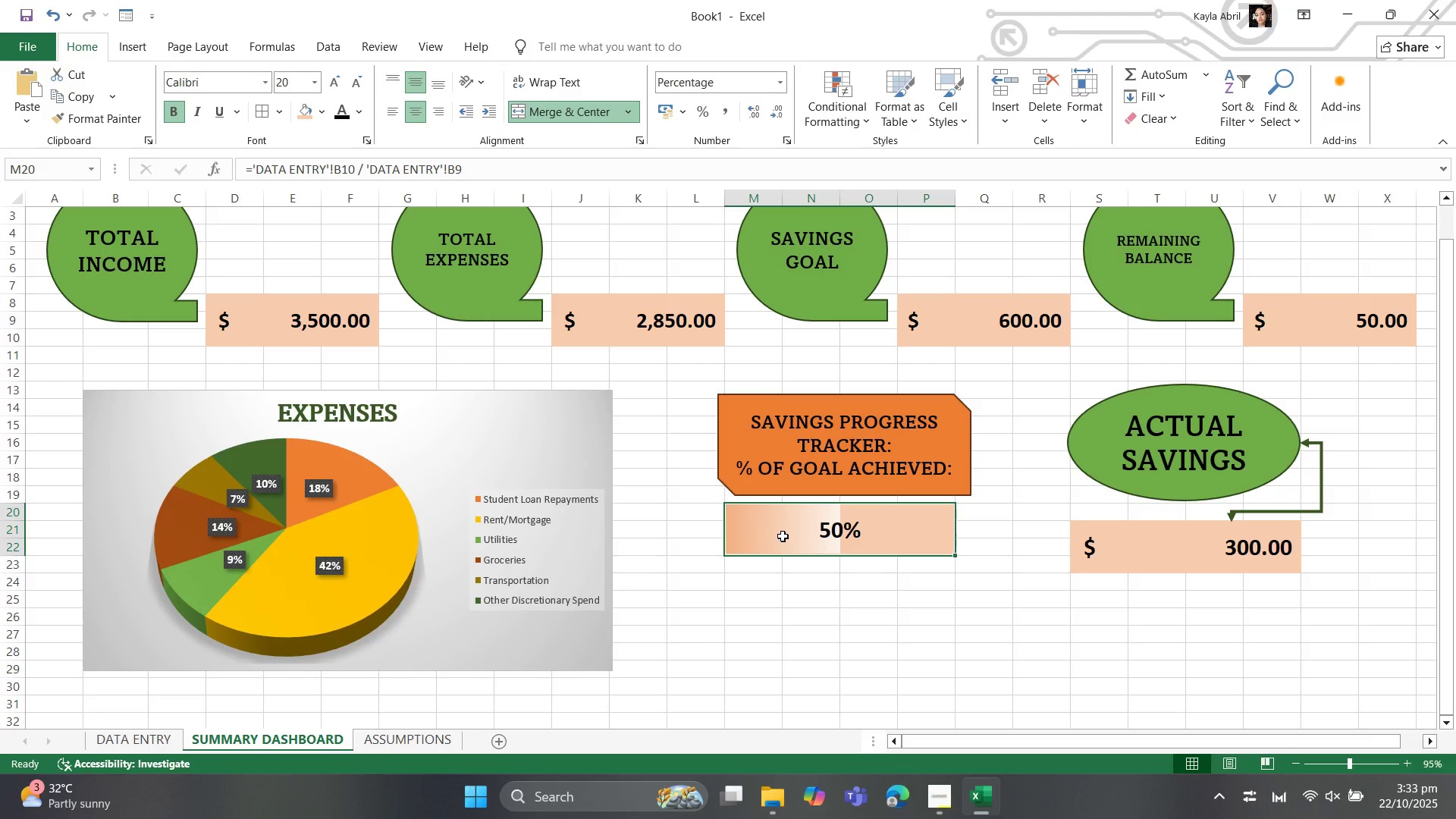 
wait(6.36)
 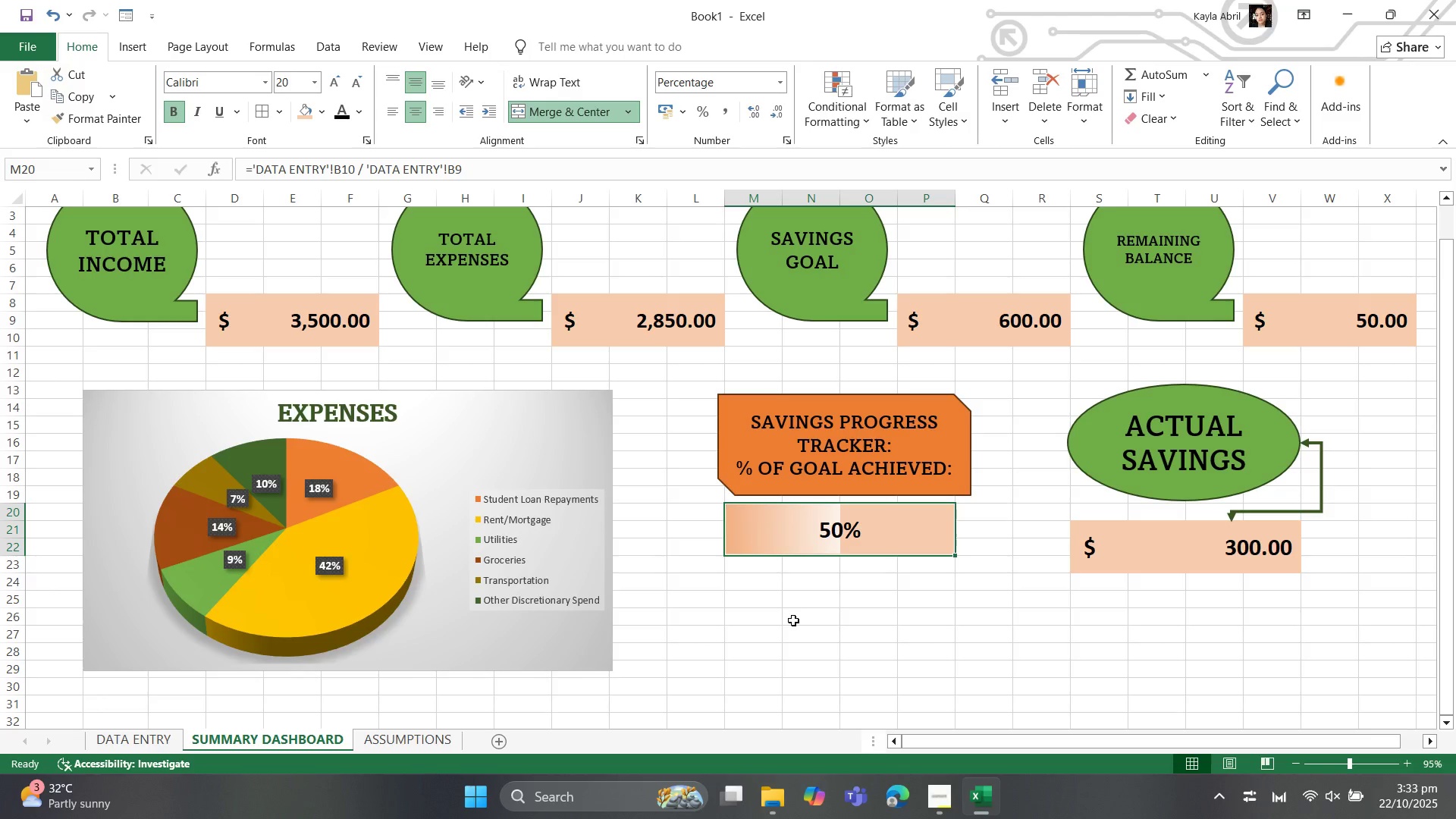 
left_click([780, 538])
 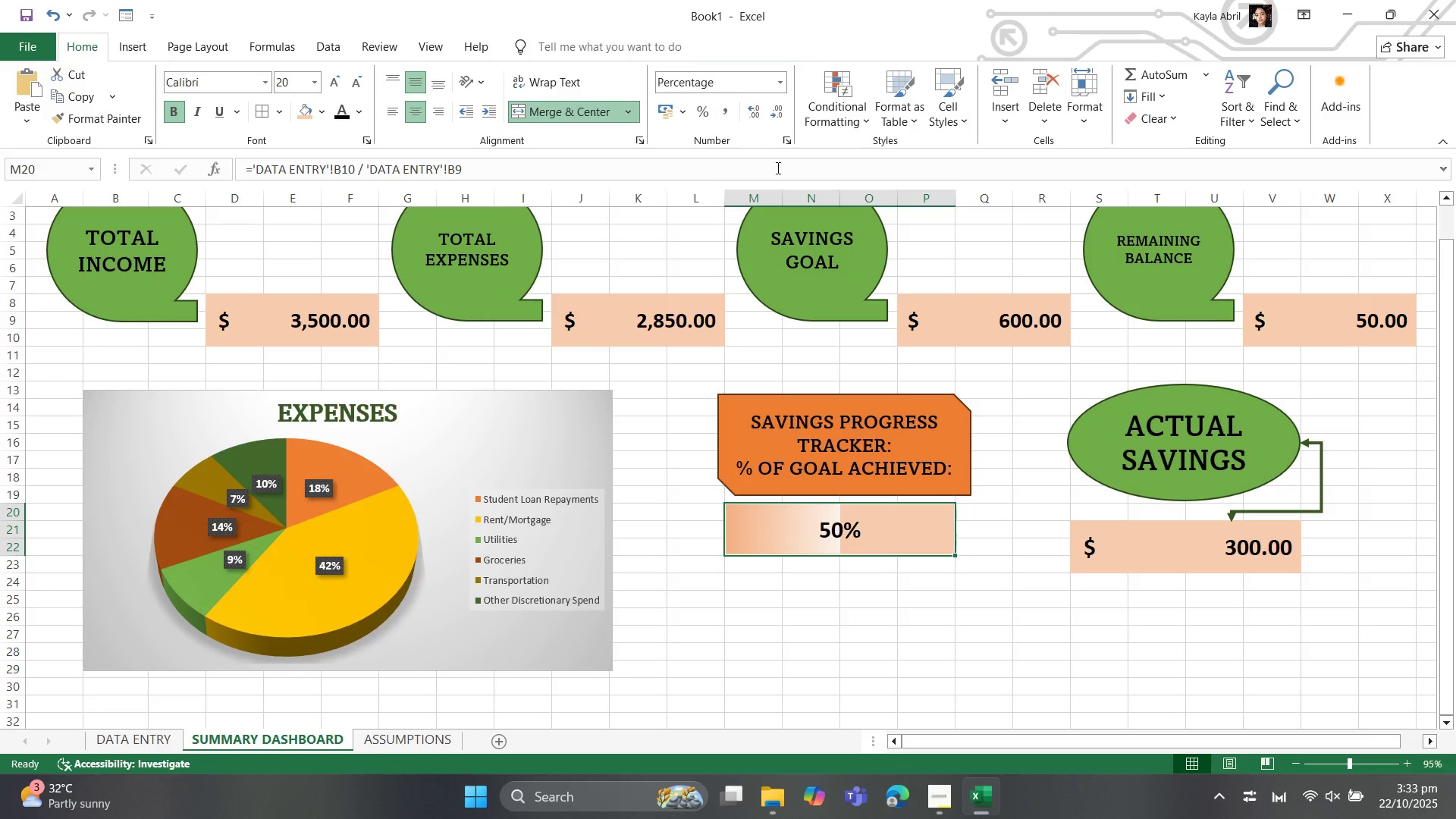 
left_click([832, 115])
 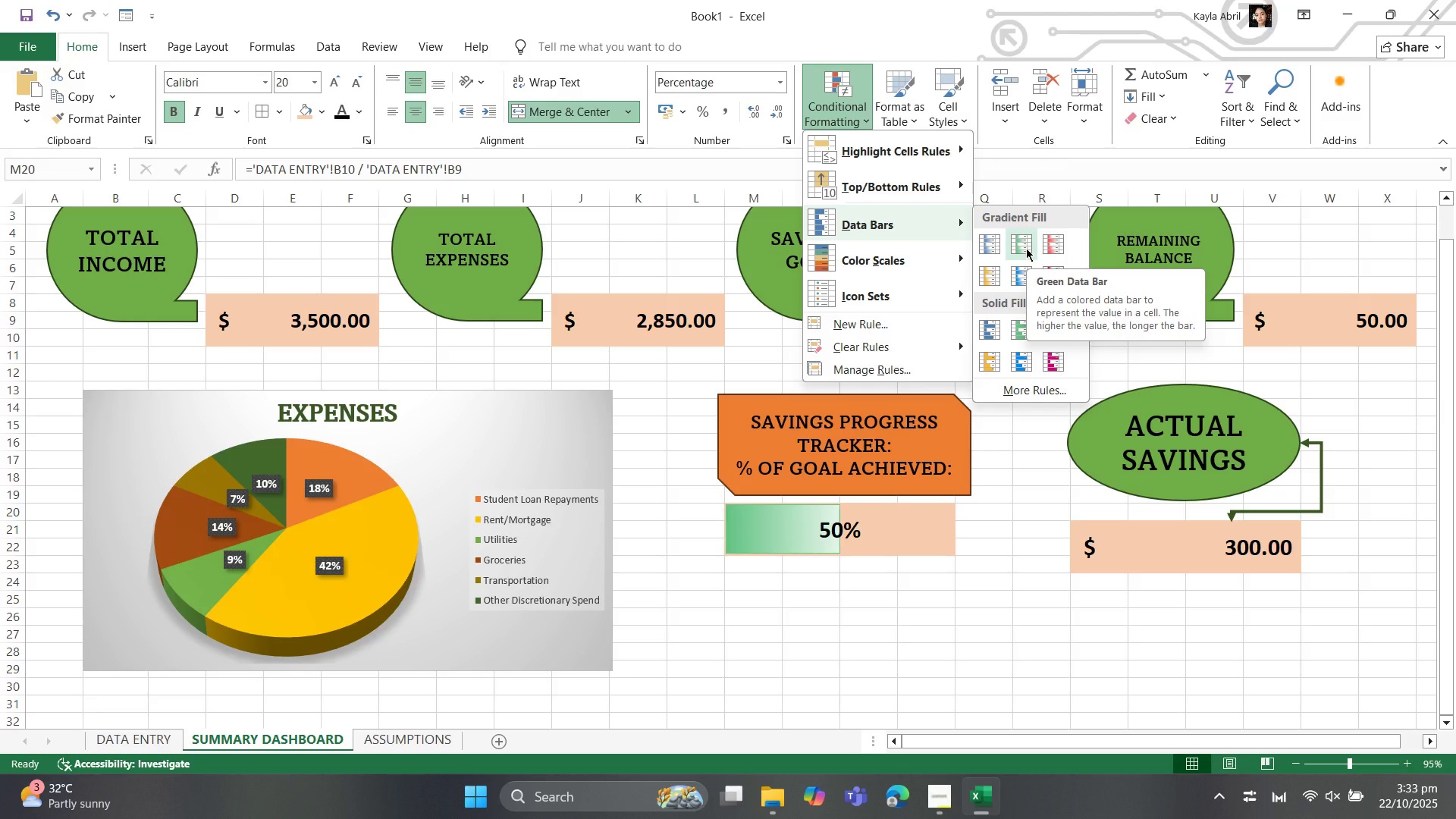 
wait(13.48)
 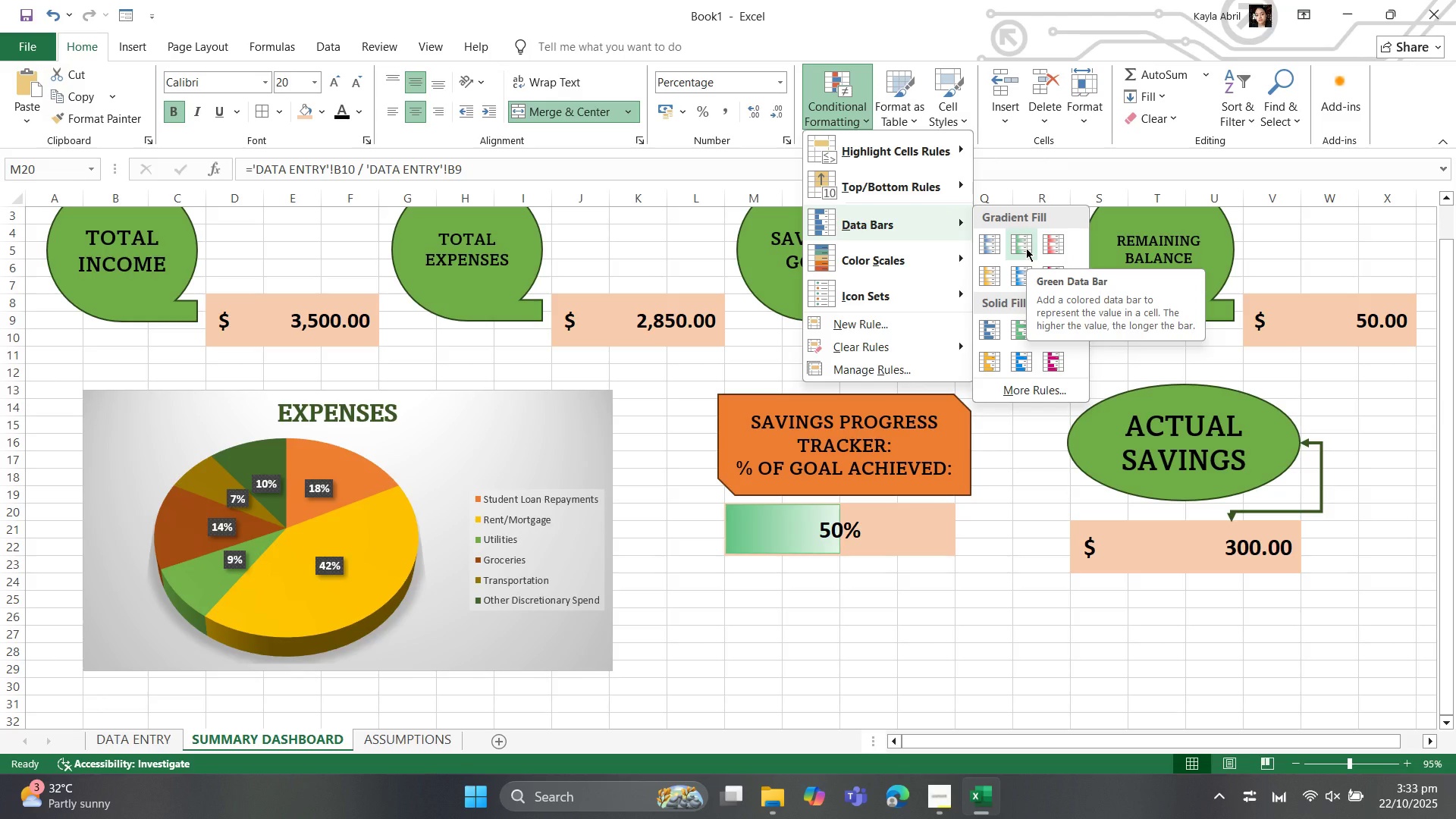 
mouse_move([1043, 337])
 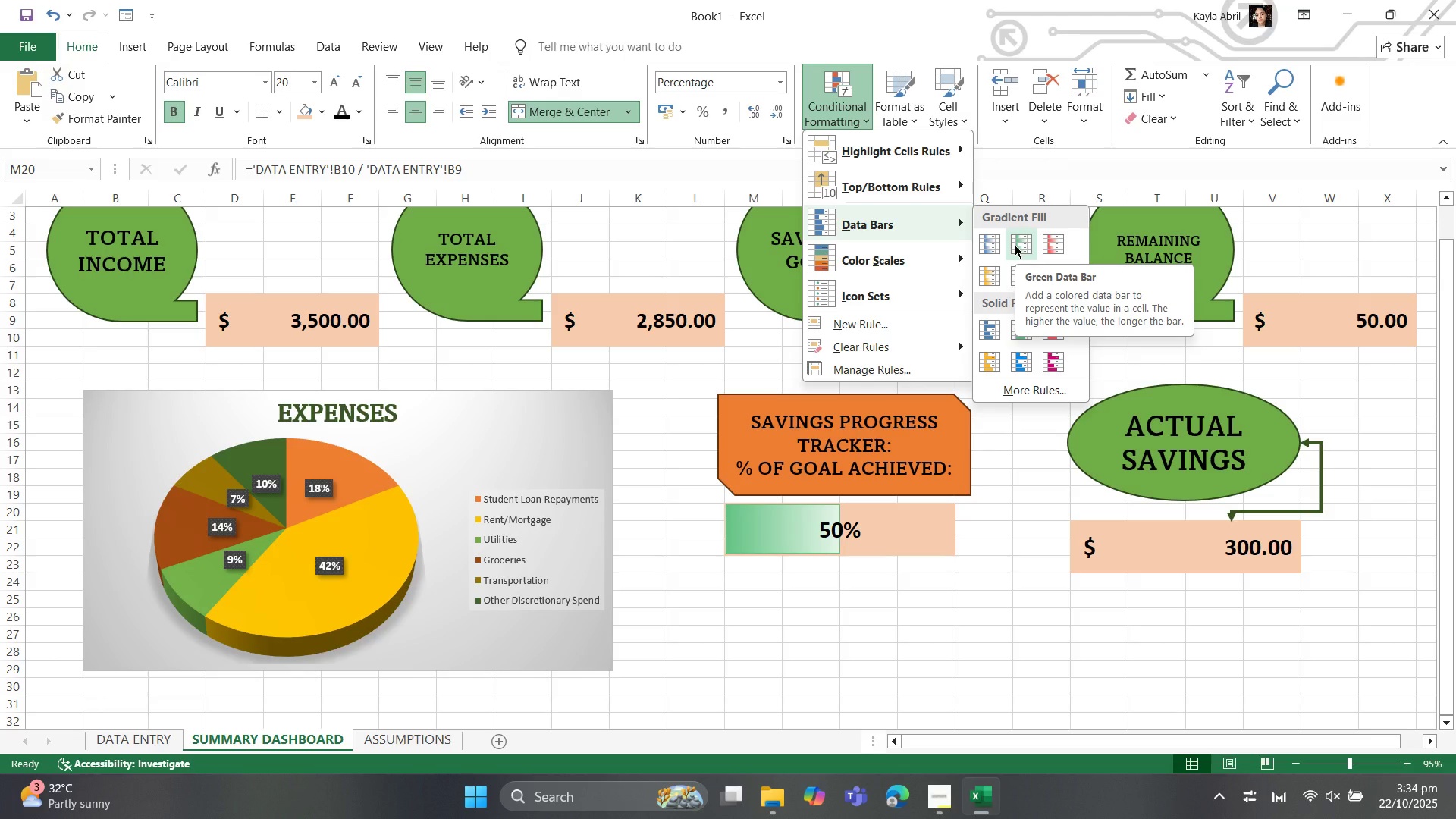 
left_click([1015, 245])
 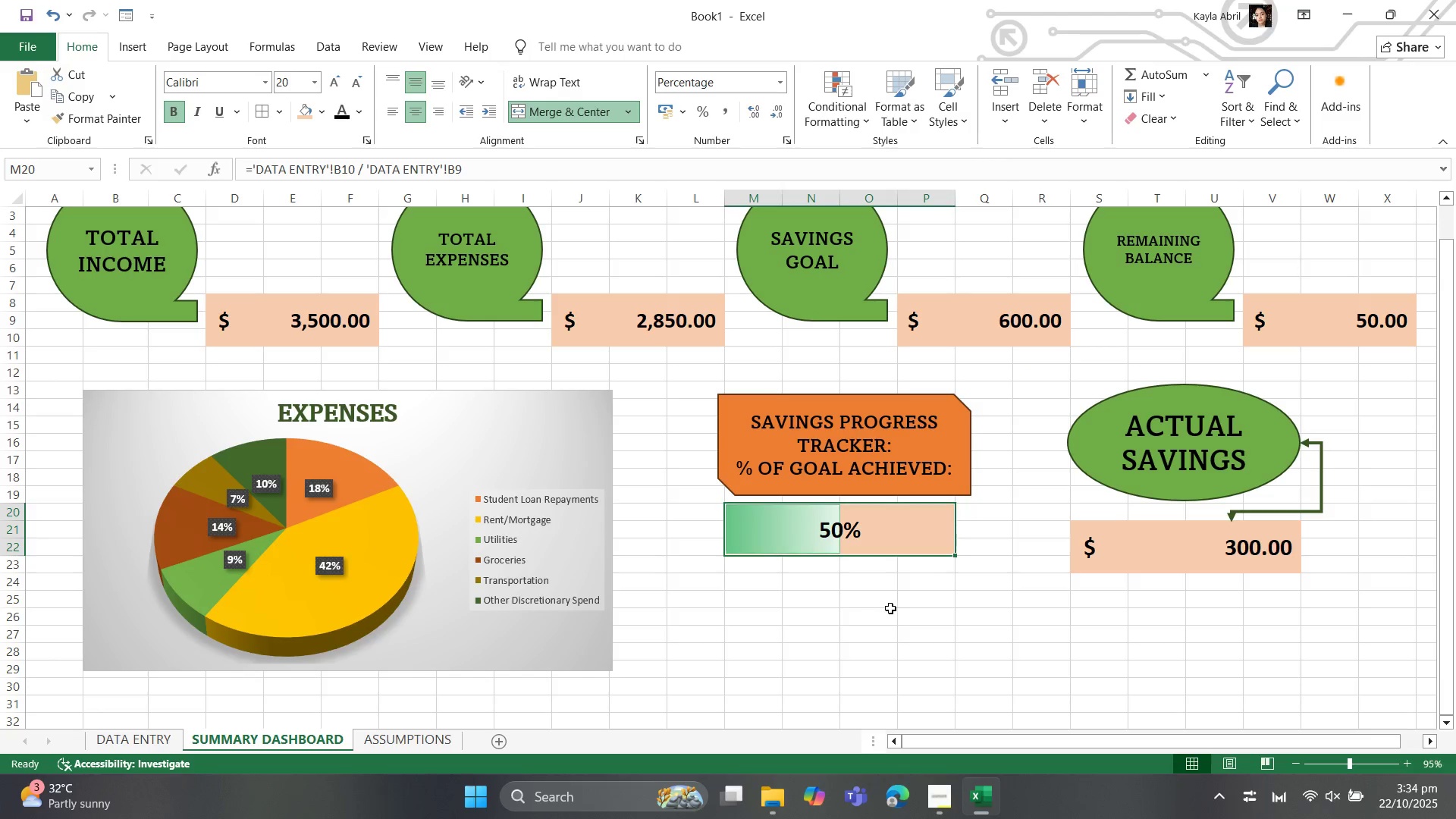 
left_click([890, 608])
 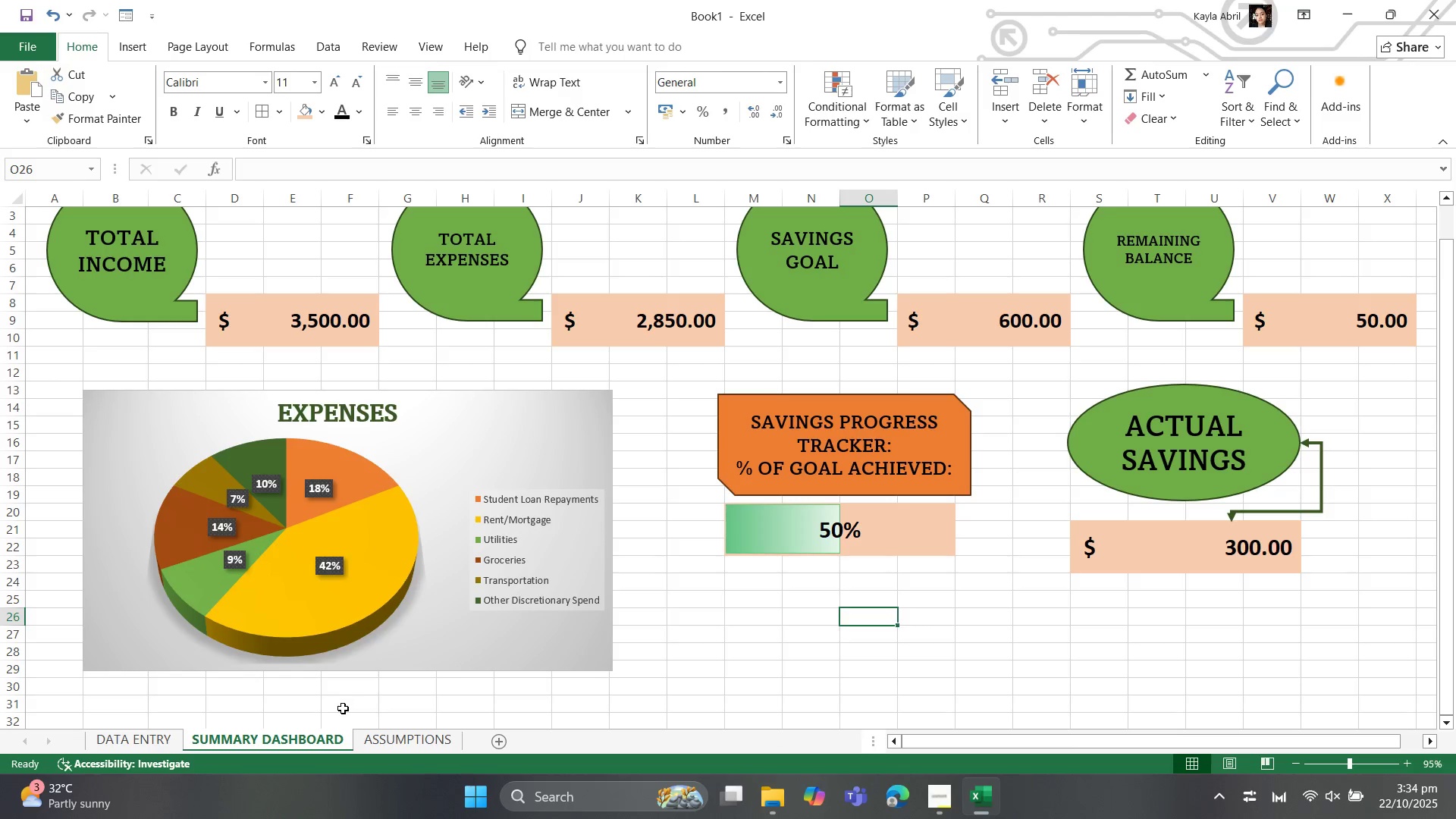 
wait(11.35)
 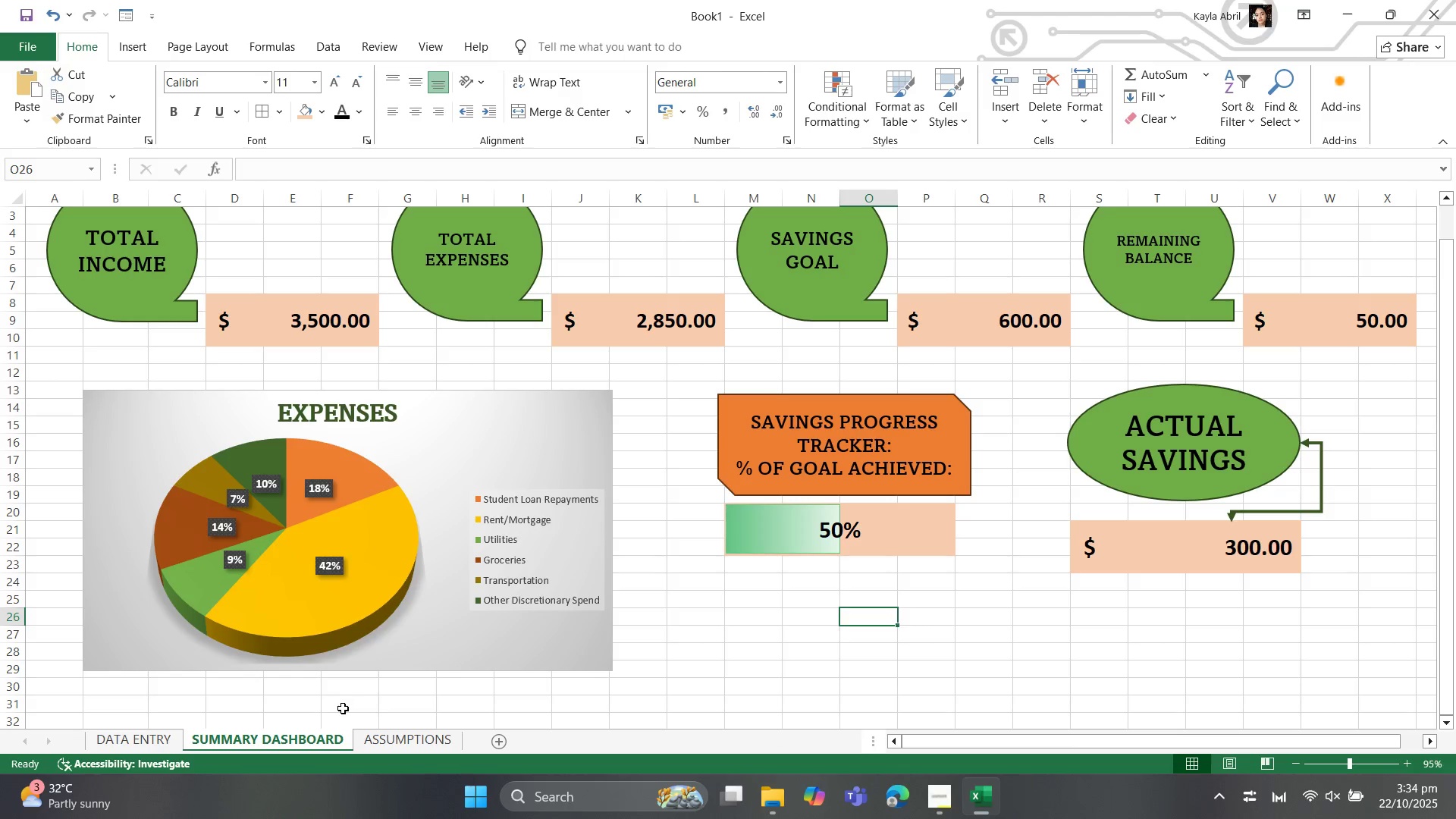 
left_click([1131, 561])
 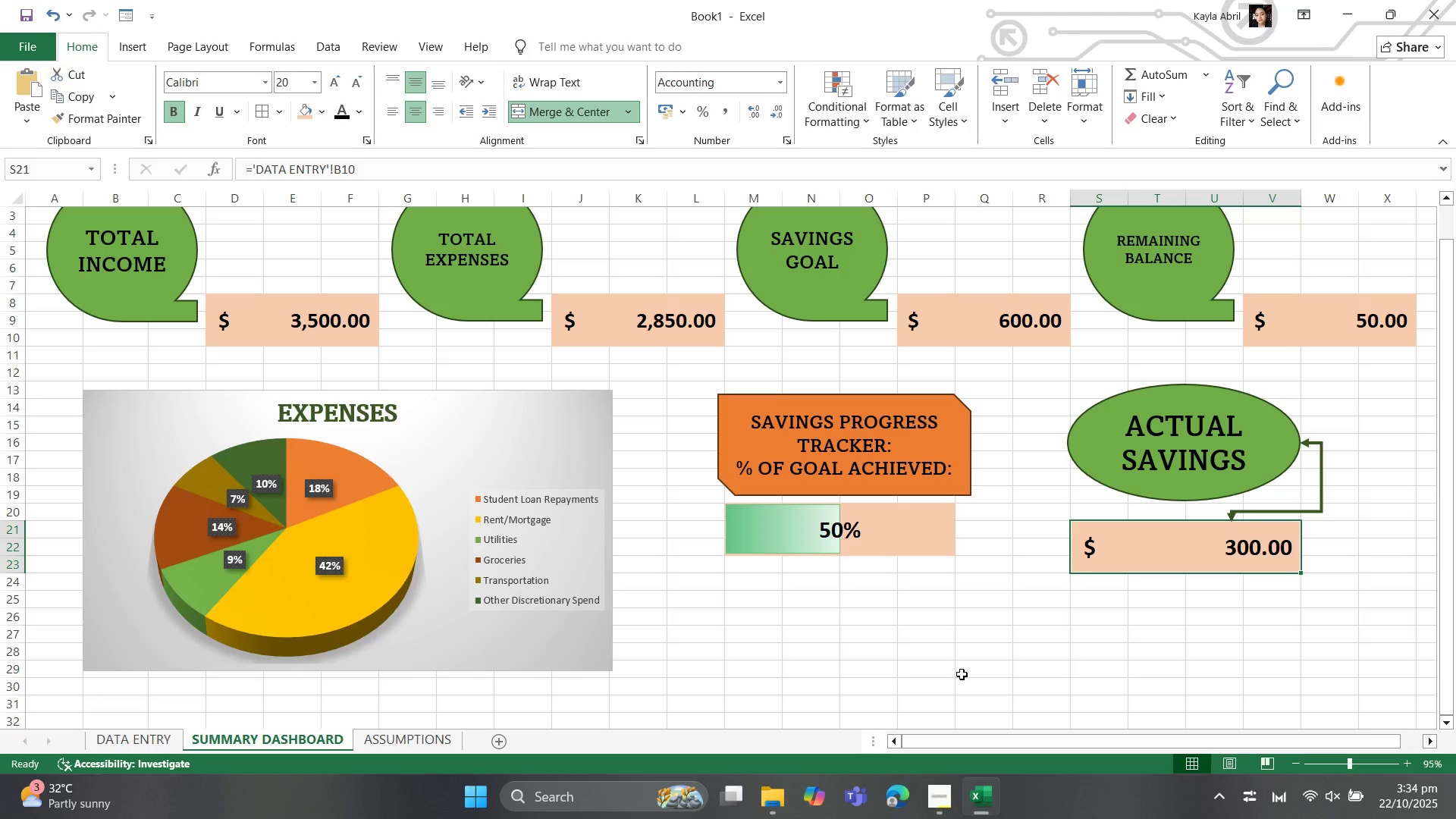 
left_click([962, 674])
 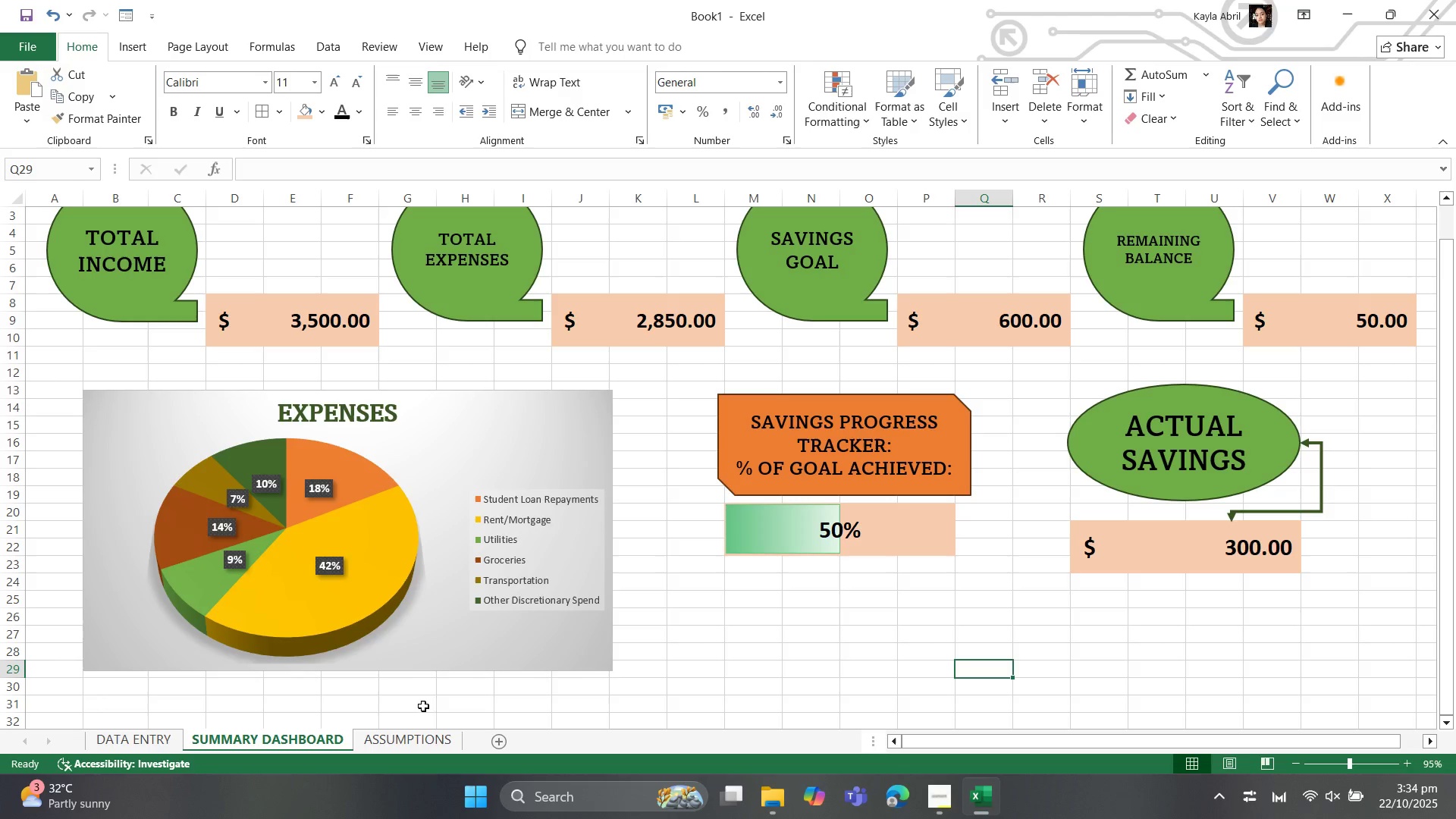 
left_click([393, 737])
 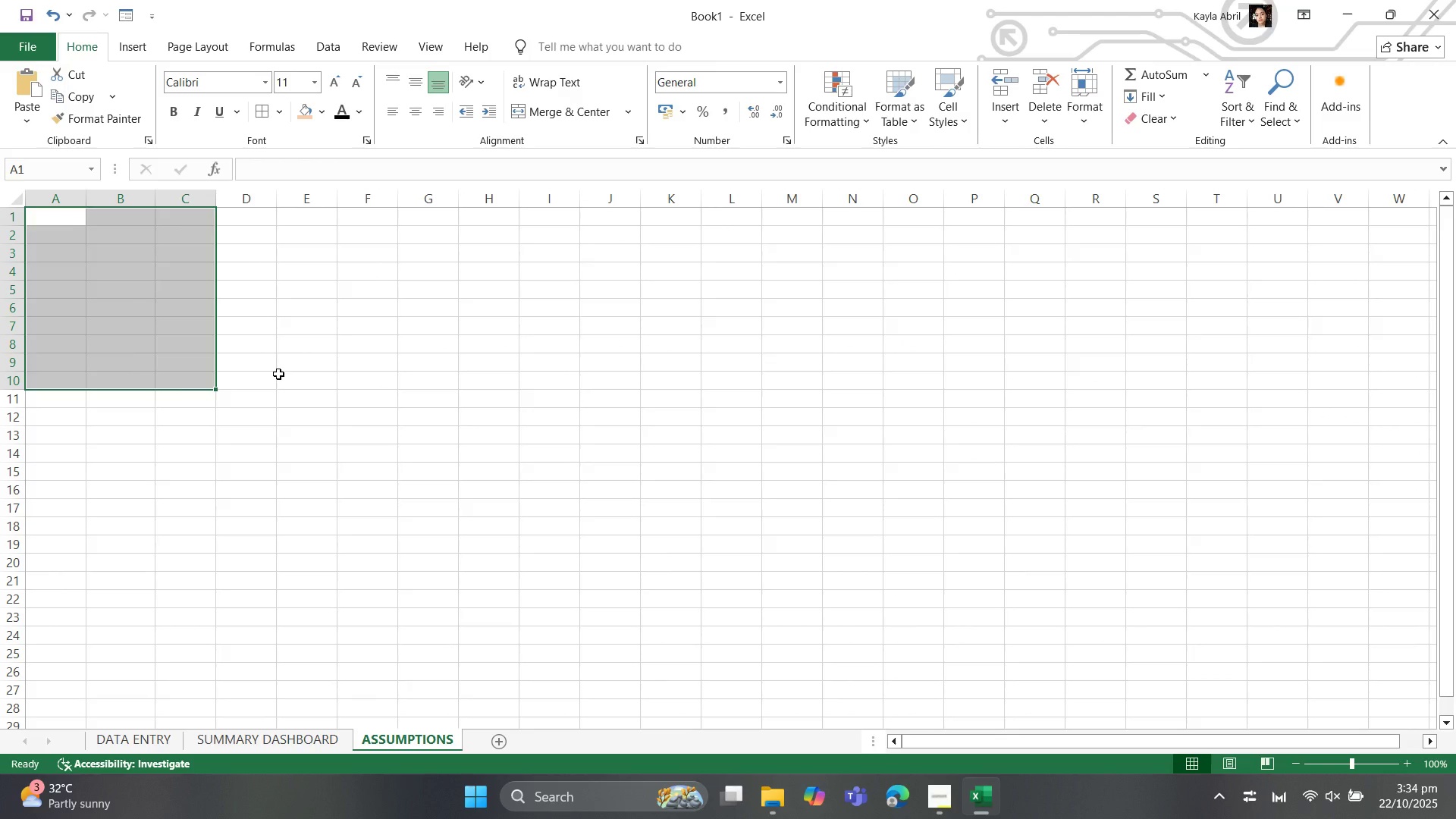 
left_click([278, 374])
 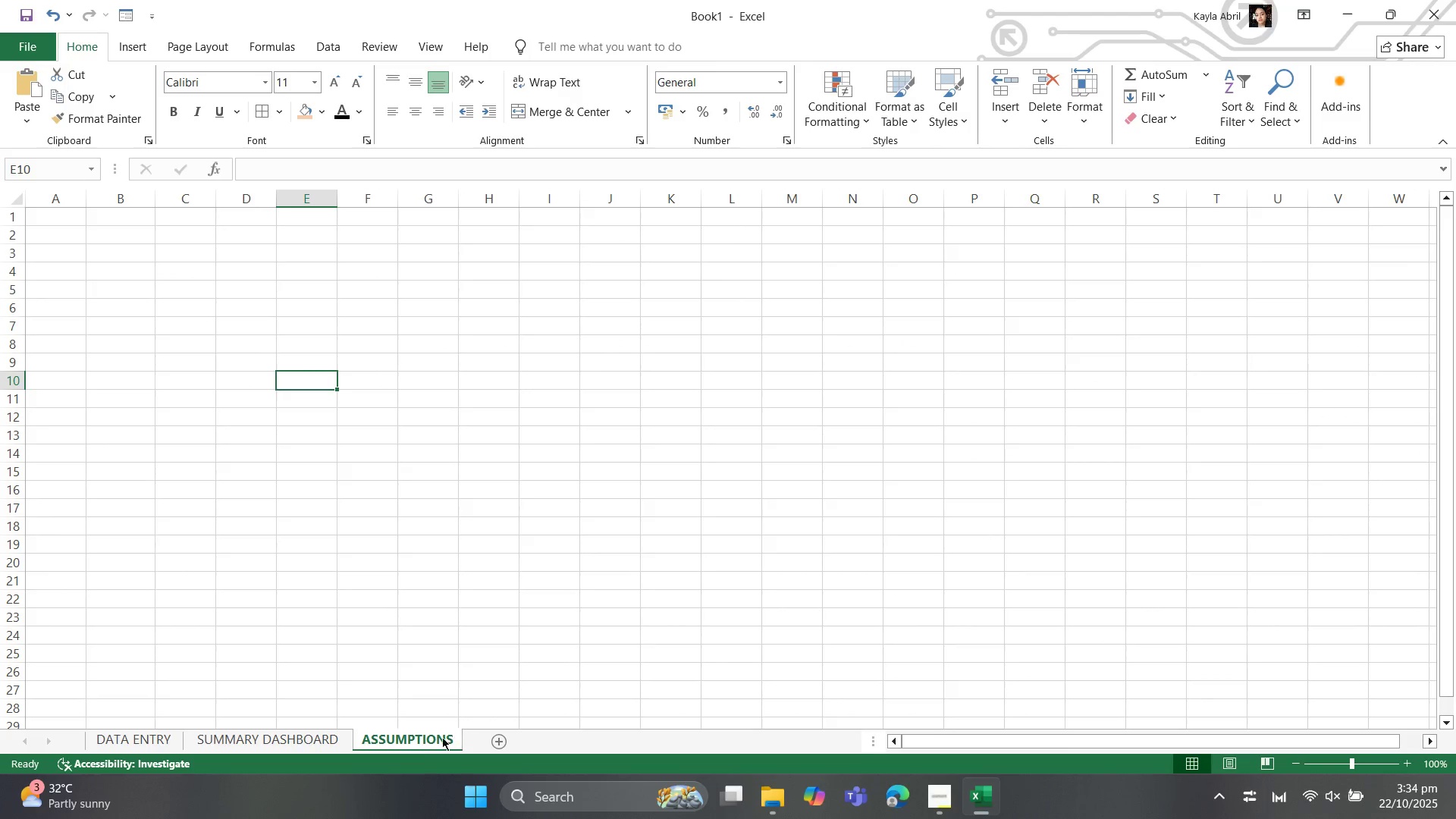 
right_click([421, 741])
 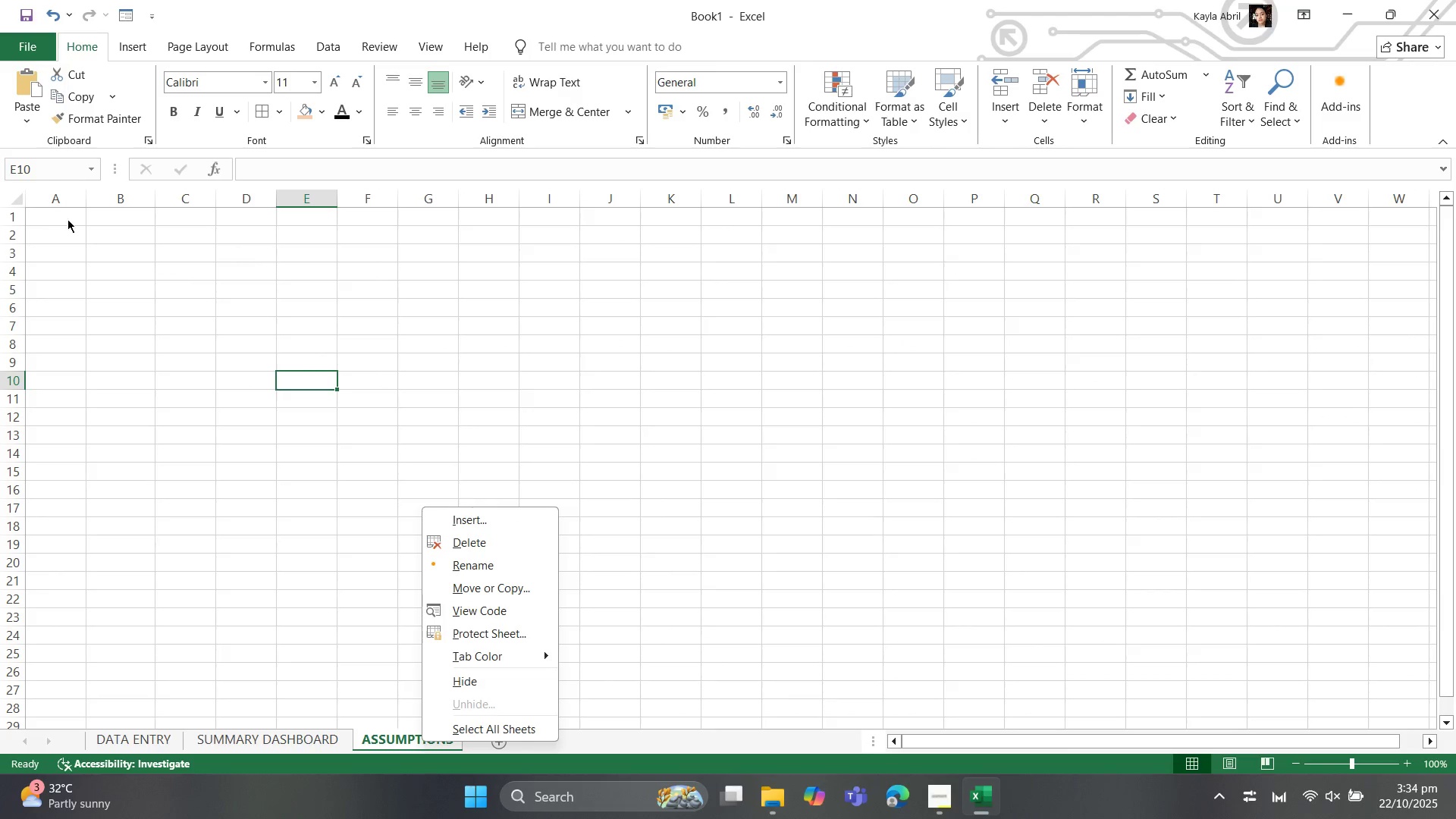 
left_click([69, 219])
 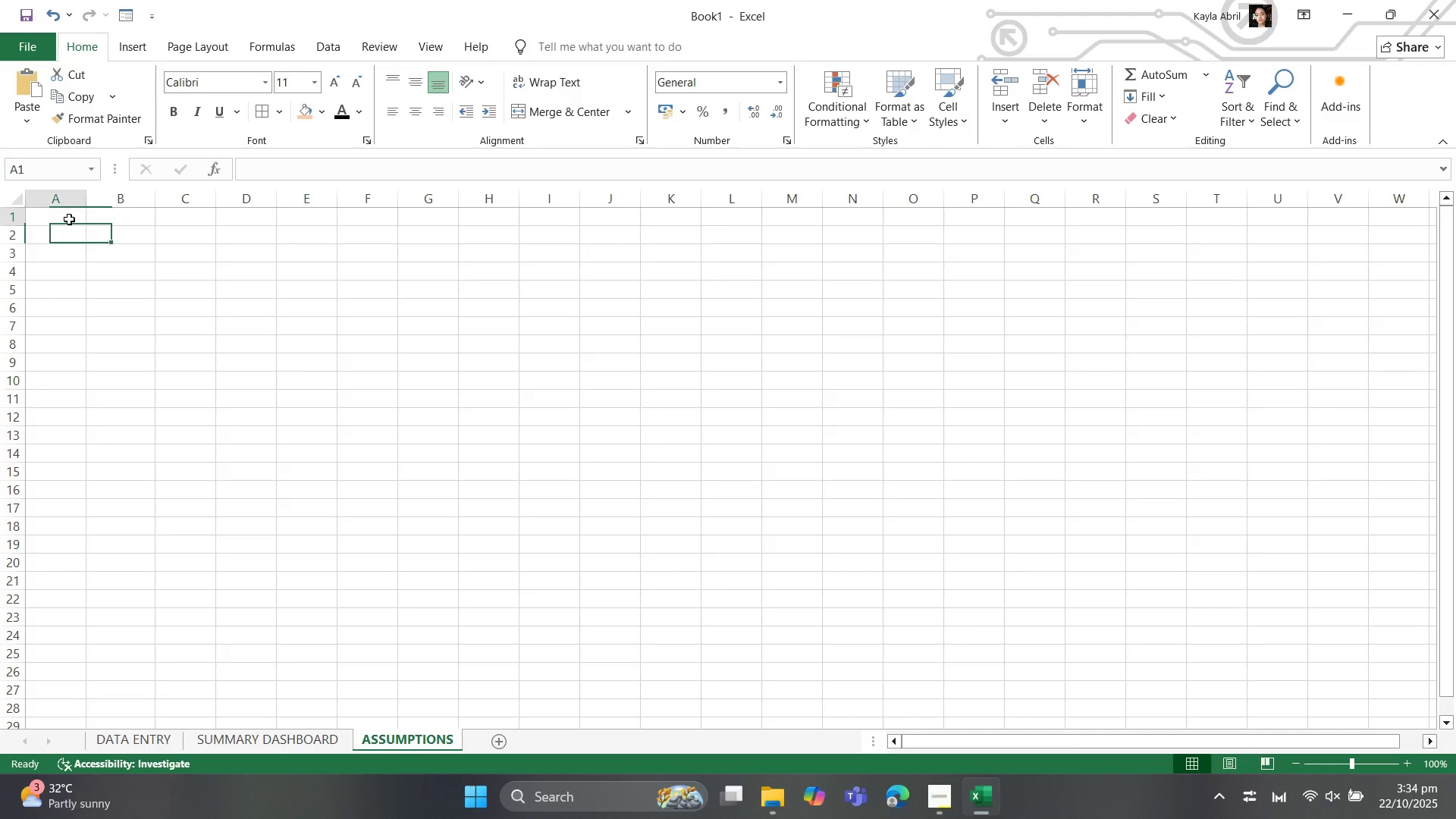 
left_click([69, 219])
 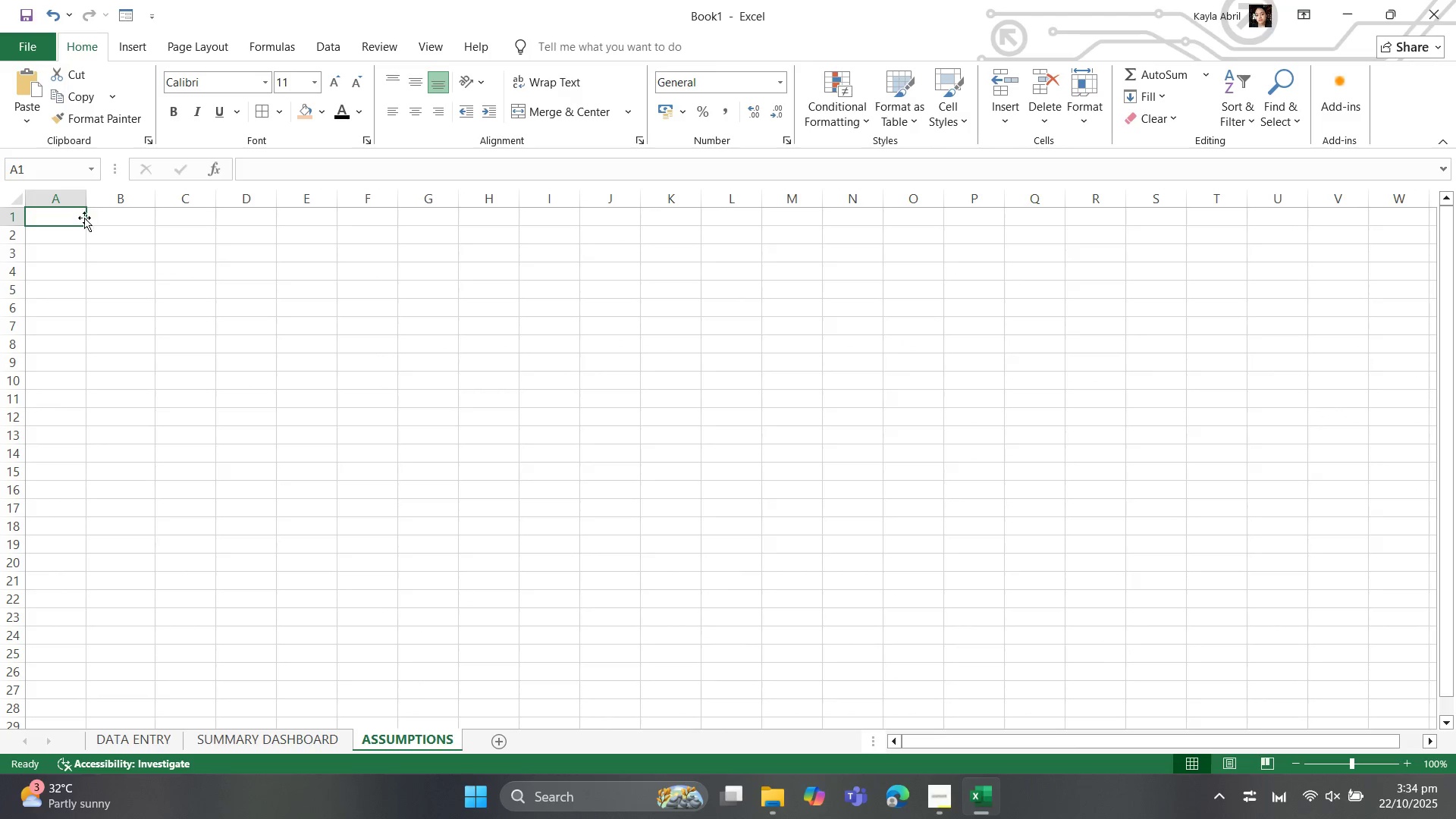 
hold_key(key=F, duration=0.81)
 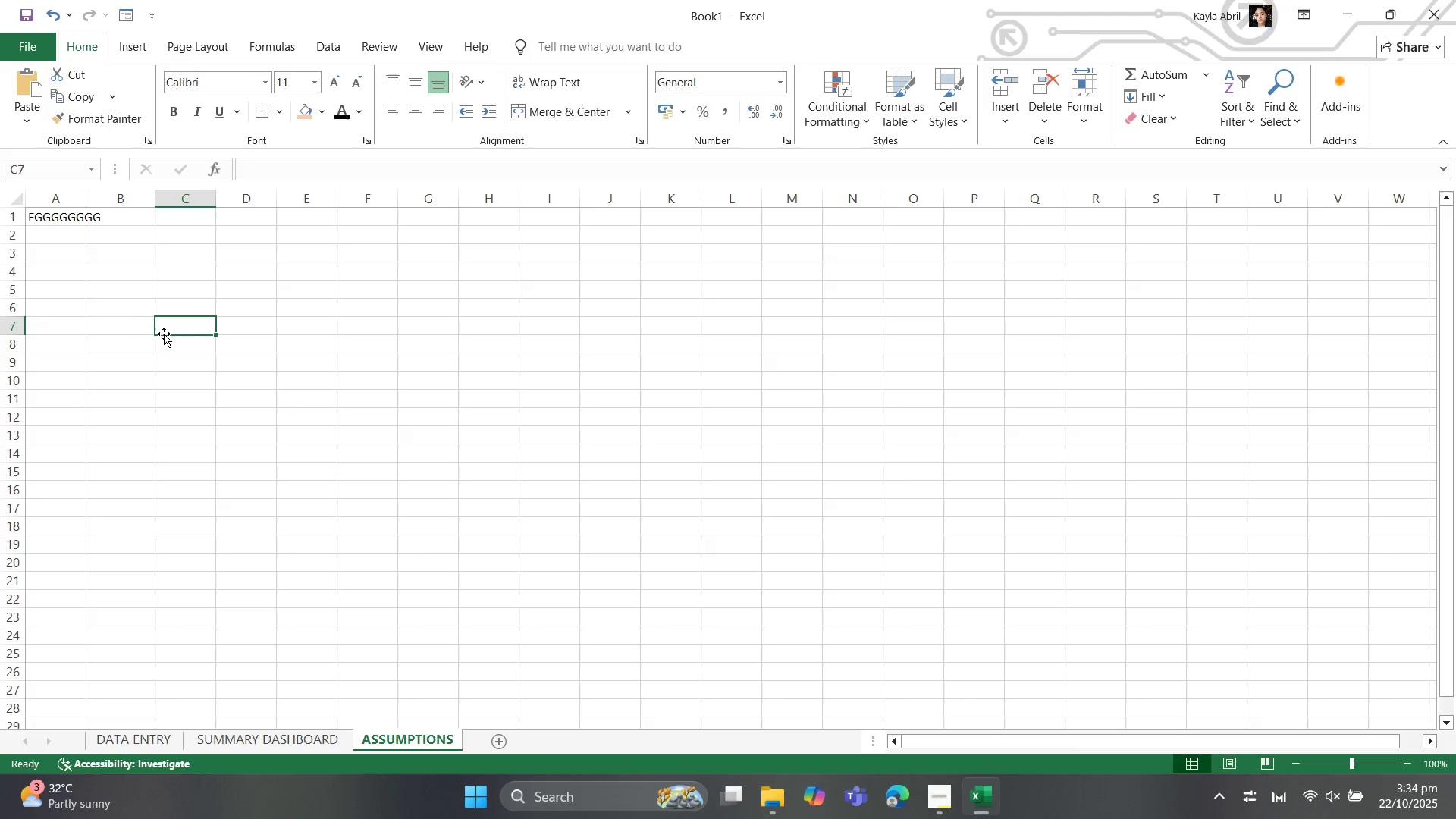 
hold_key(key=G, duration=0.72)
 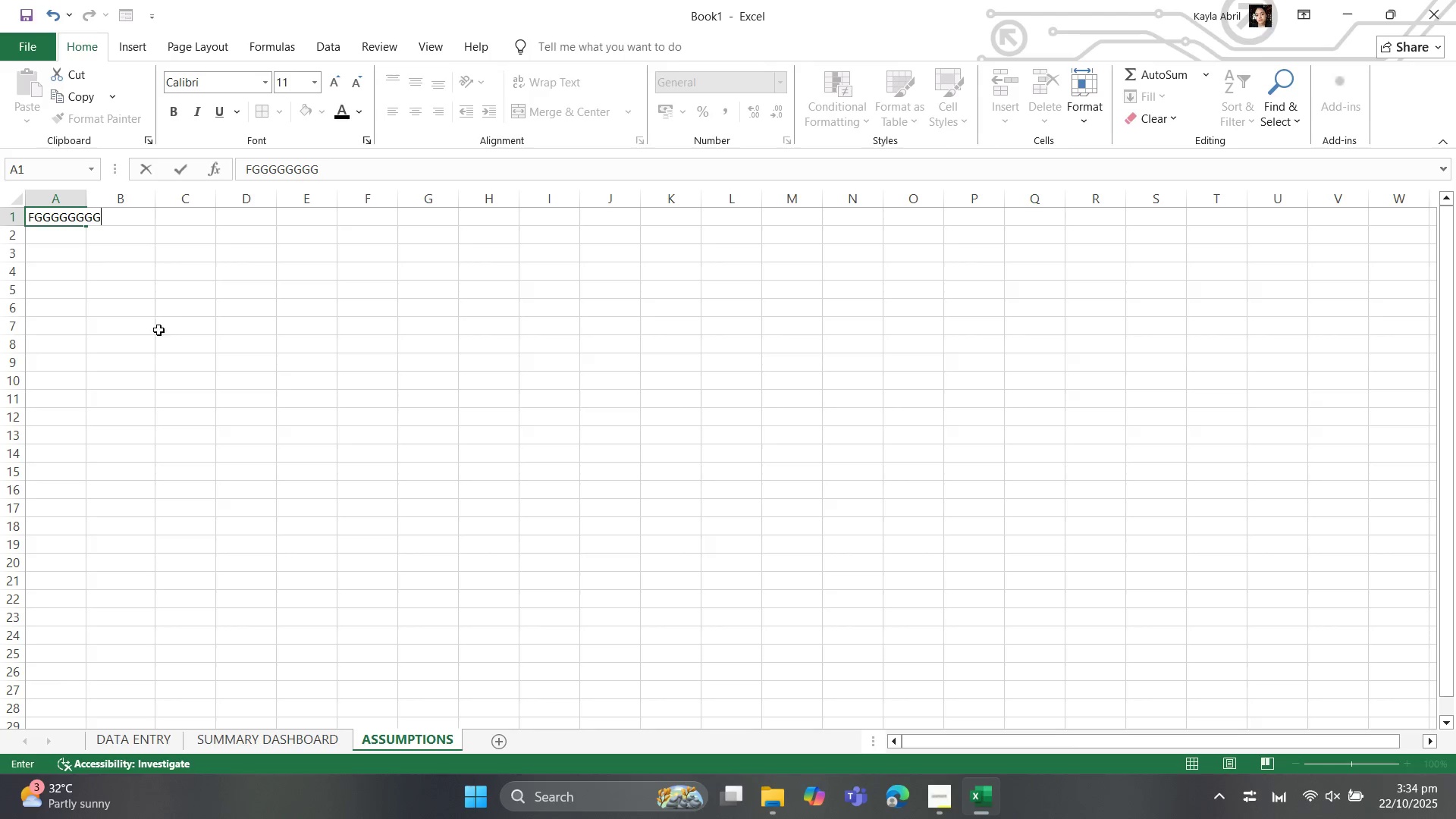 
left_click_drag(start_coordinate=[162, 330], to_coordinate=[164, 334])
 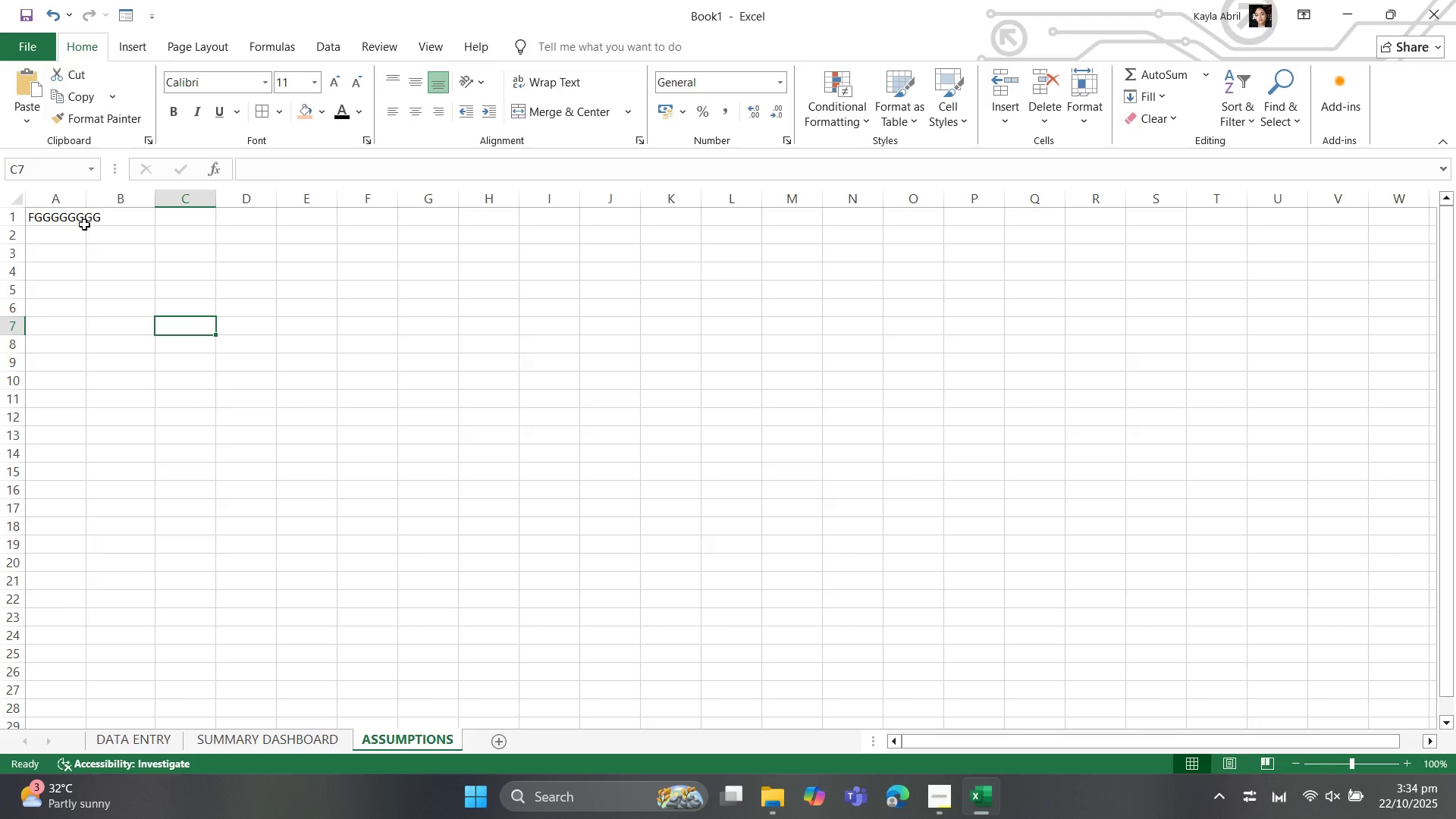 
left_click([84, 224])
 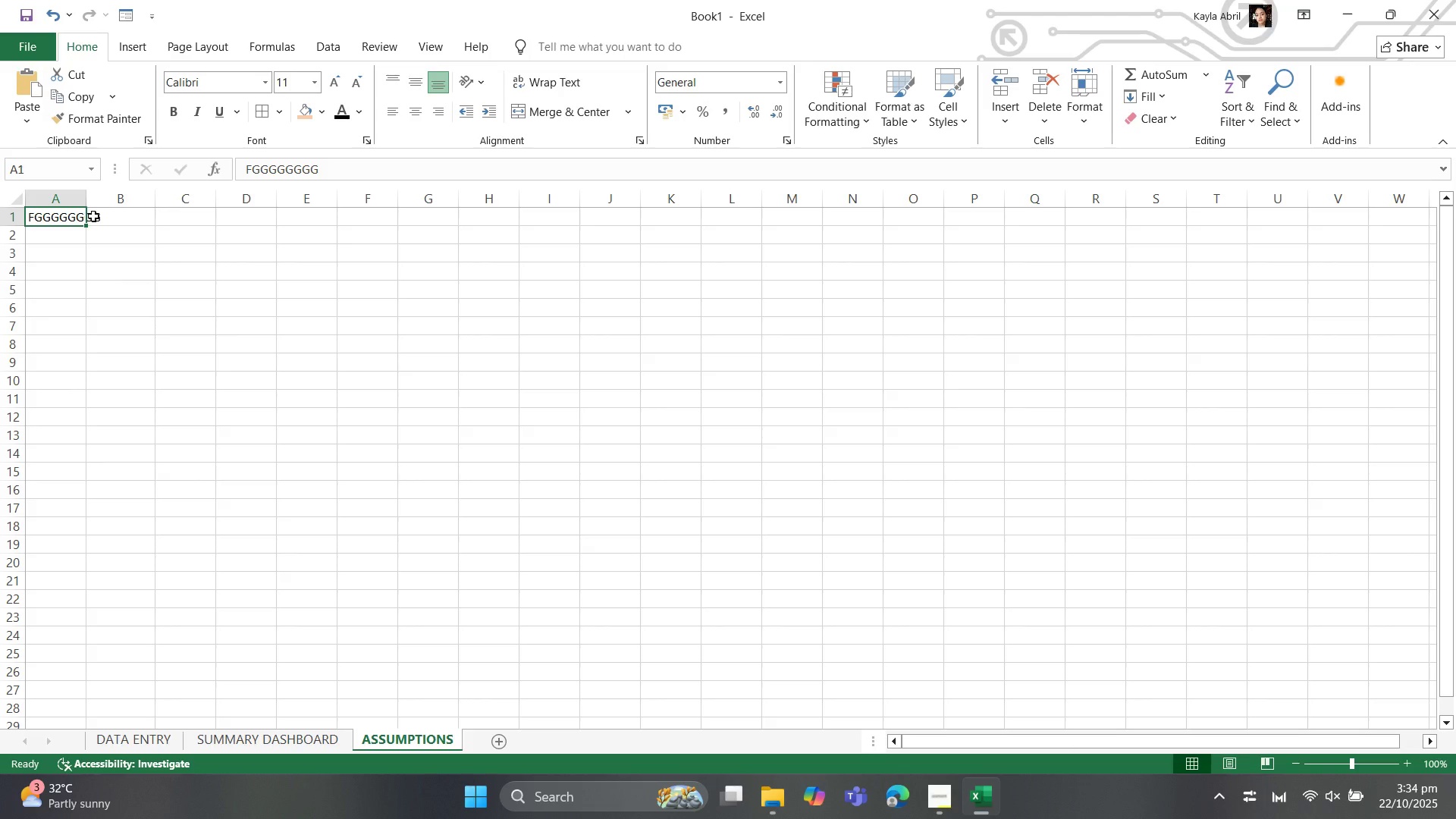 
key(Delete)
 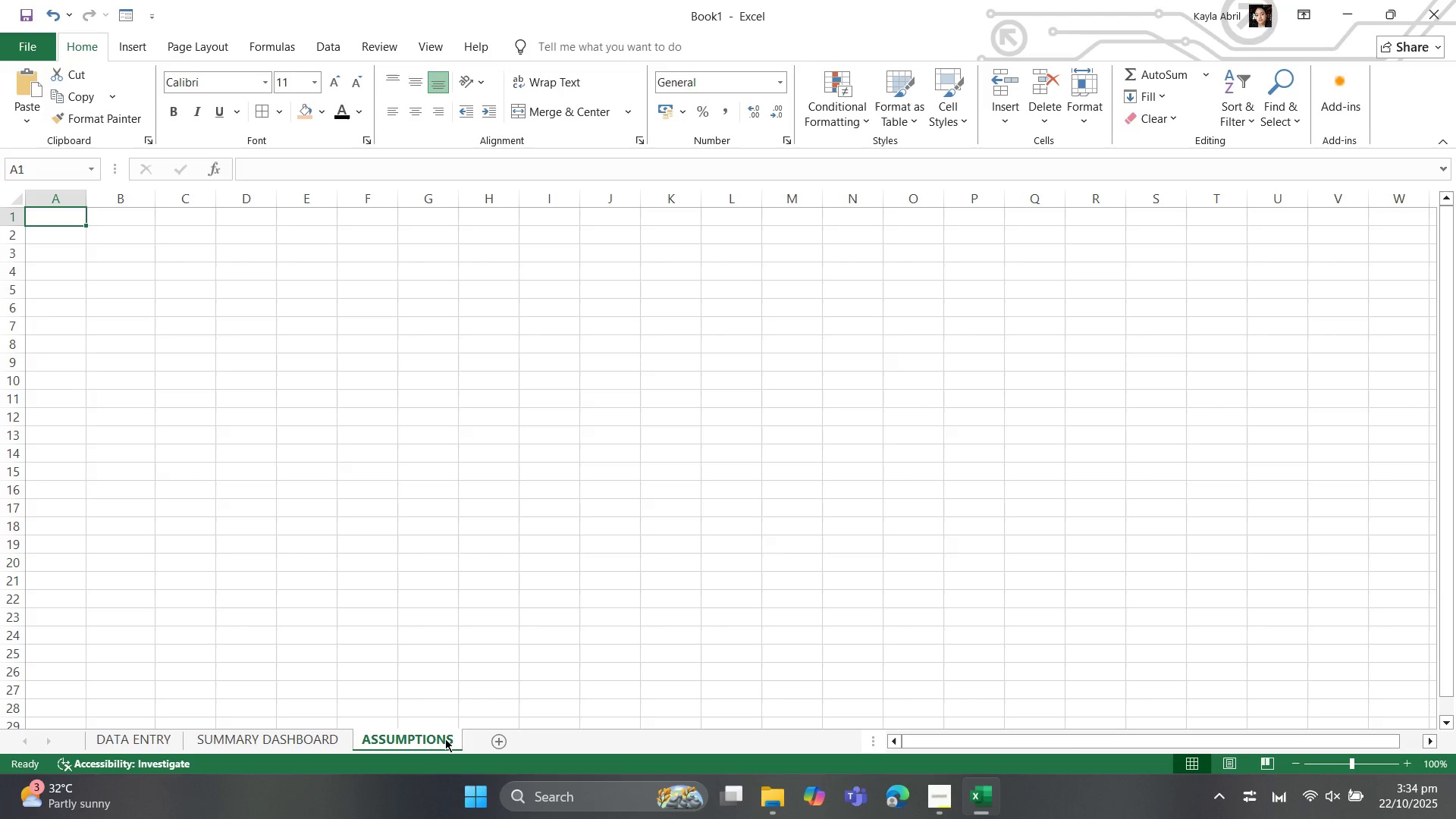 
left_click([445, 739])
 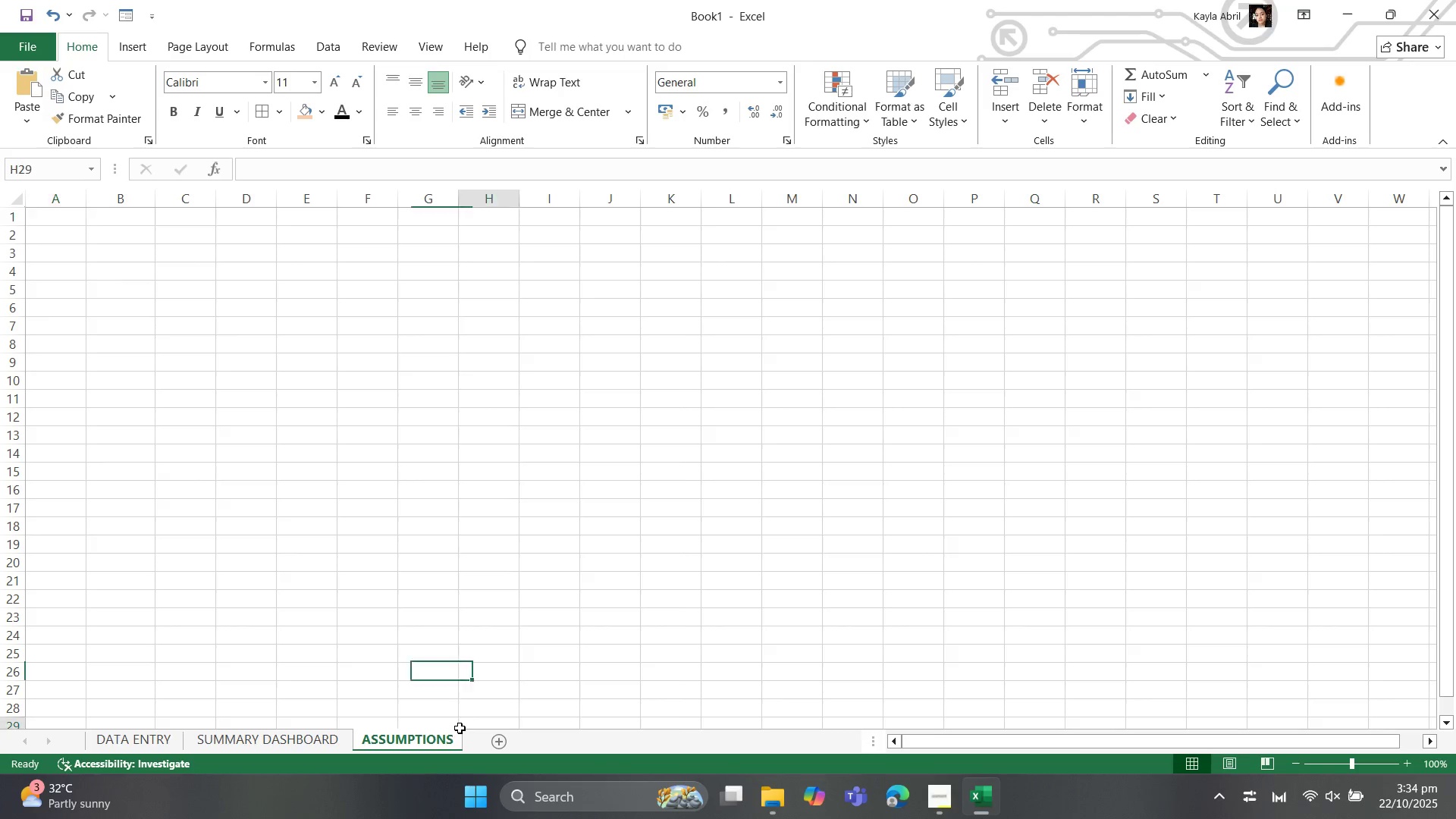 
right_click([460, 728])
 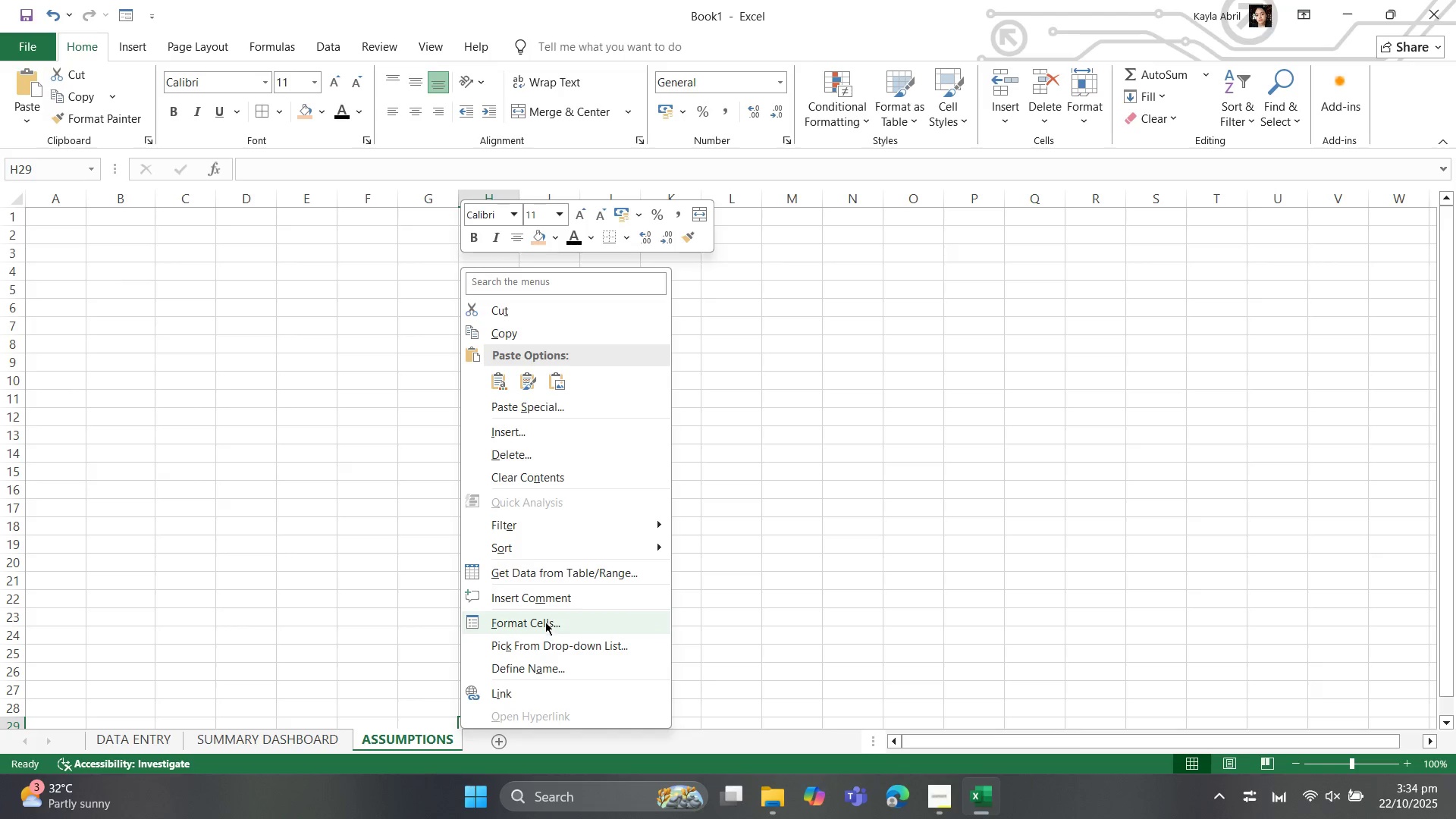 
left_click([387, 741])
 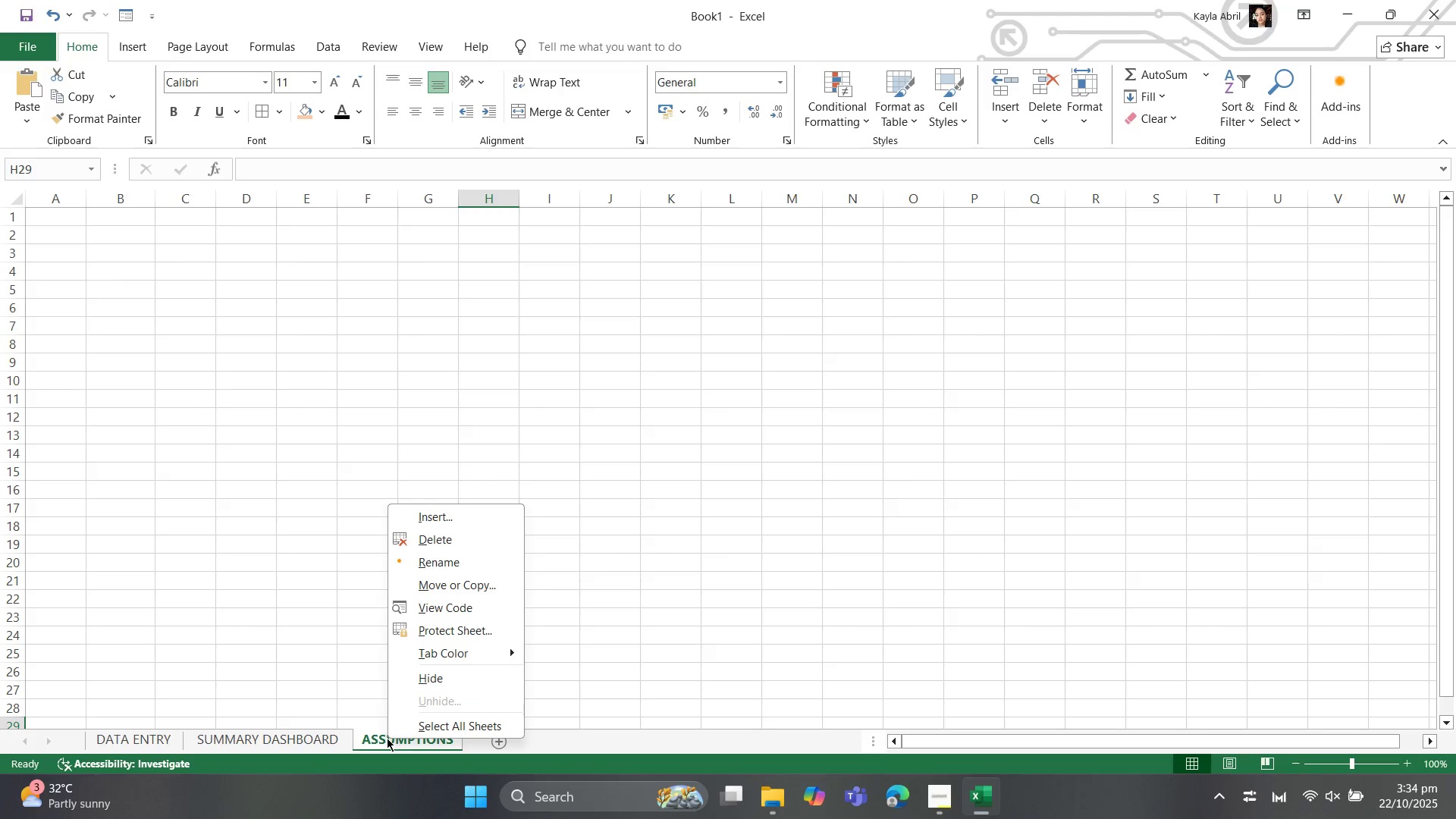 
right_click([387, 738])
 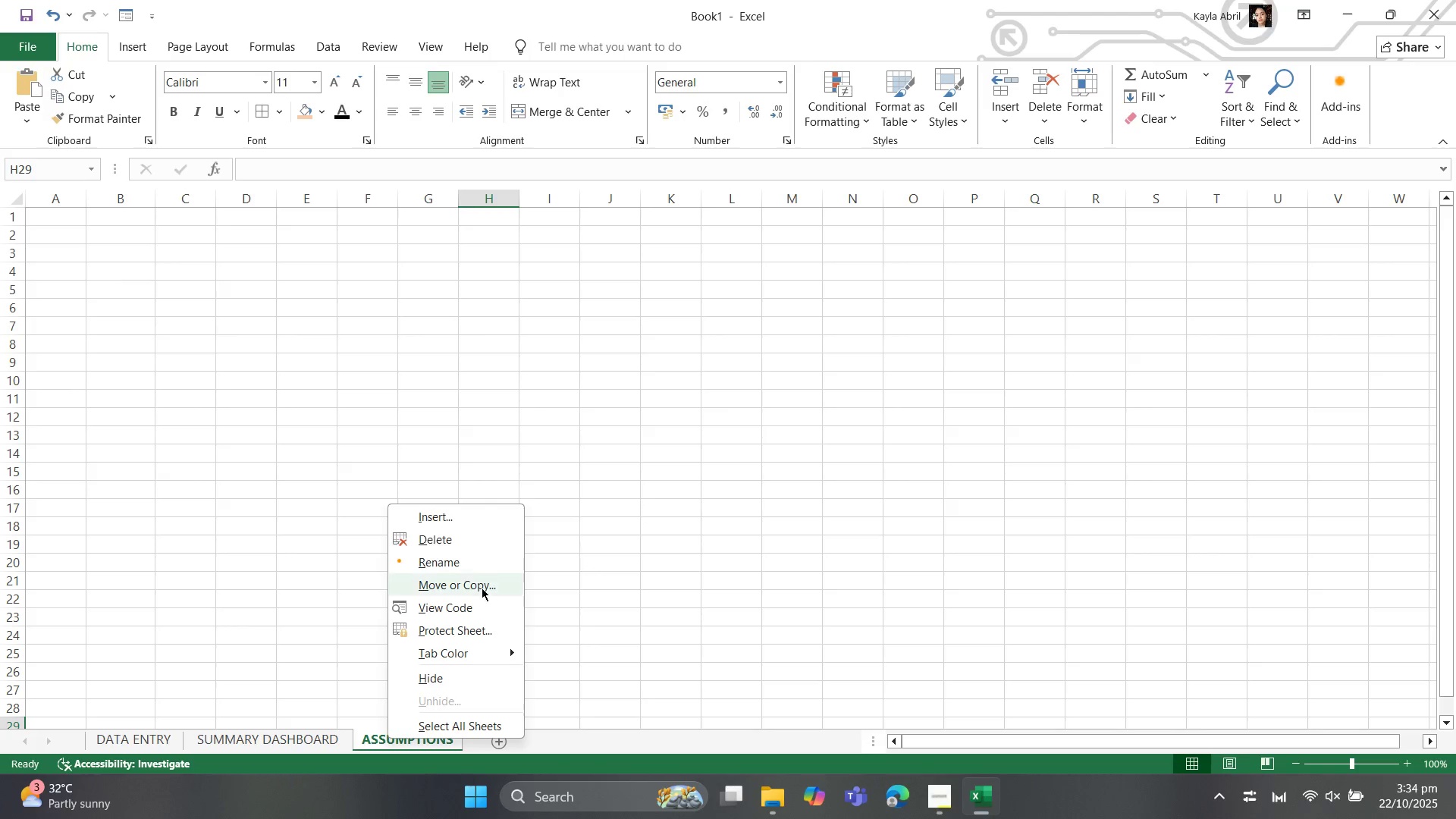 
left_click([490, 598])
 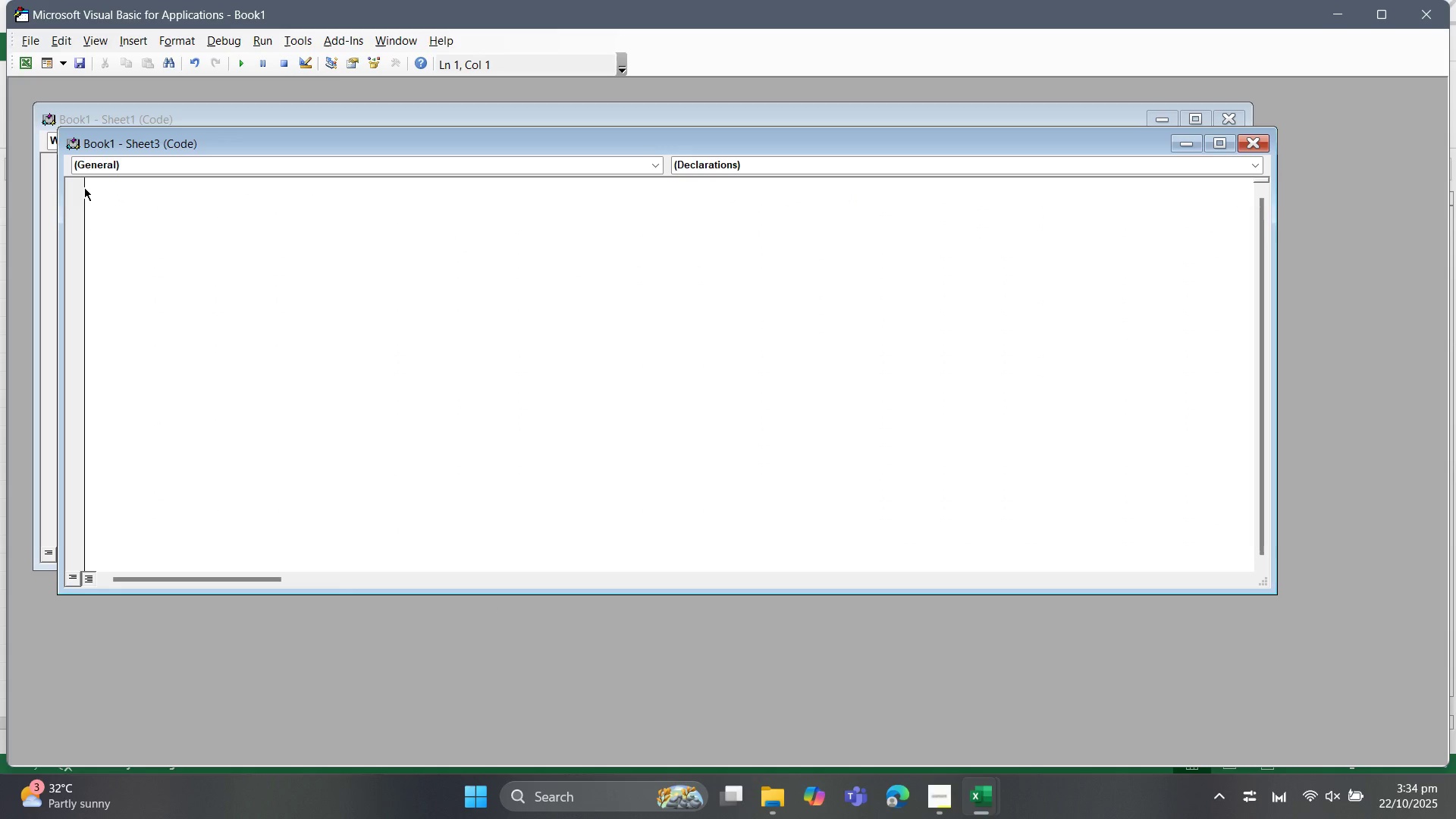 
left_click([82, 171])
 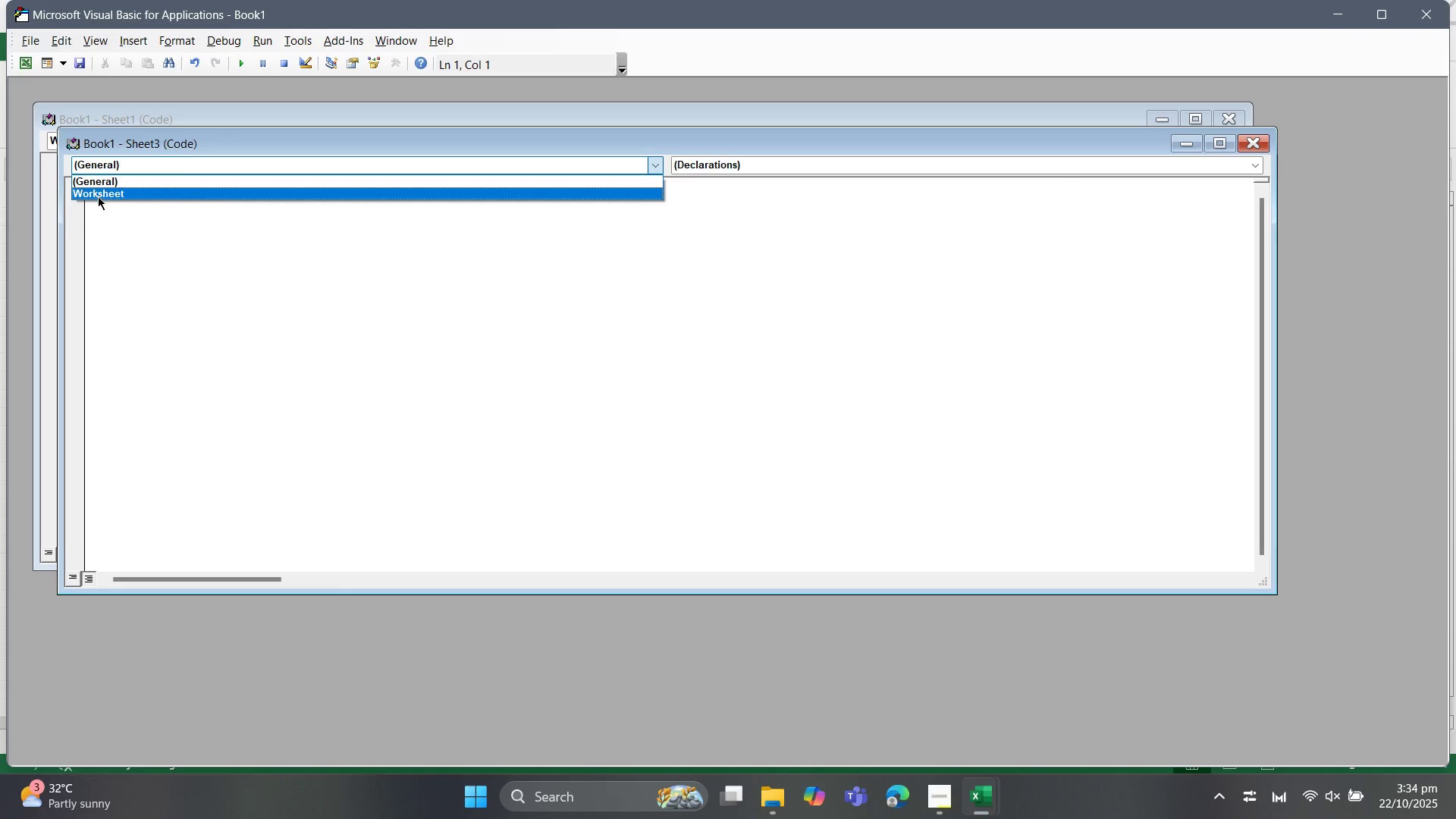 
left_click([98, 196])
 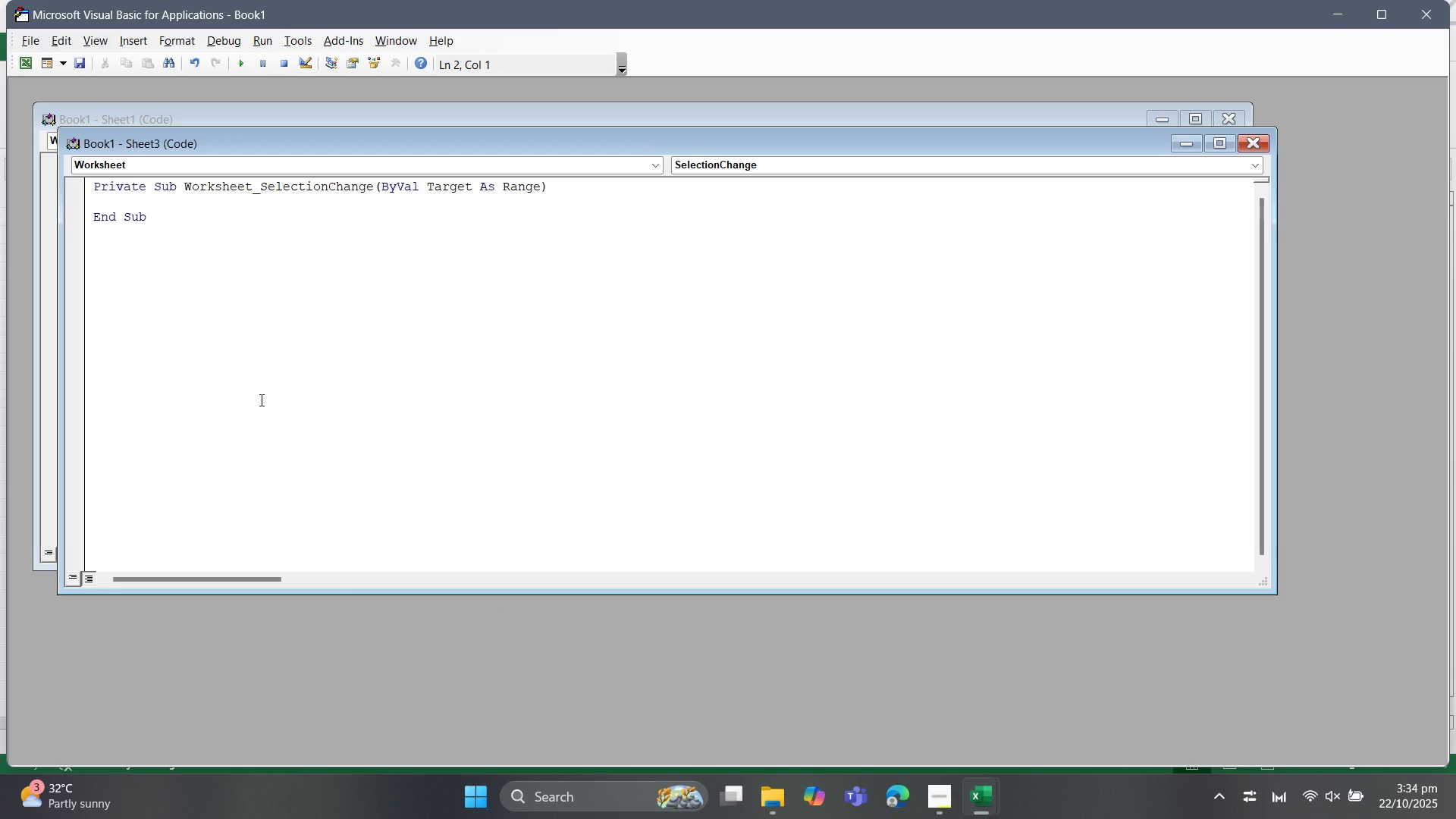 
type(cells.E)
 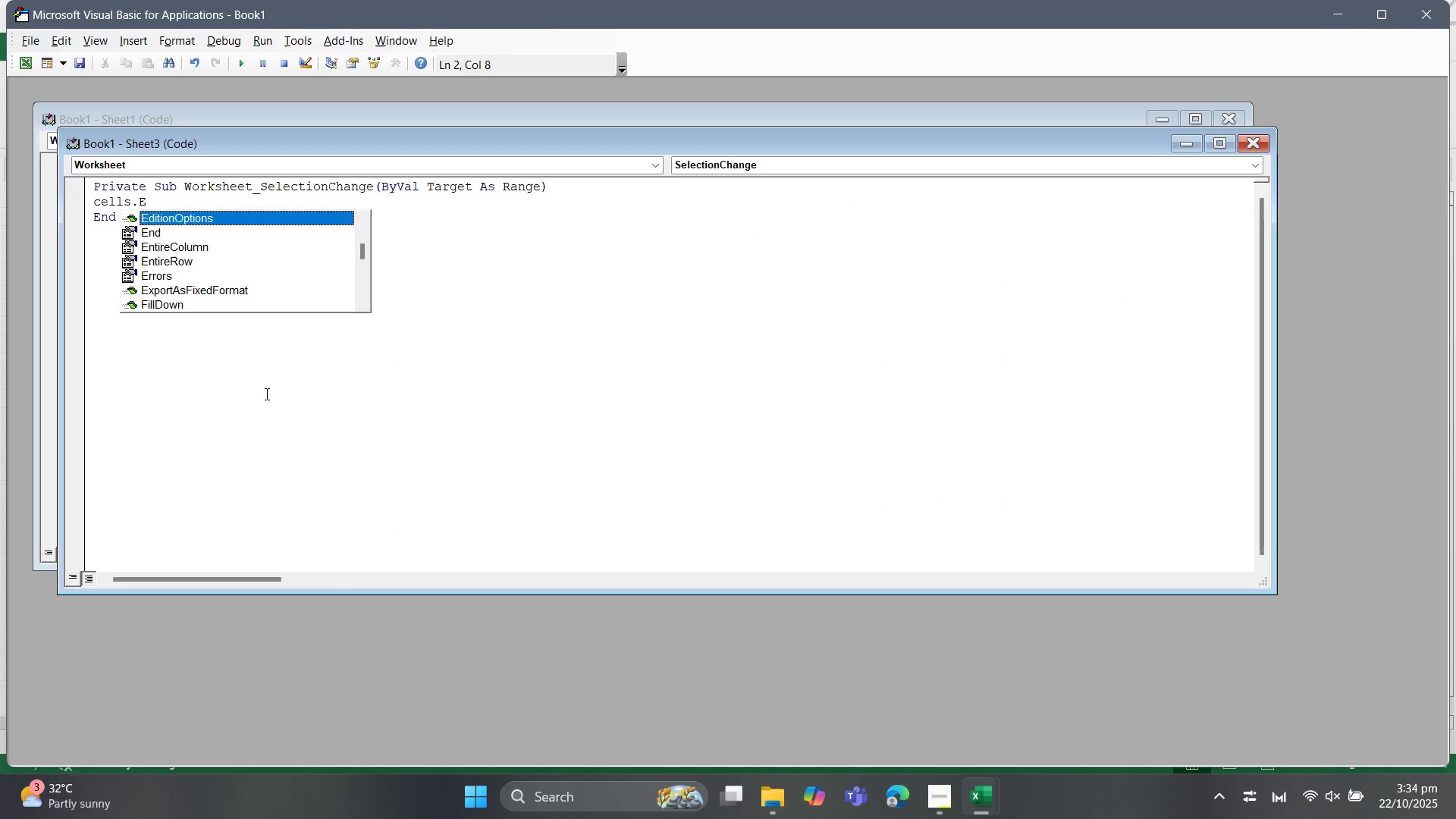 
left_click([170, 247])
 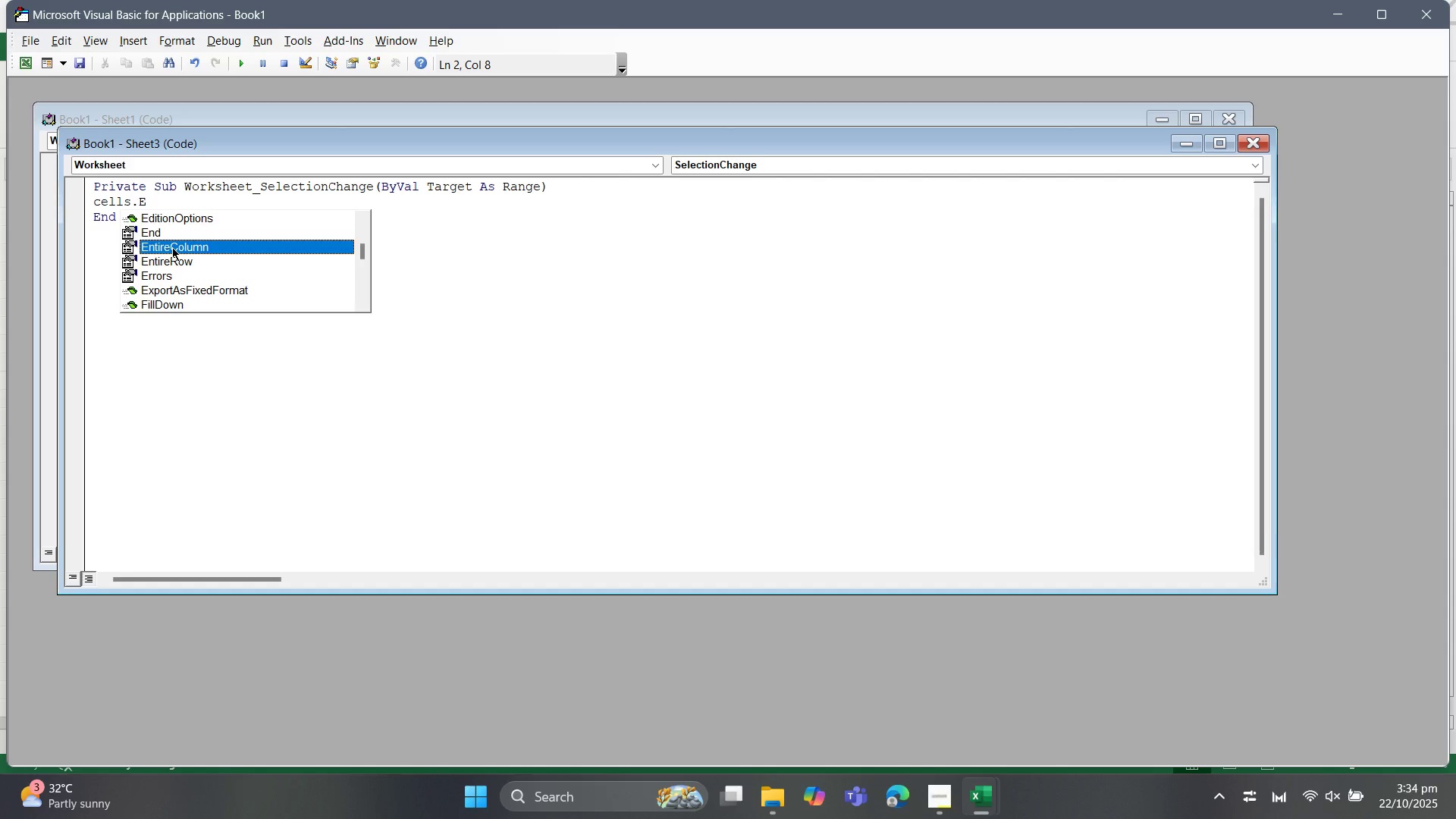 
key(Tab)
type(.Au)
 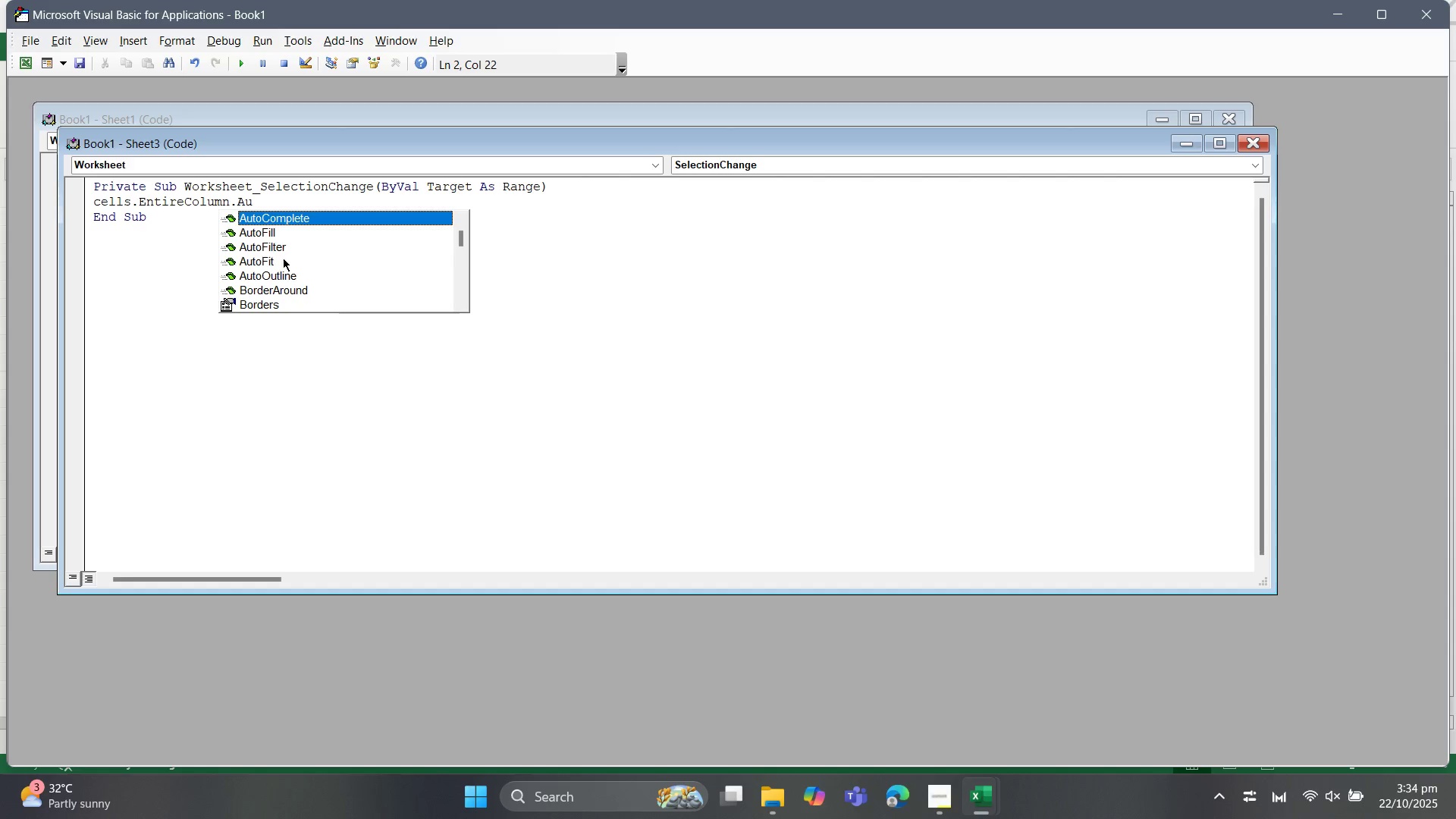 
left_click([283, 258])
 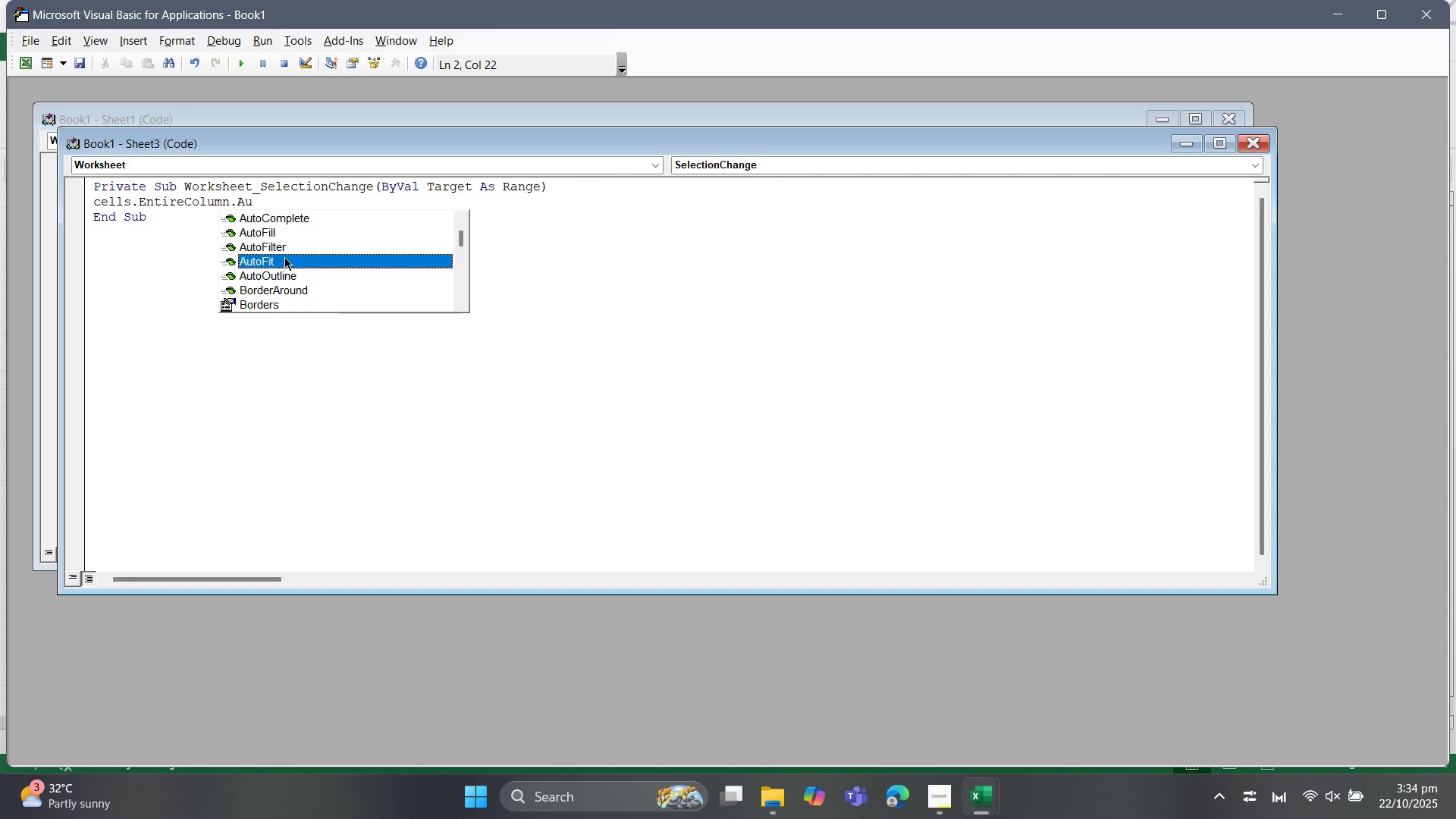 
key(Tab)
 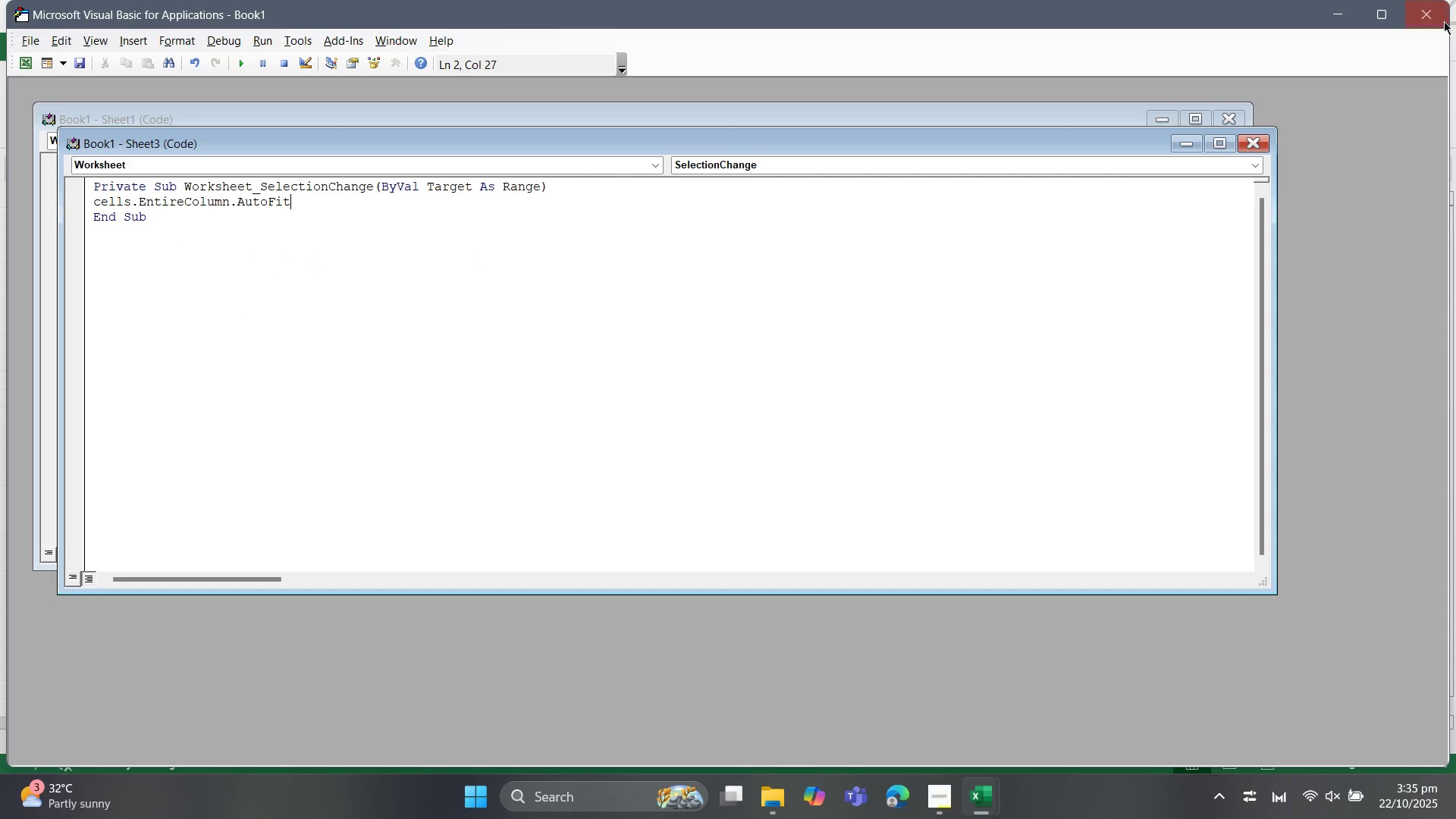 
left_click([1444, 21])
 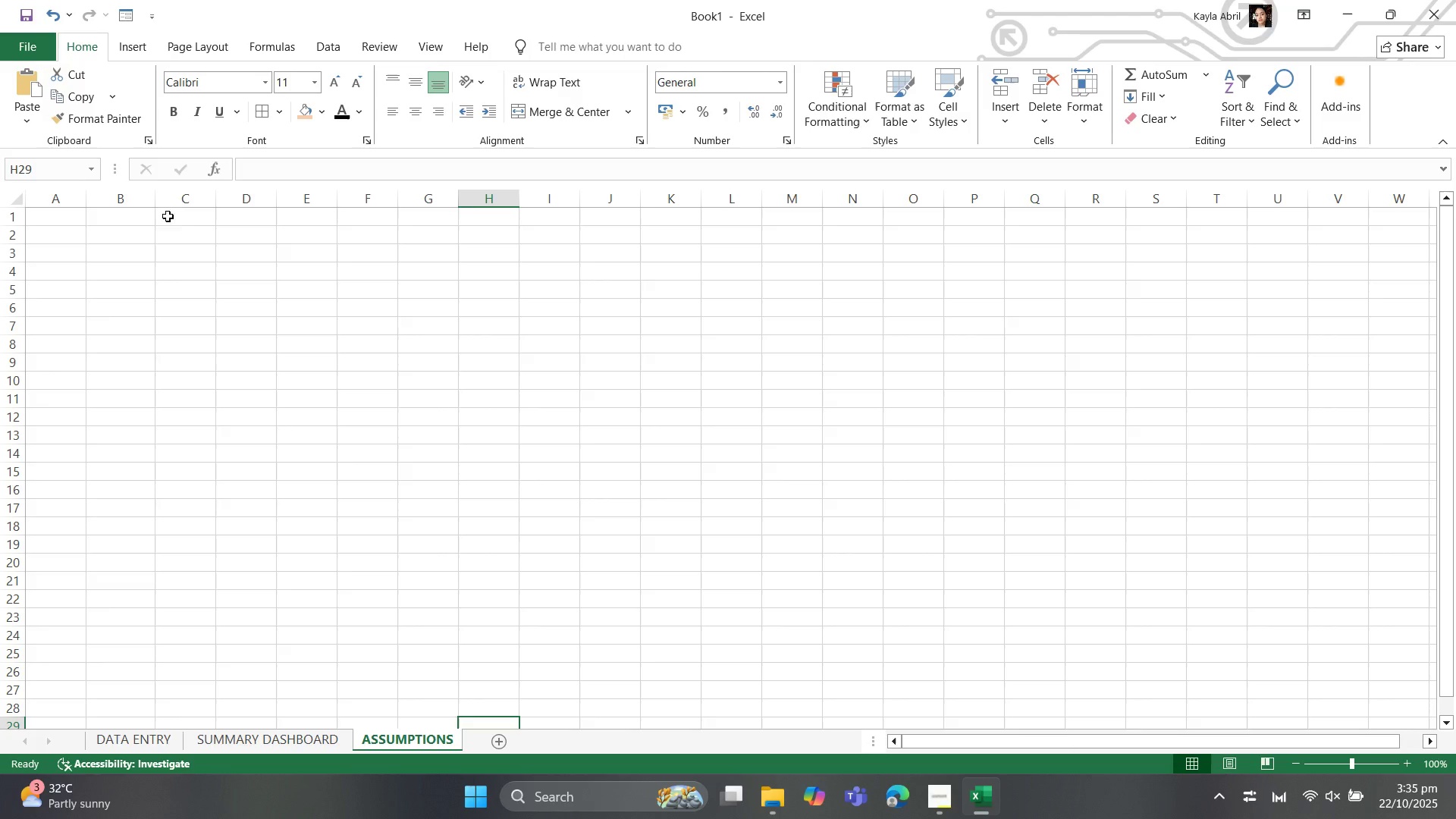 
left_click([76, 215])
 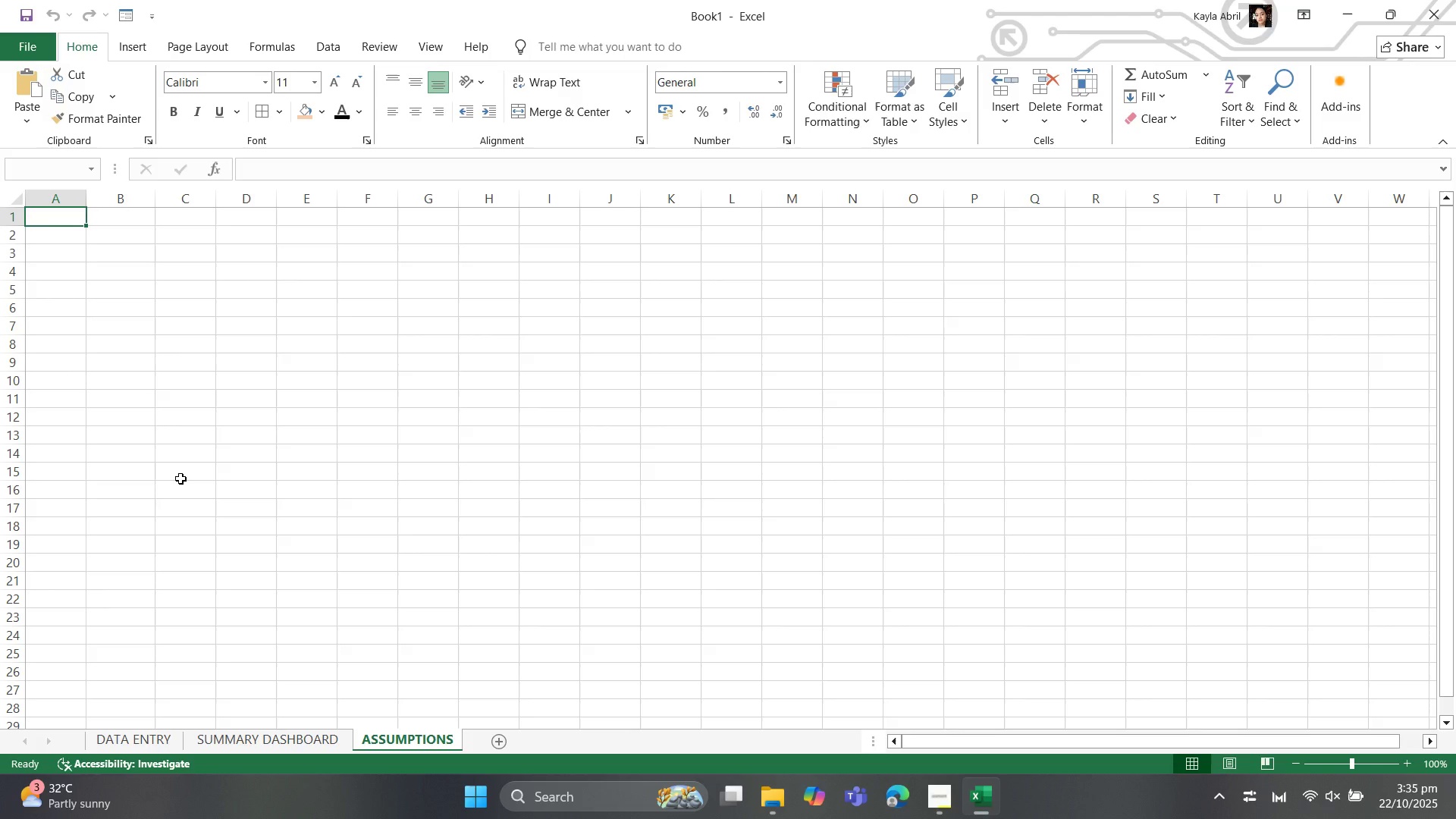 
type(ASSUMPTION)
 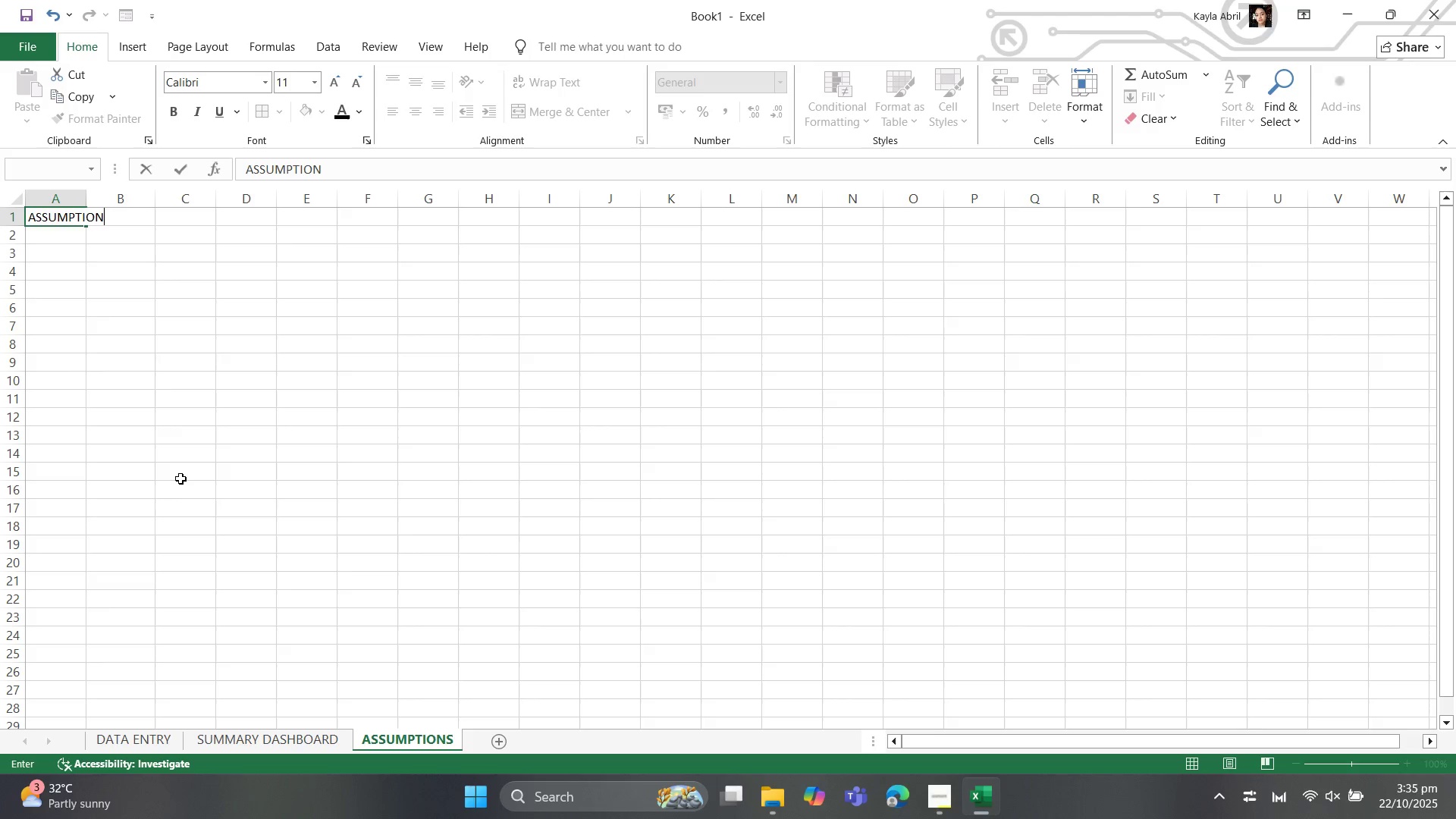 
key(ArrowRight)
 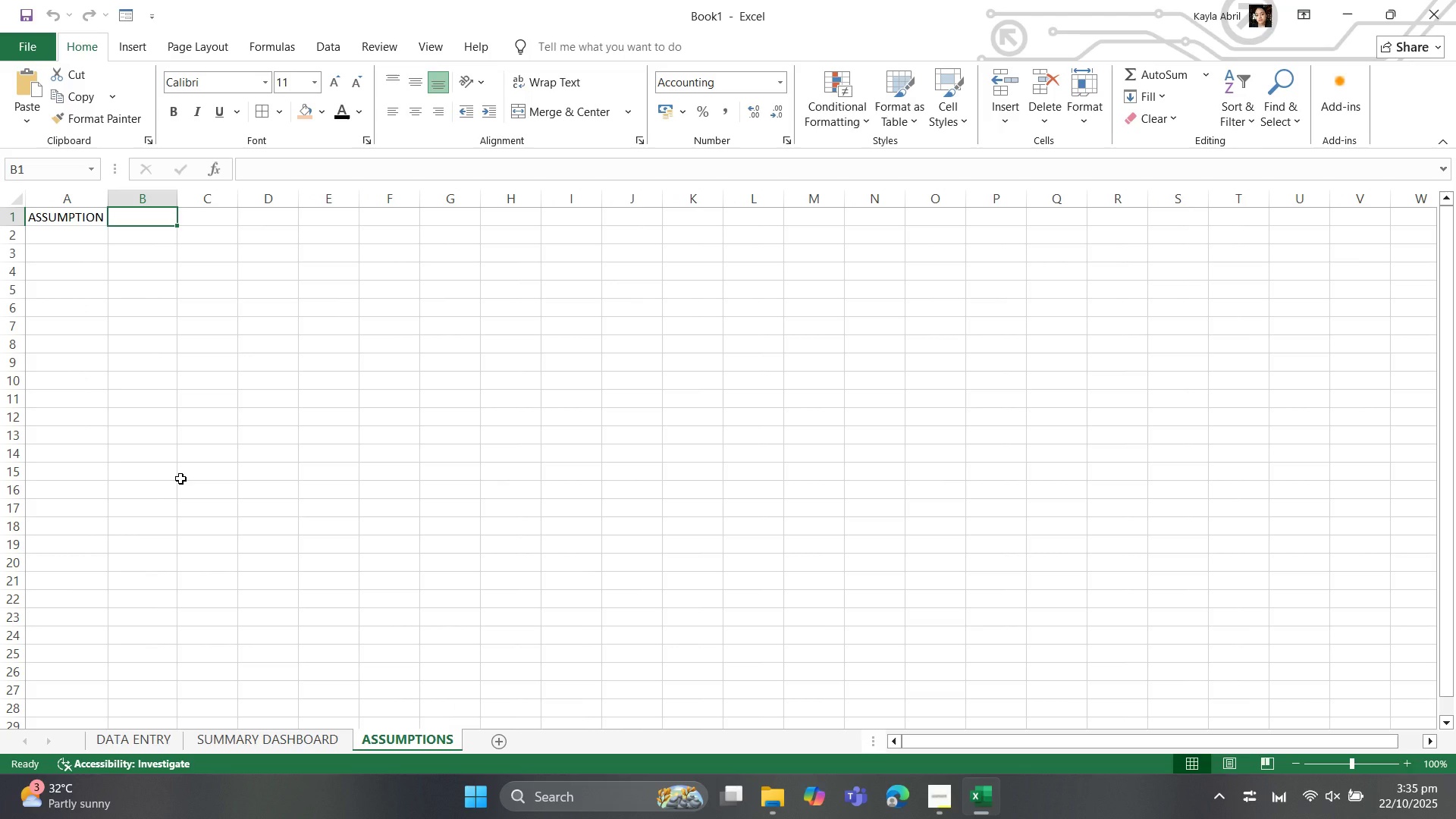 
type(VALUE/EXPLA)
key(Backspace)
key(Backspace)
type(X)
key(Backspace)
type(LANATION)
 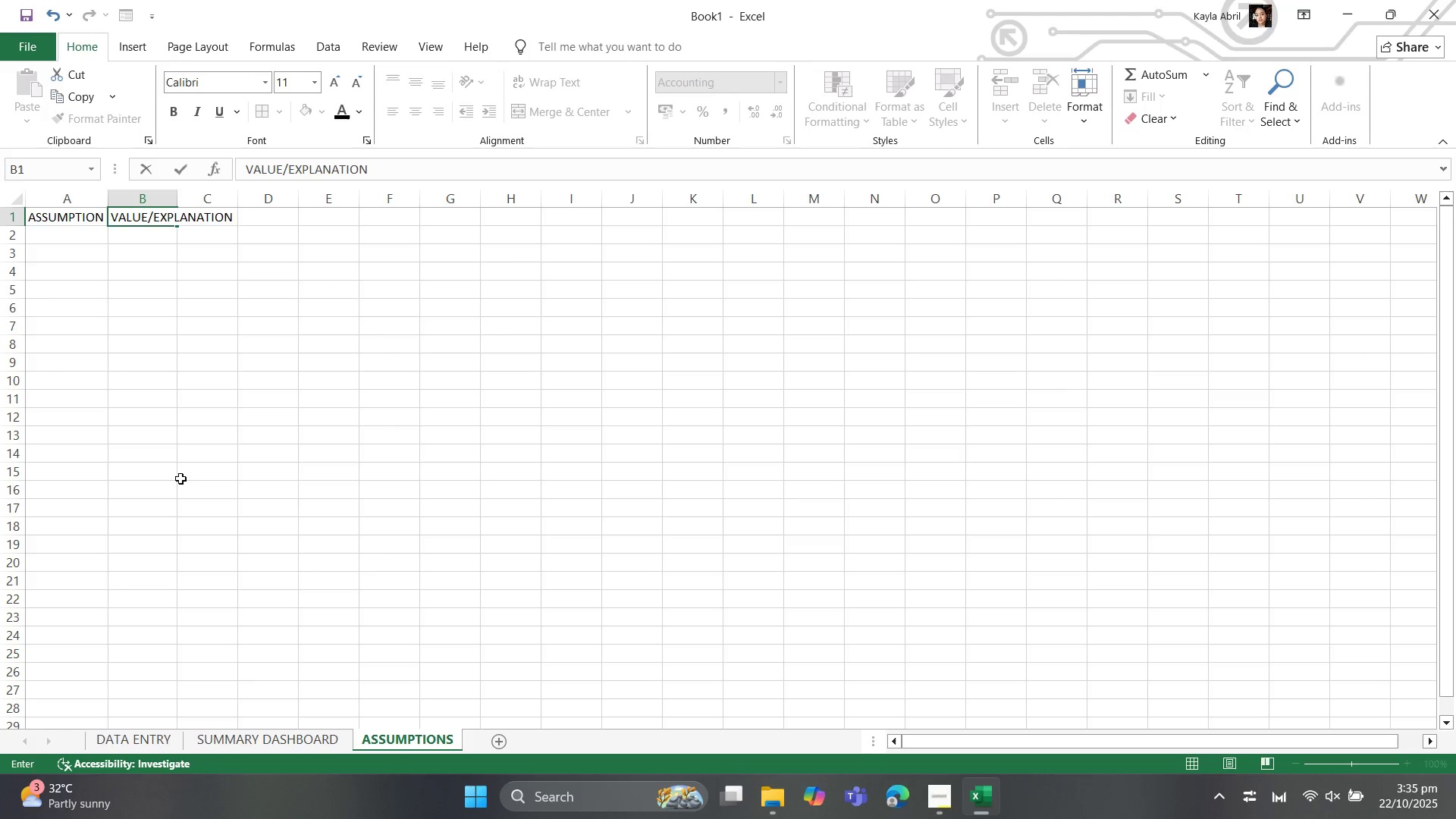 
key(ArrowDown)
 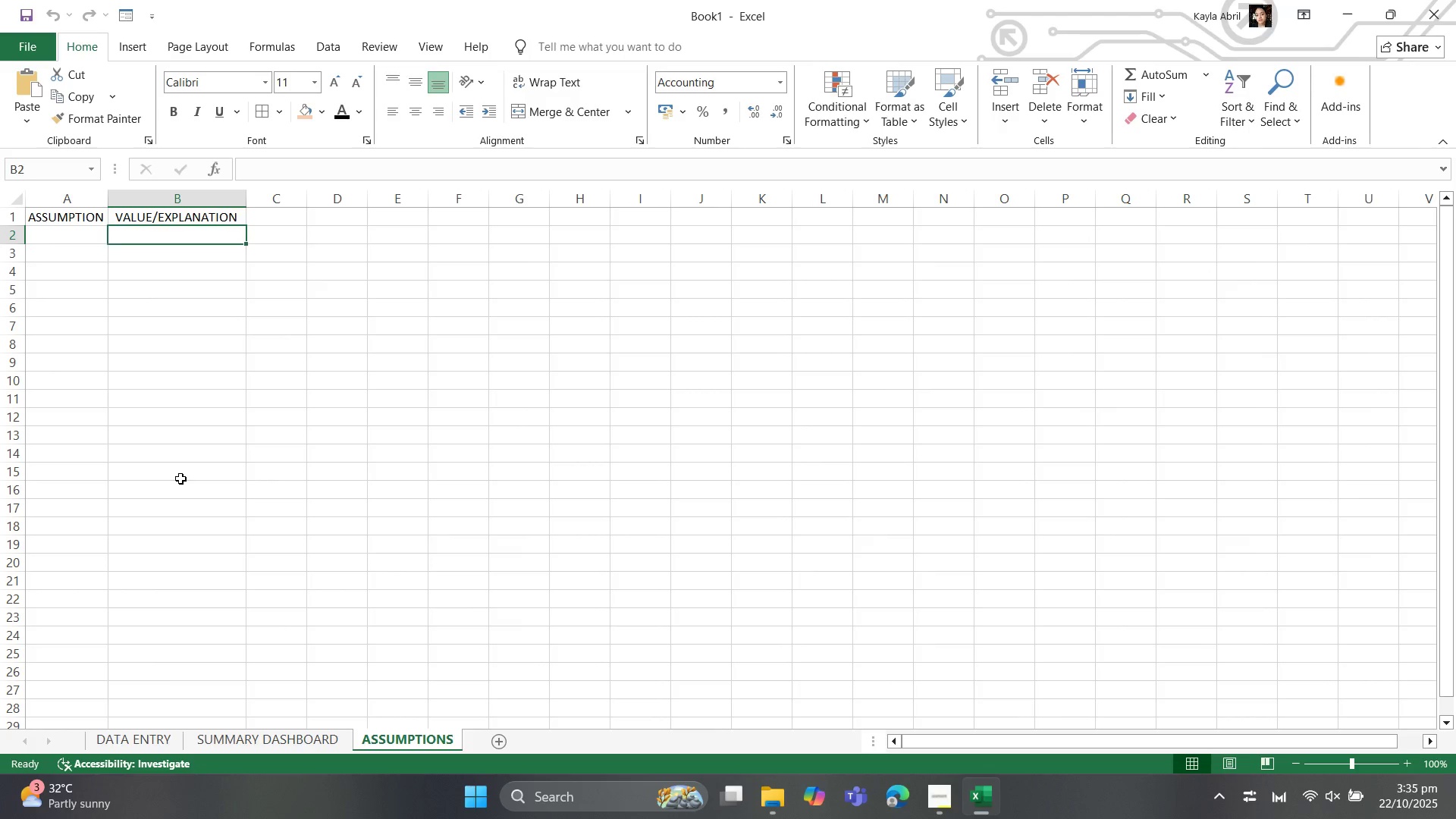 
key(ArrowLeft)
 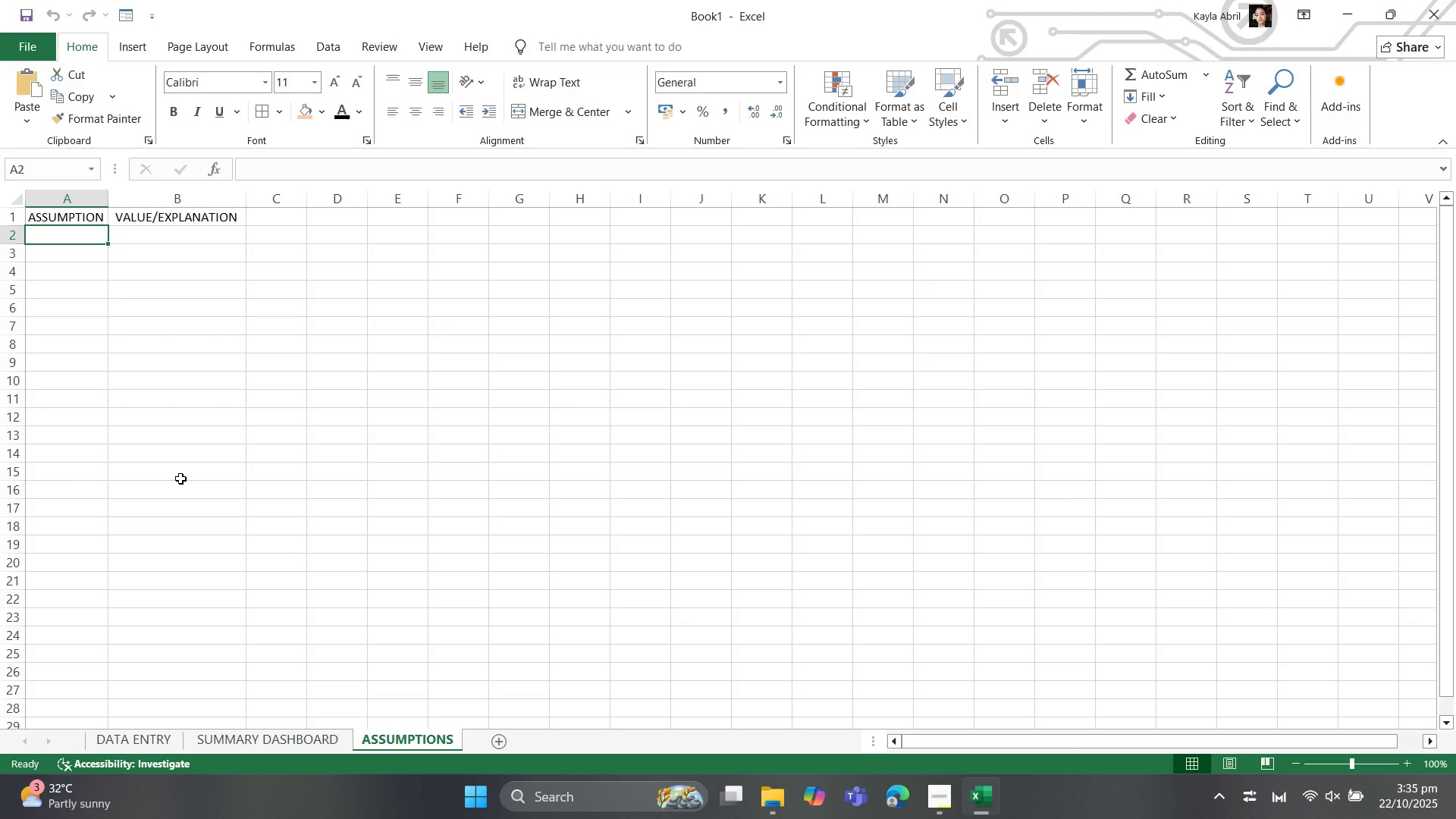 
type(Average Grocery Cost)
 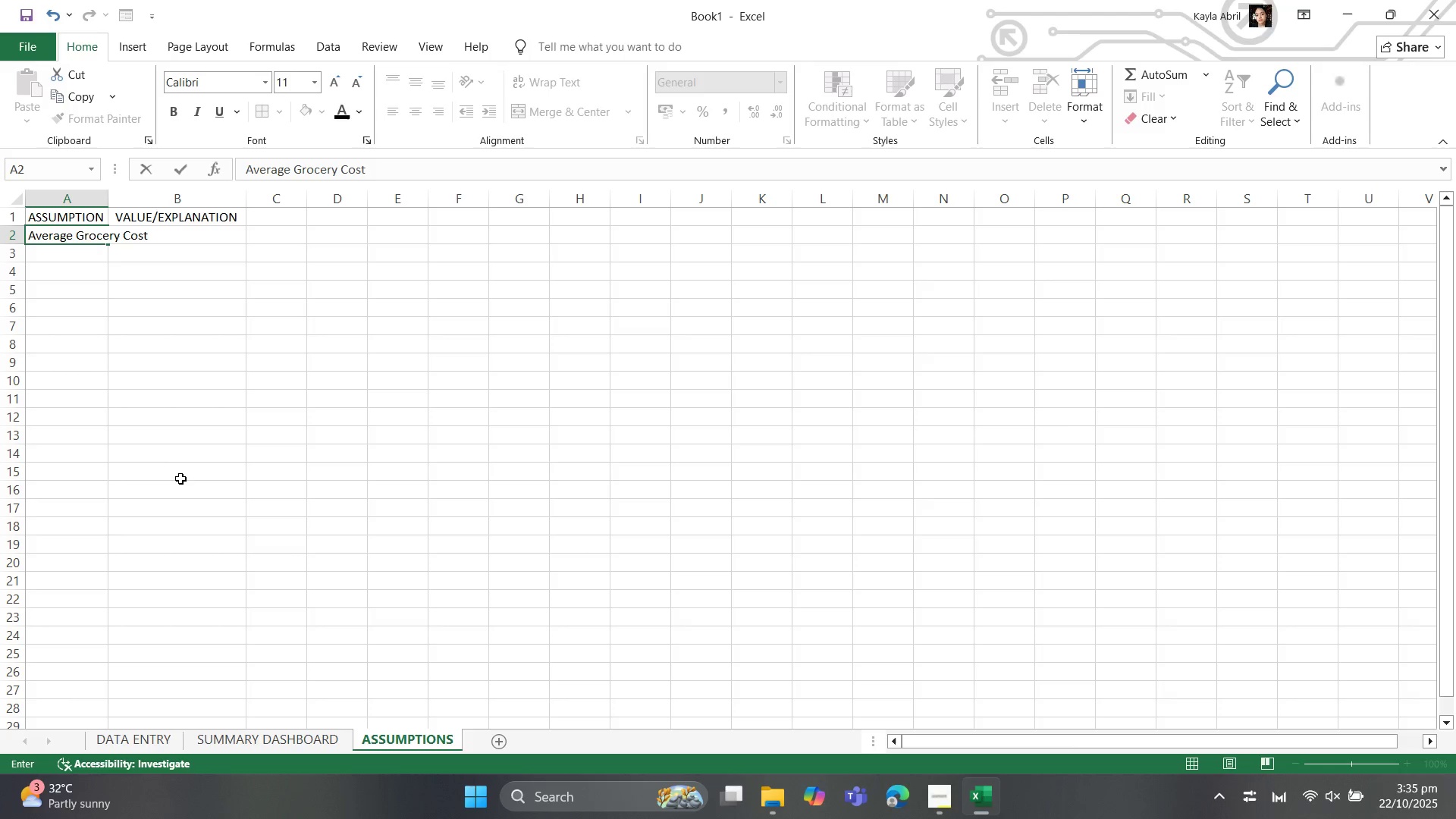 
key(ArrowRight)
 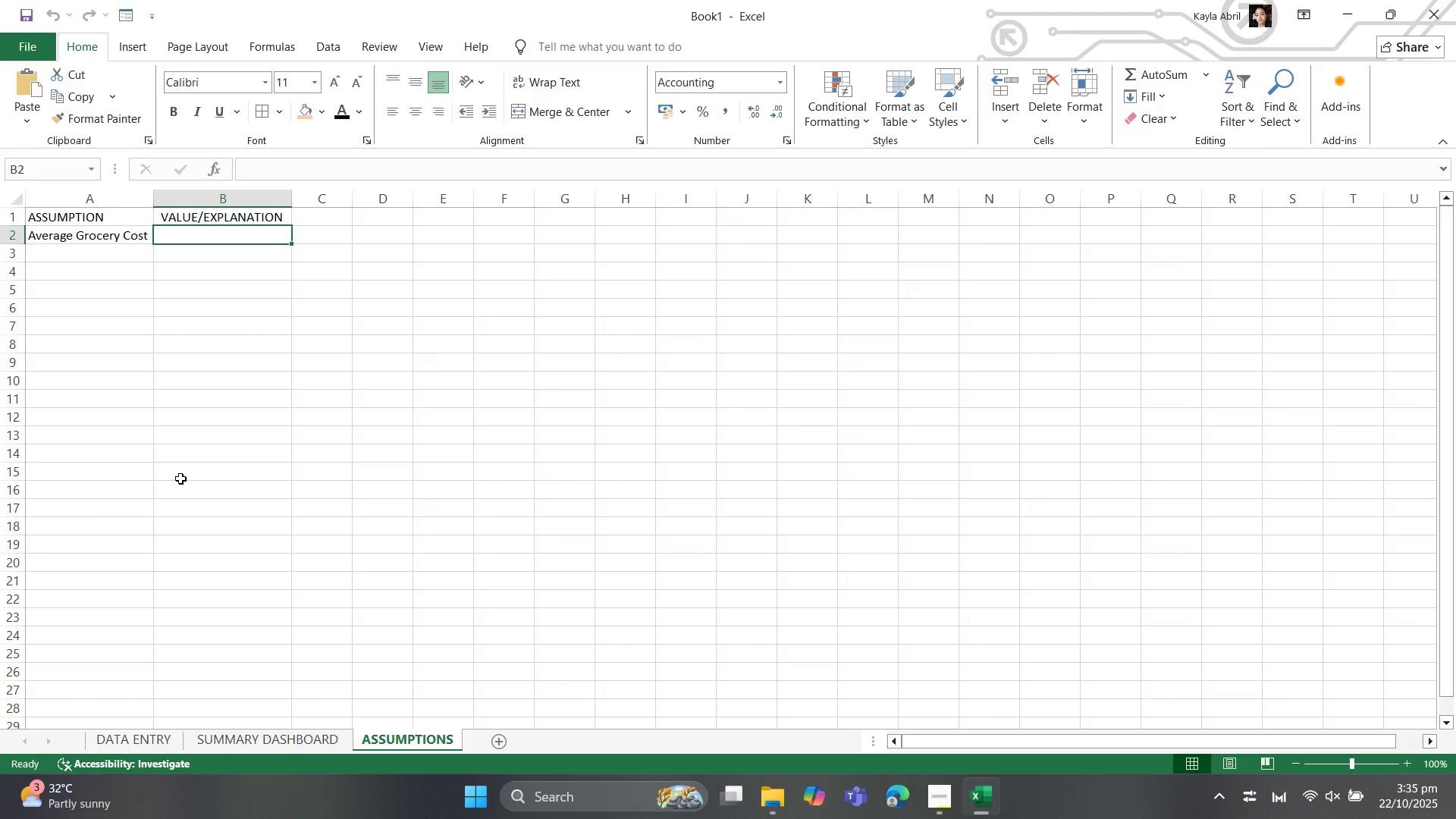 
type(400/month)
 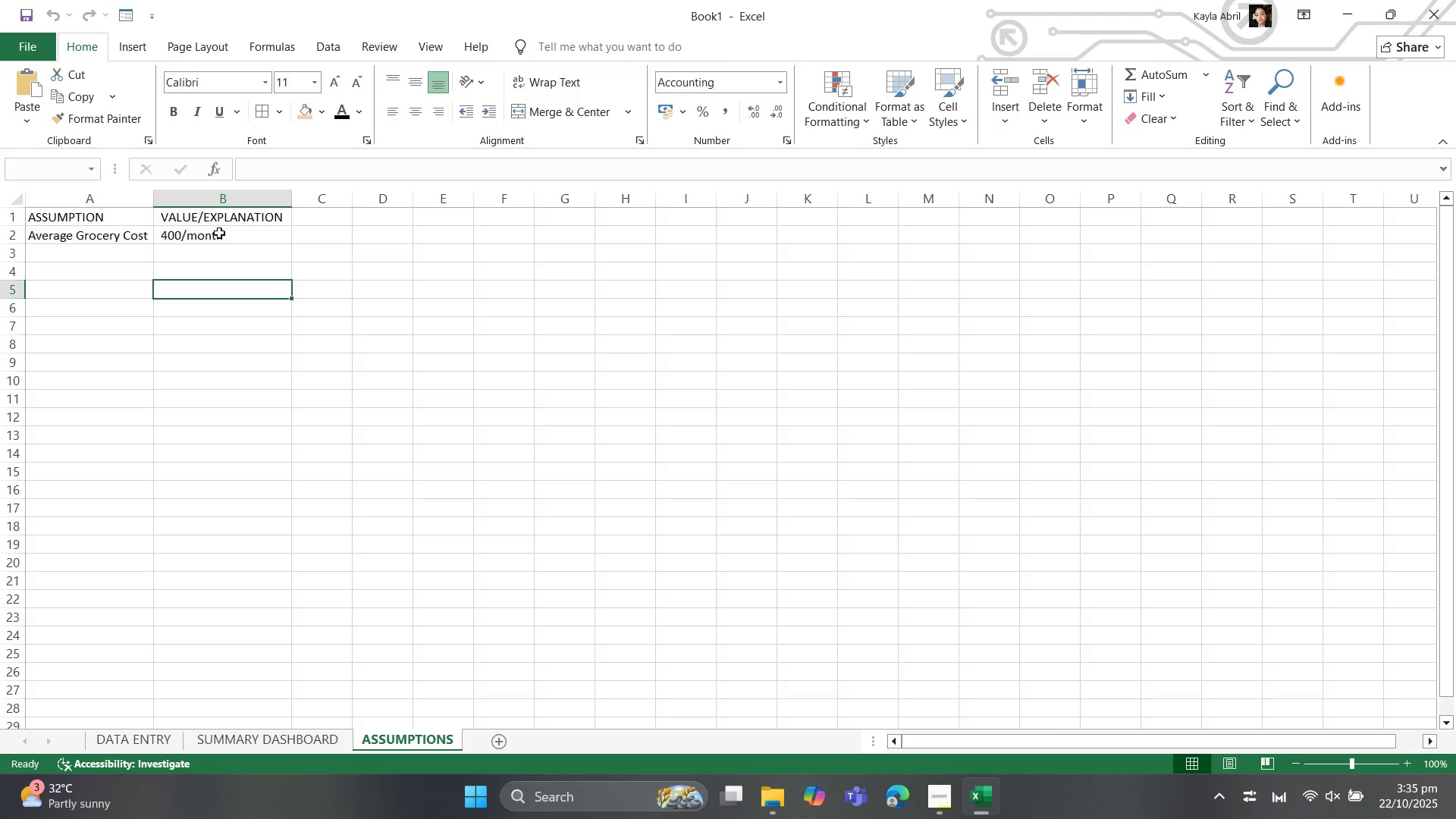 
left_click([218, 234])
 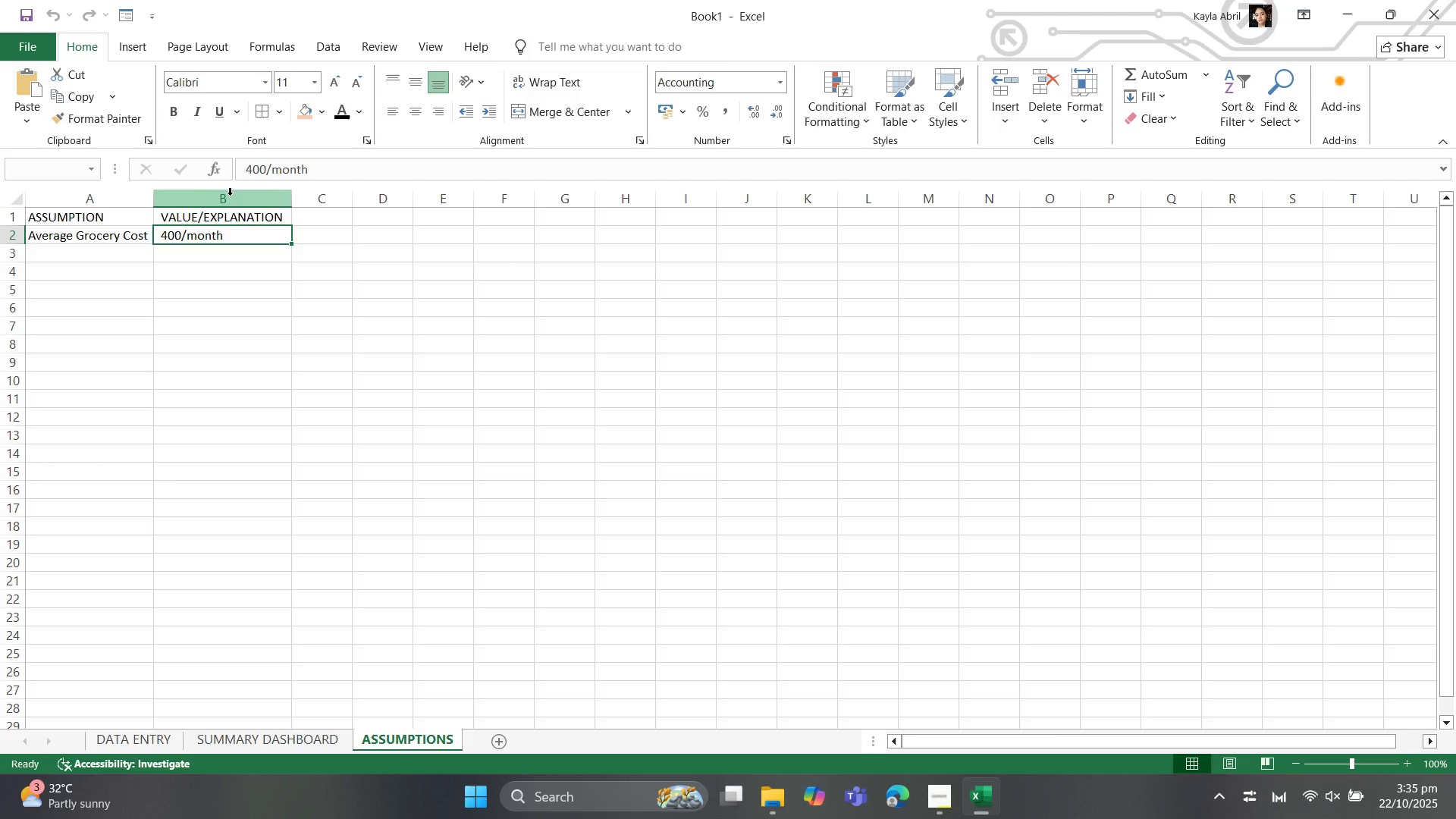 
left_click([230, 195])
 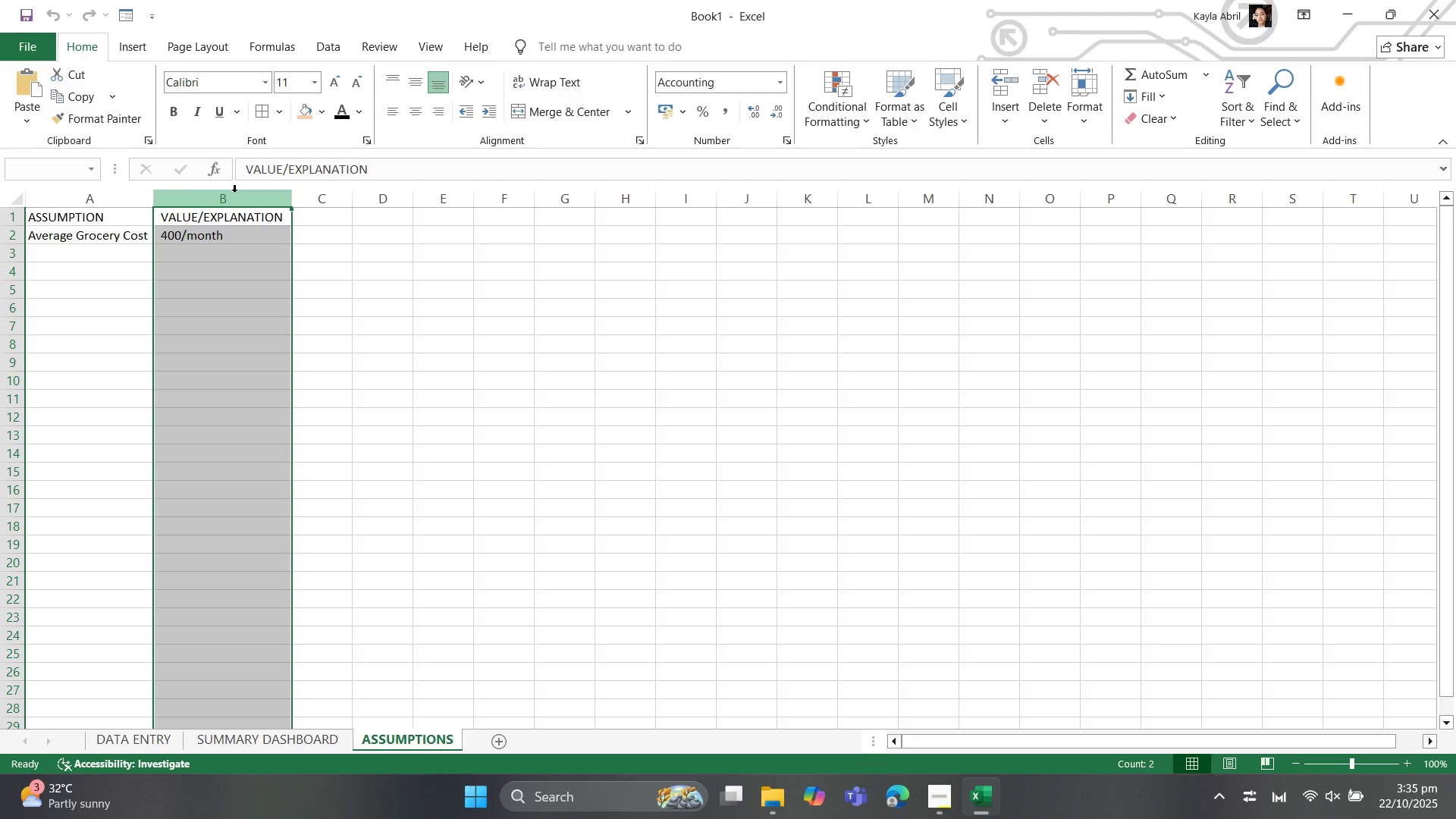 
right_click([234, 192])
 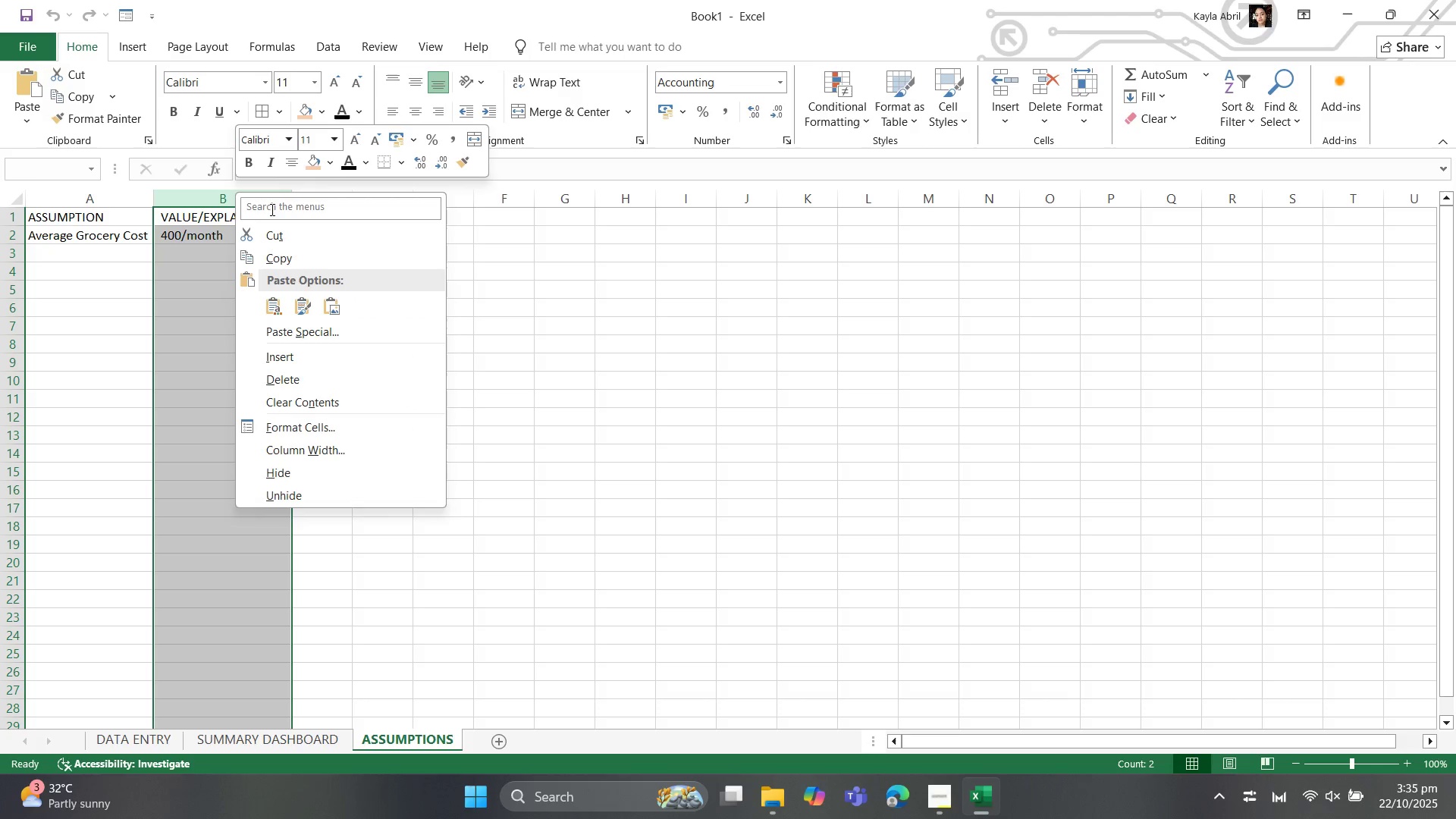 
wait(5.34)
 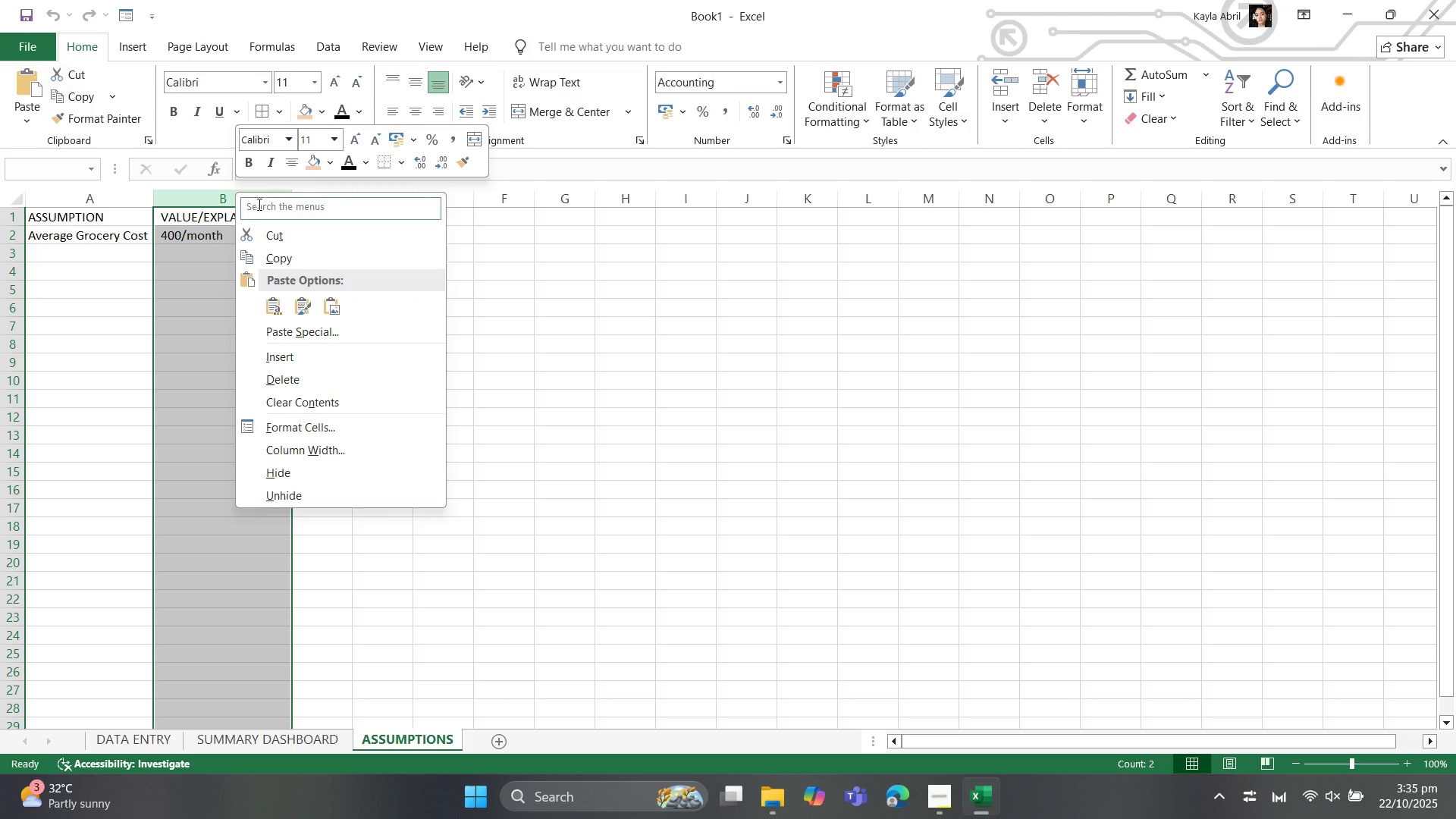 
left_click([417, 146])
 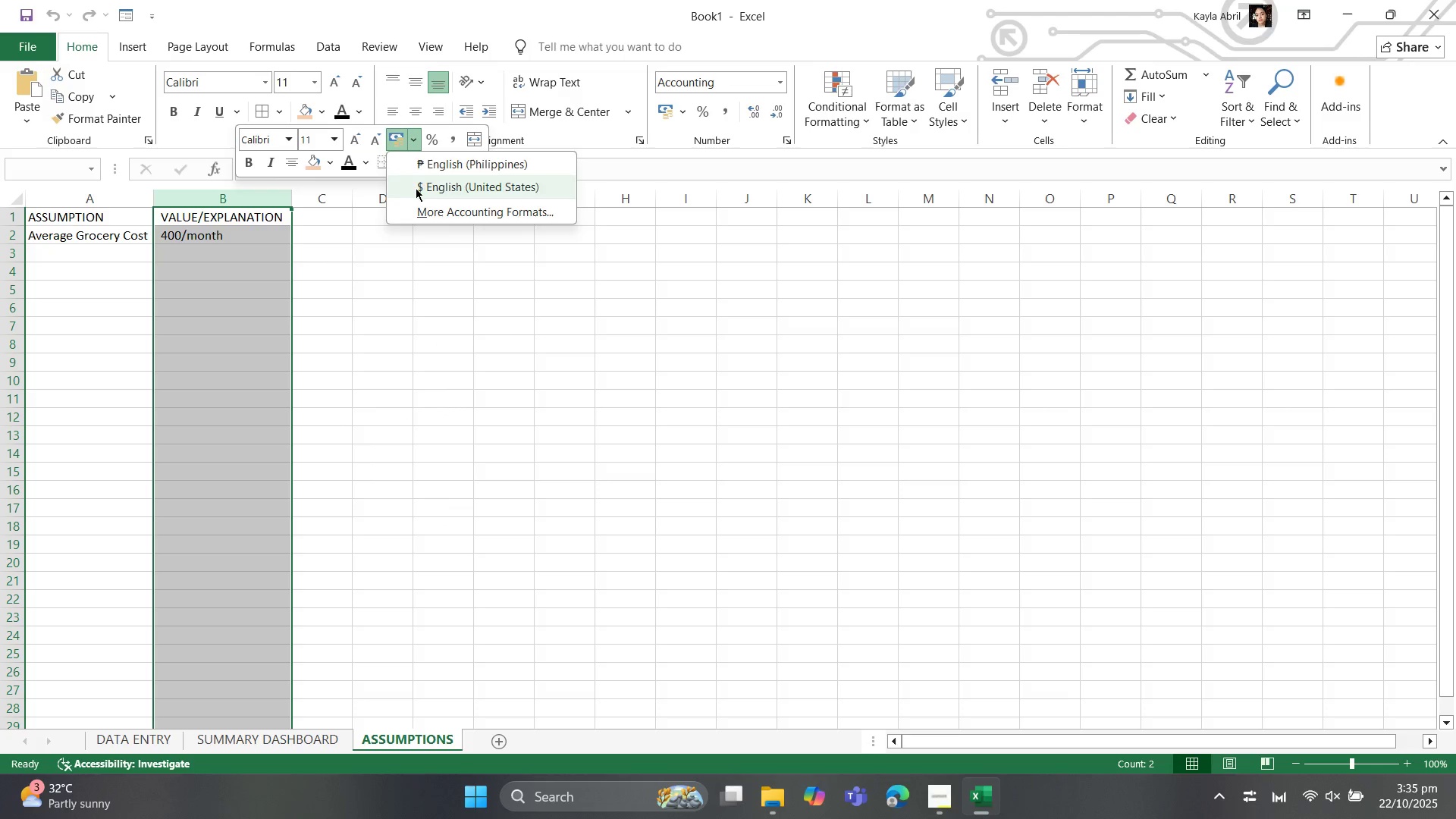 
left_click([416, 188])
 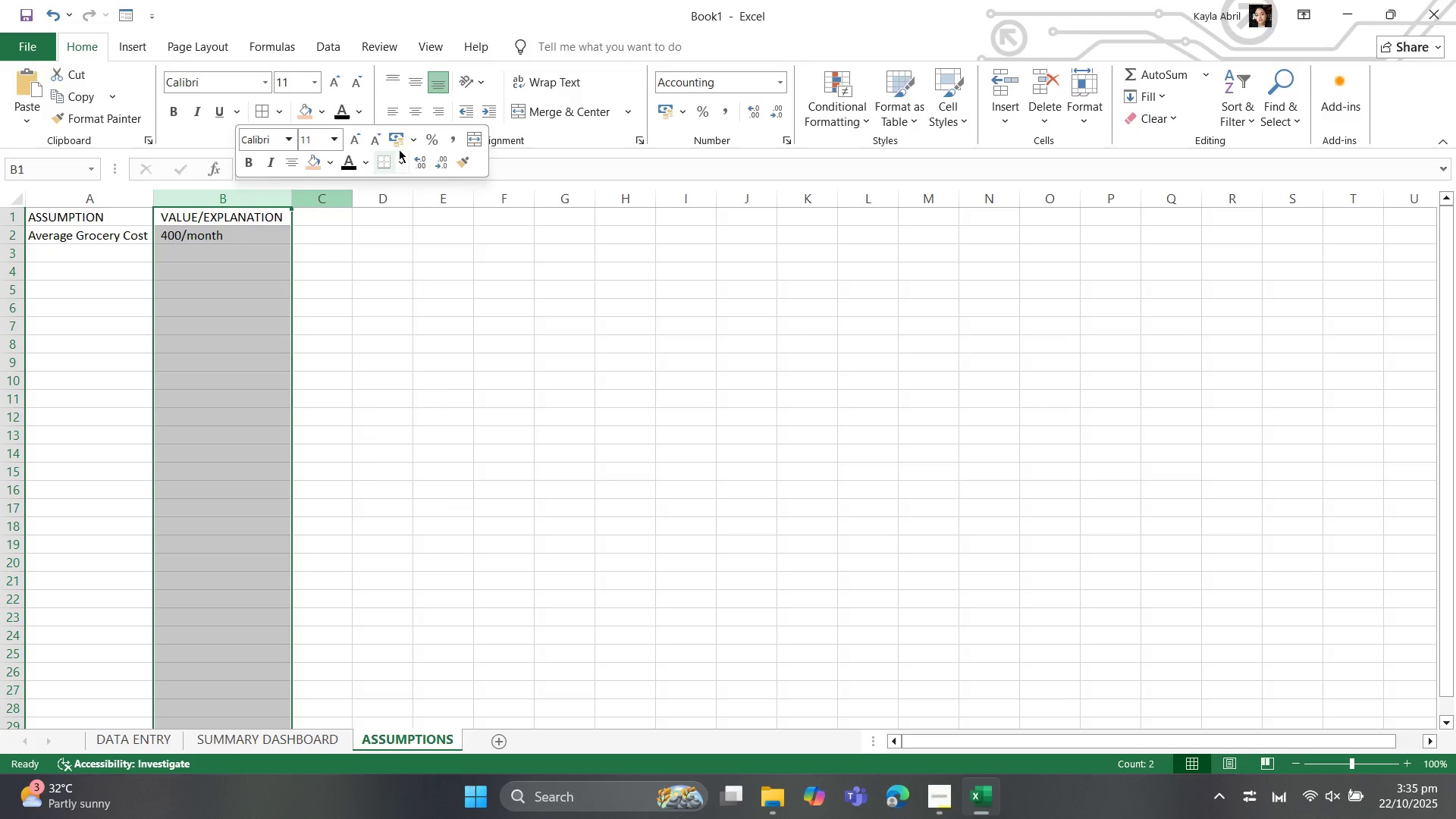 
left_click([411, 133])
 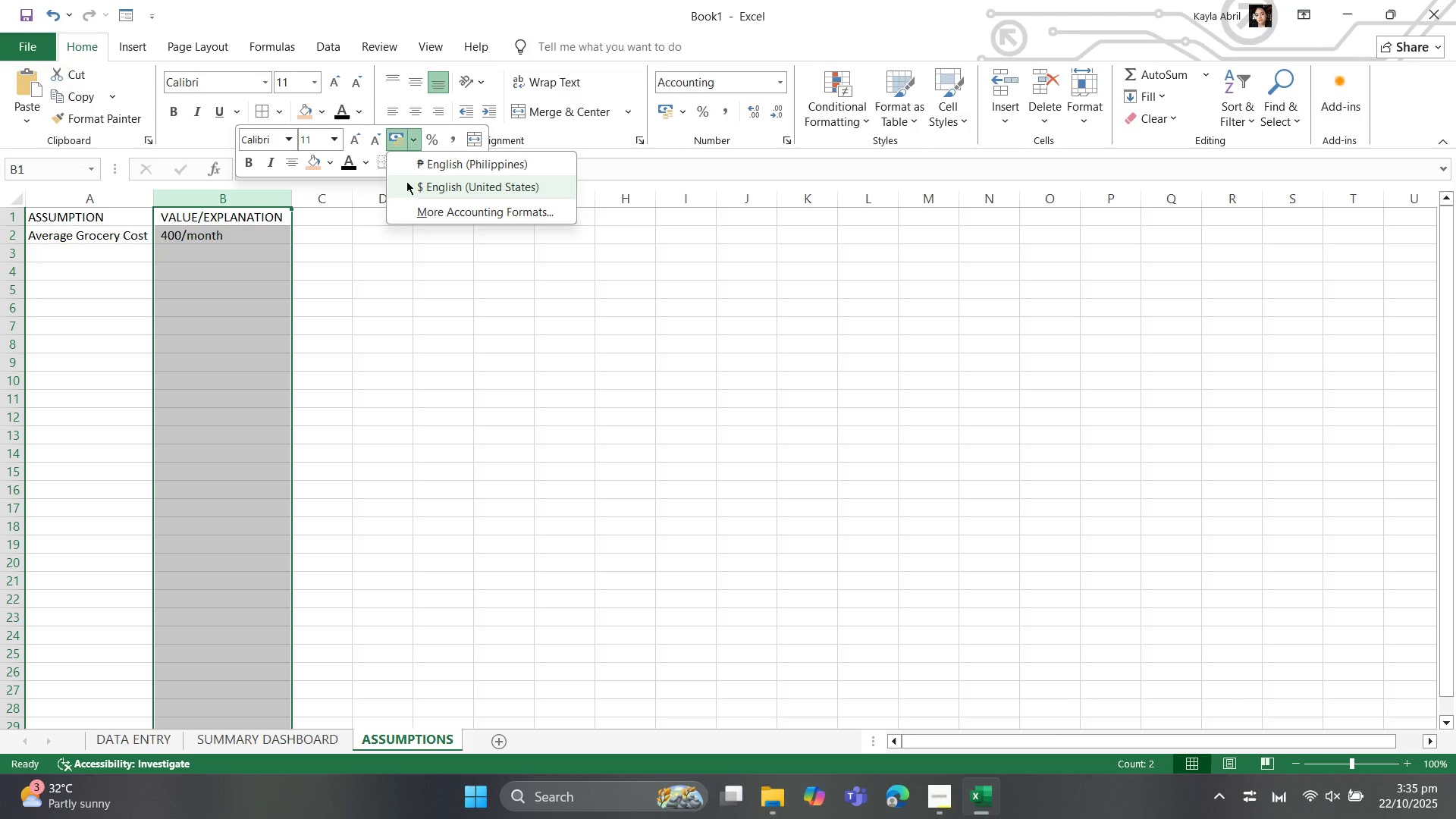 
left_click([406, 181])
 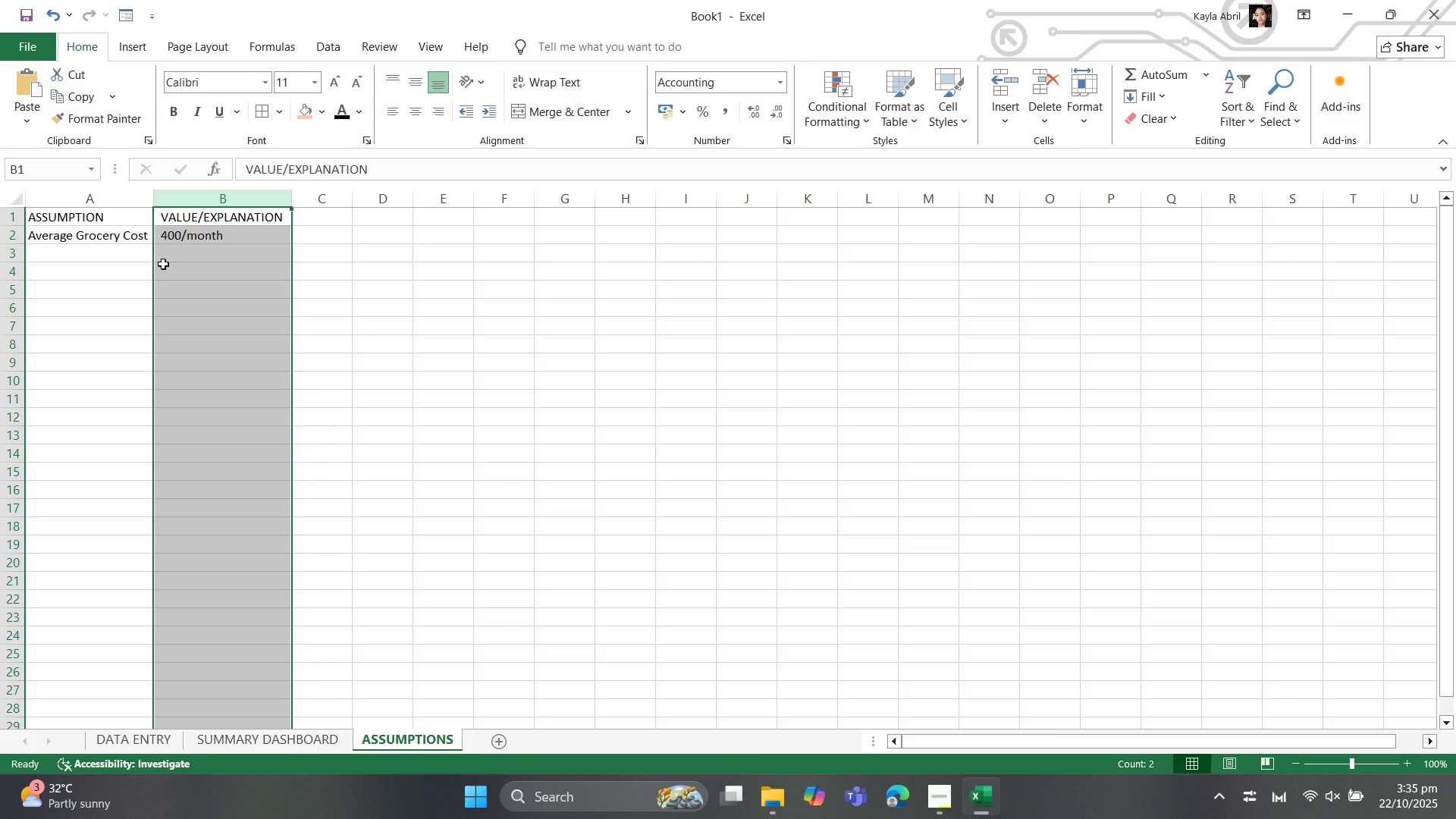 
left_click([163, 264])
 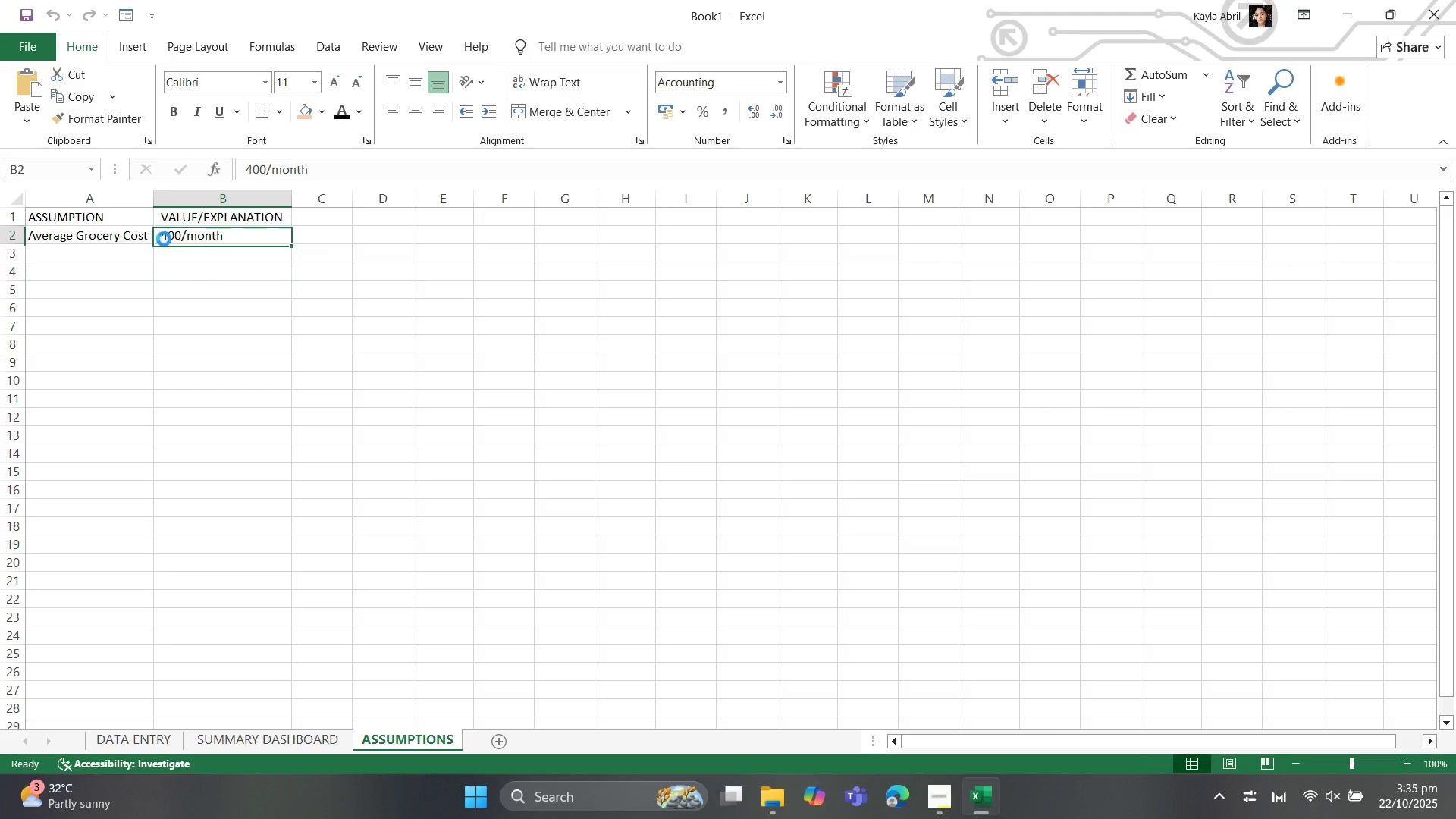 
left_click([164, 239])
 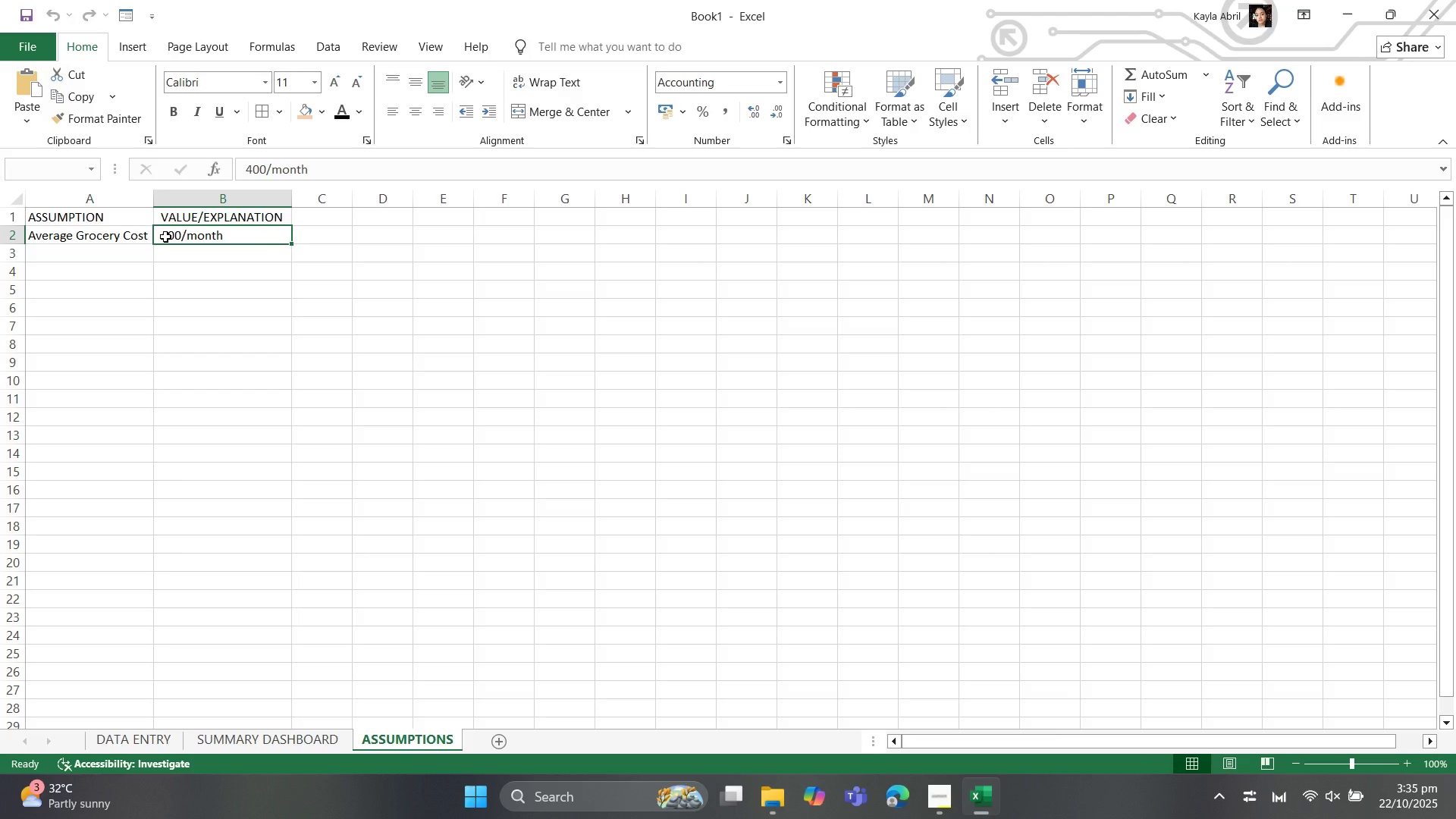 
left_click([165, 237])
 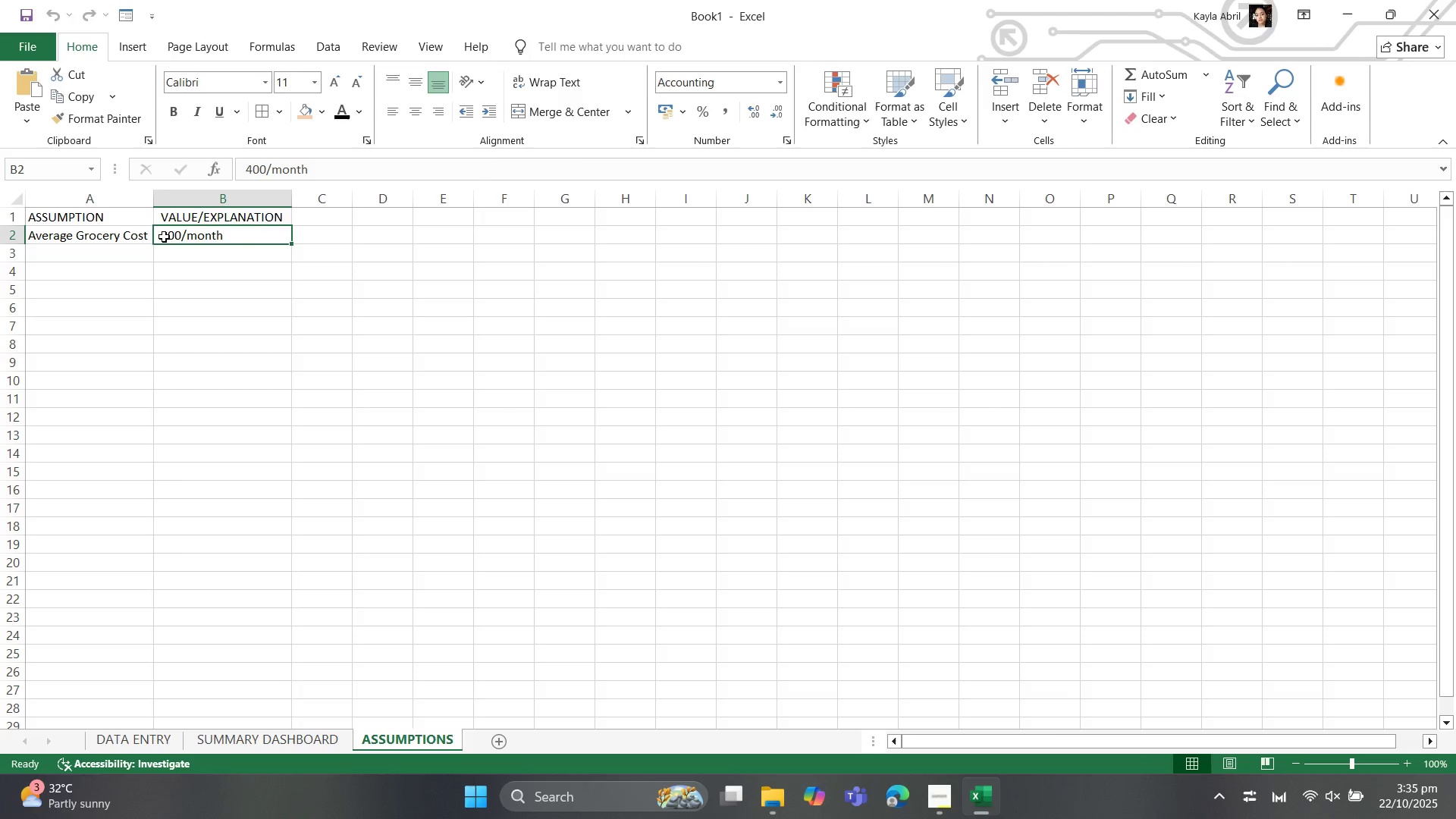 
double_click([164, 237])
 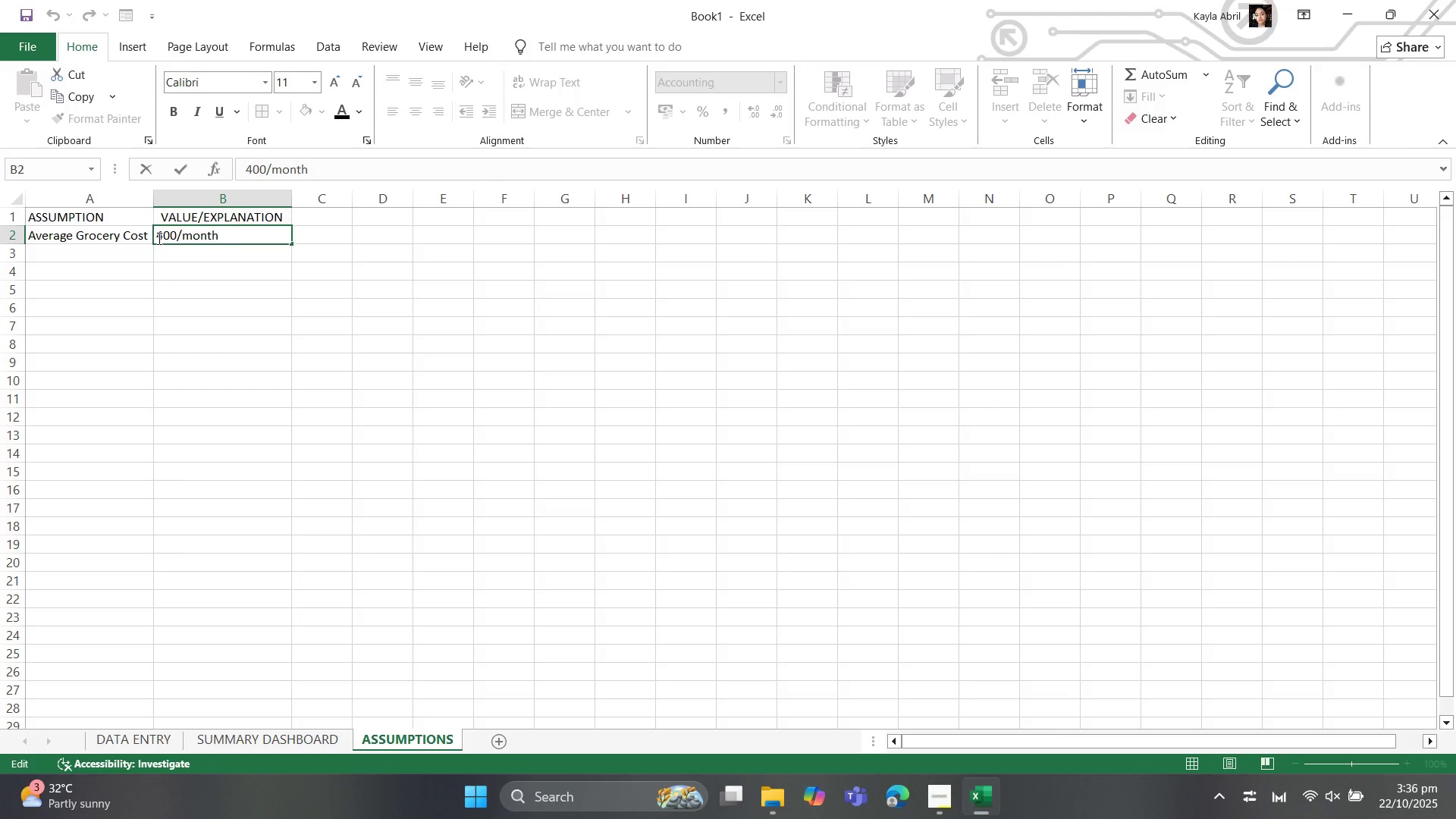 
left_click([158, 238])
 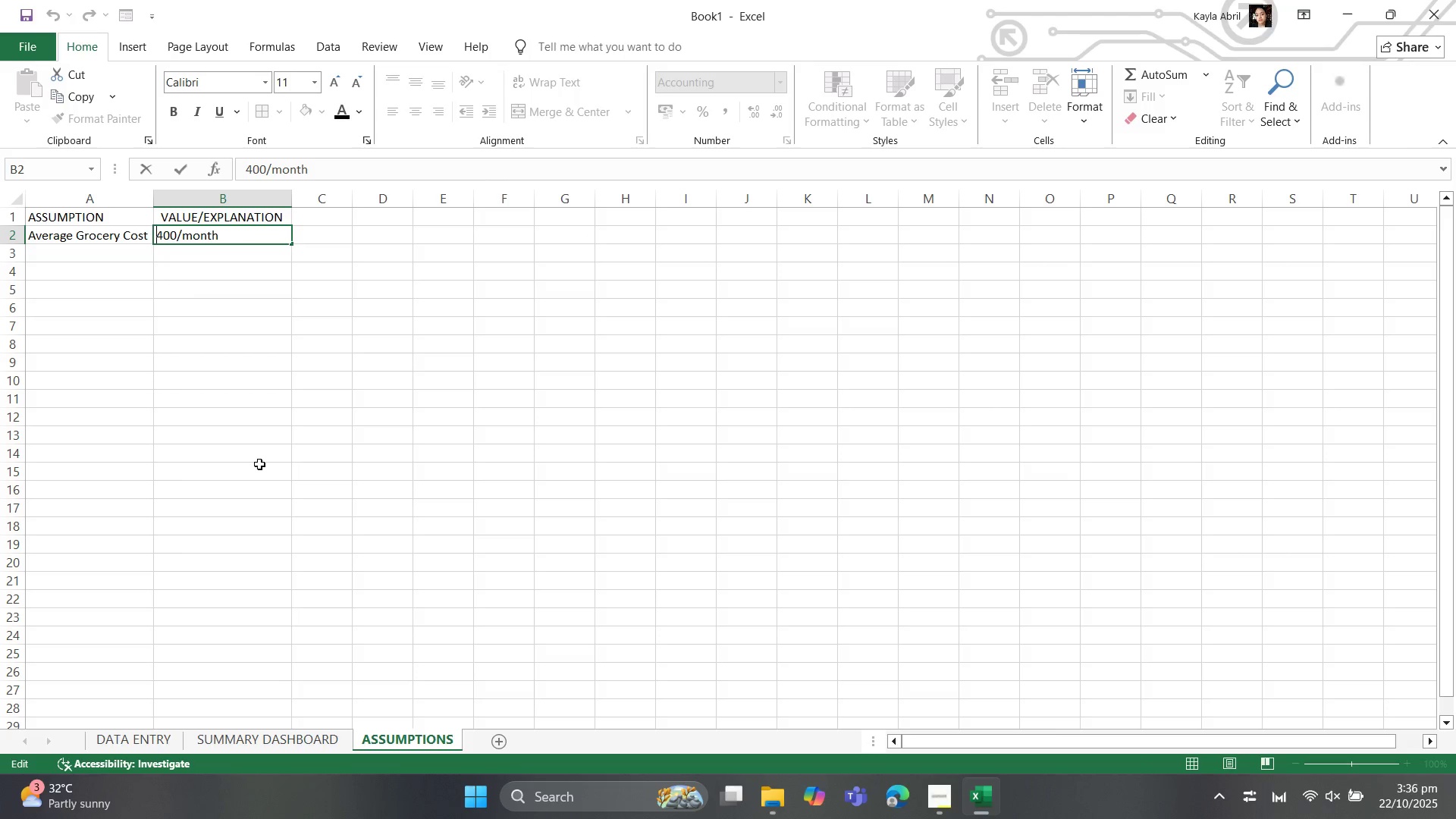 
key(Shift+ShiftLeft)
 